 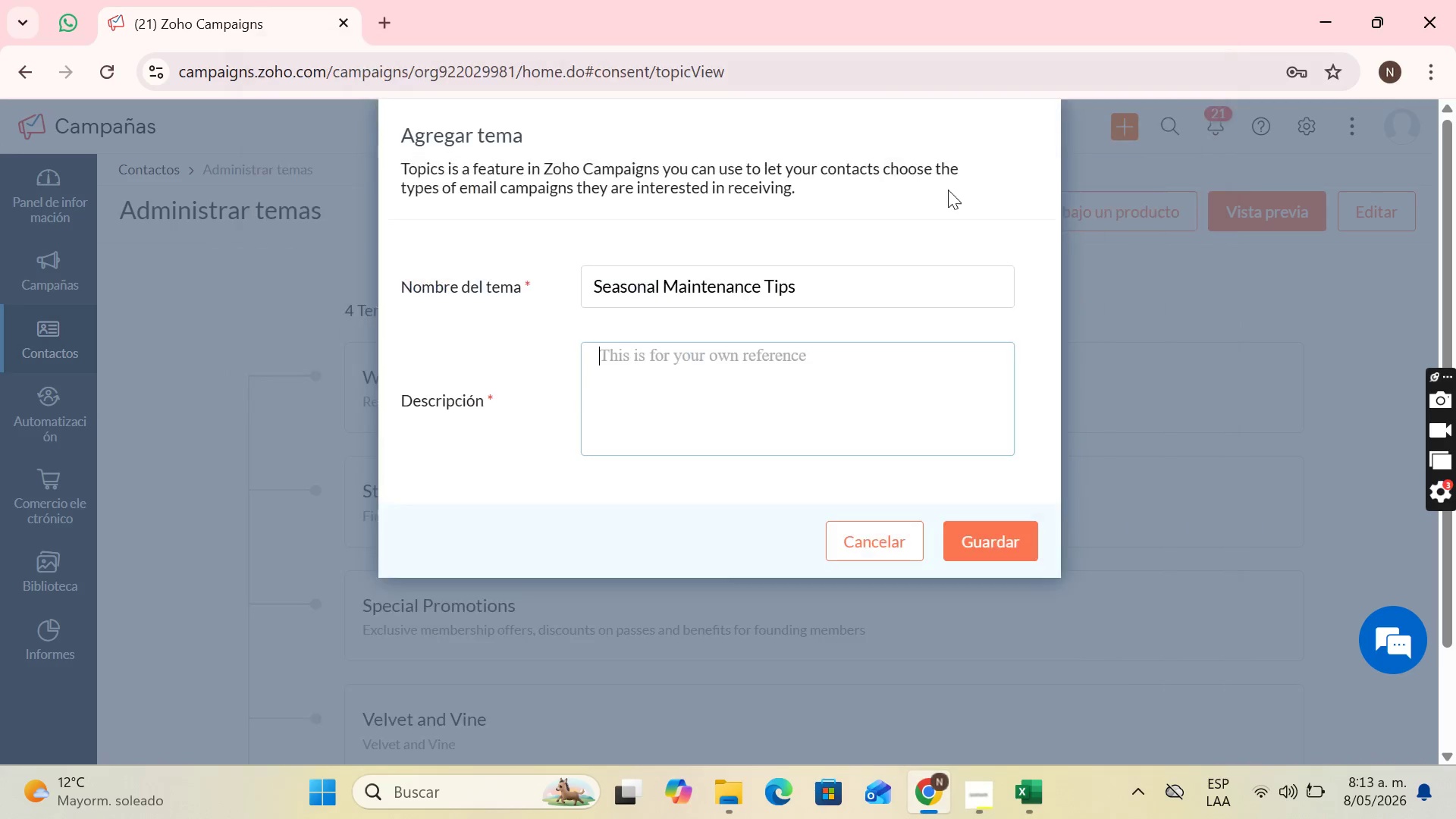 
key(Control+V)
 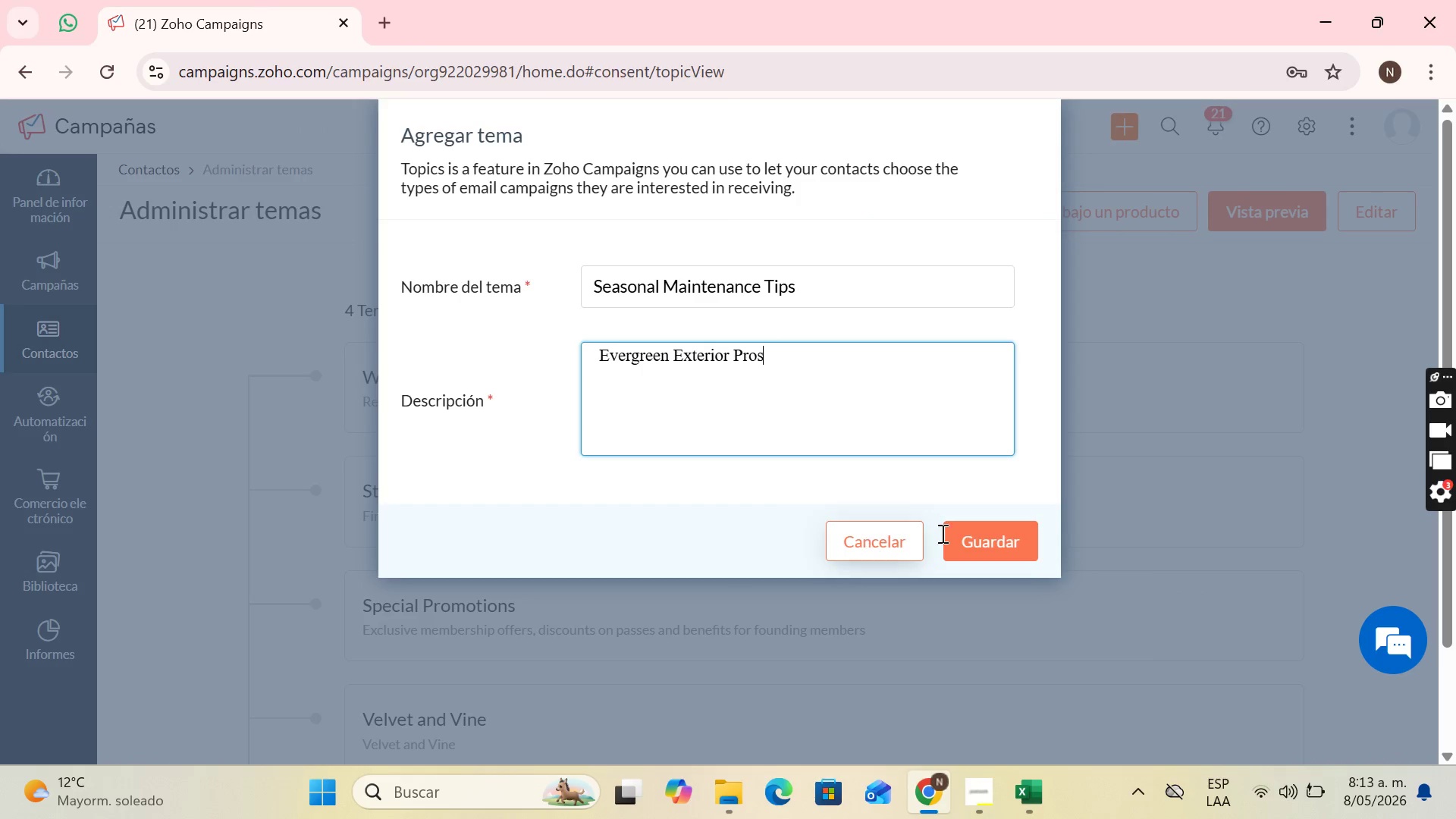 
left_click([984, 538])
 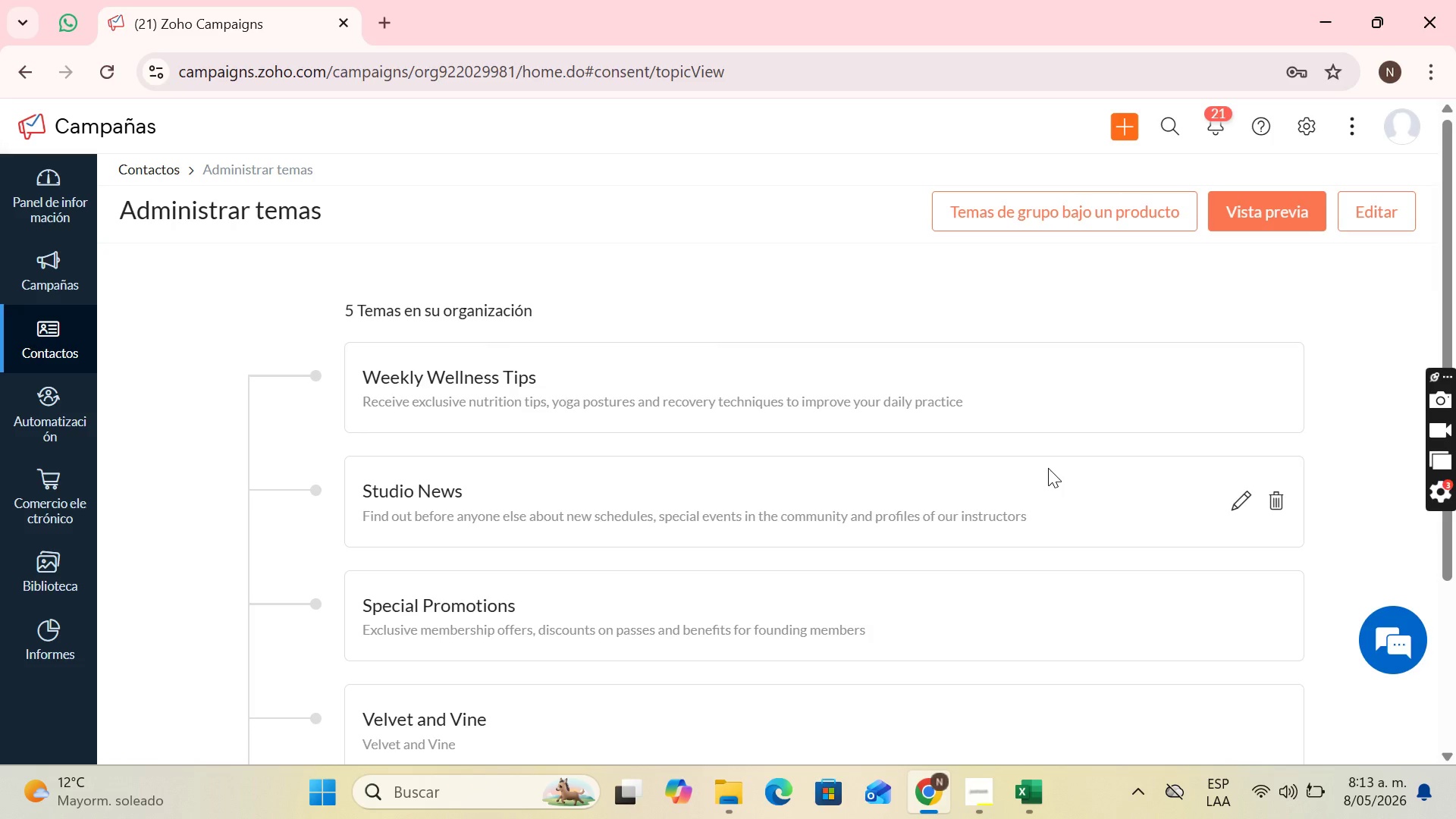 
scroll: coordinate [752, 362], scroll_direction: down, amount: 5.0
 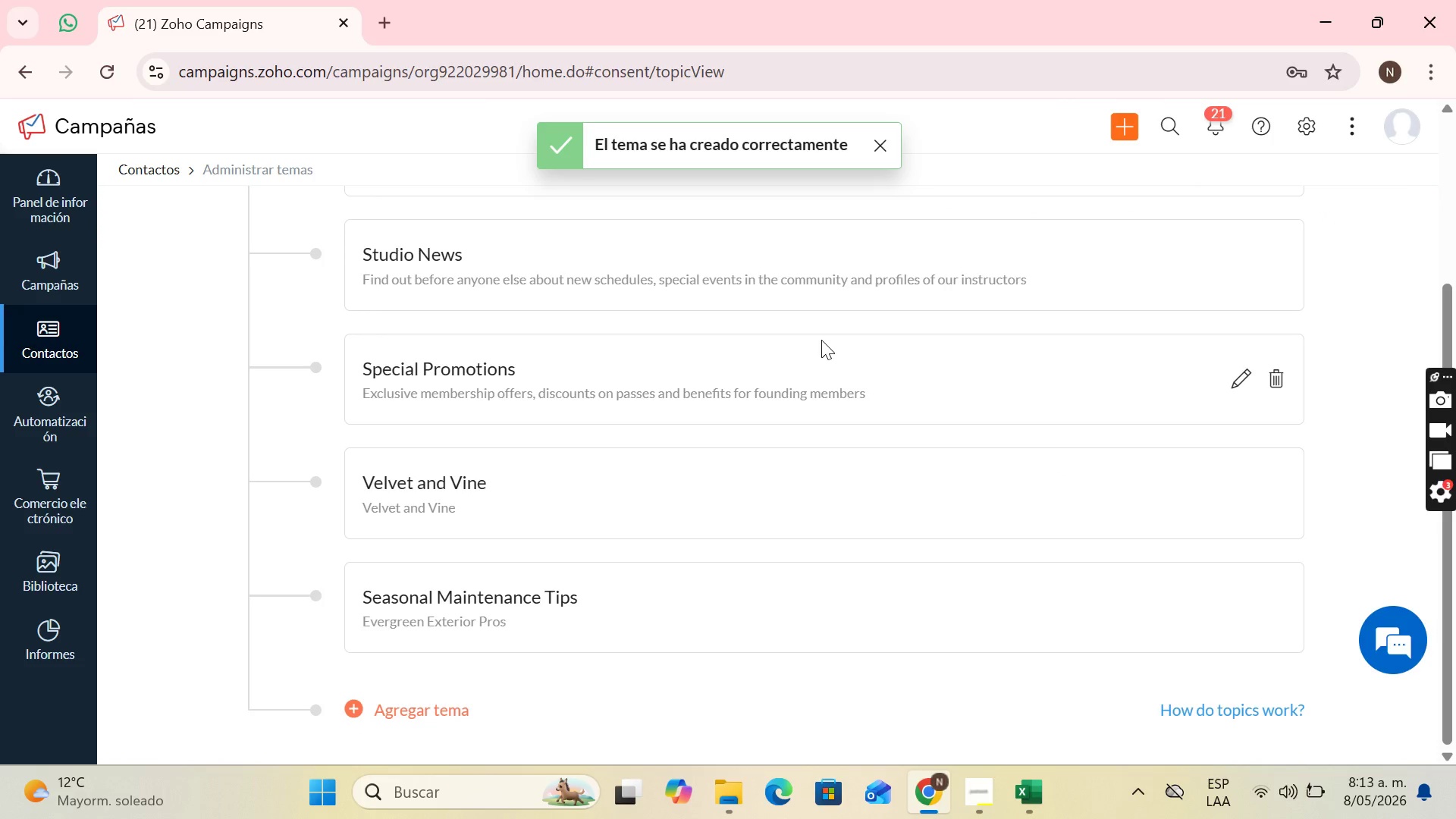 
wait(7.5)
 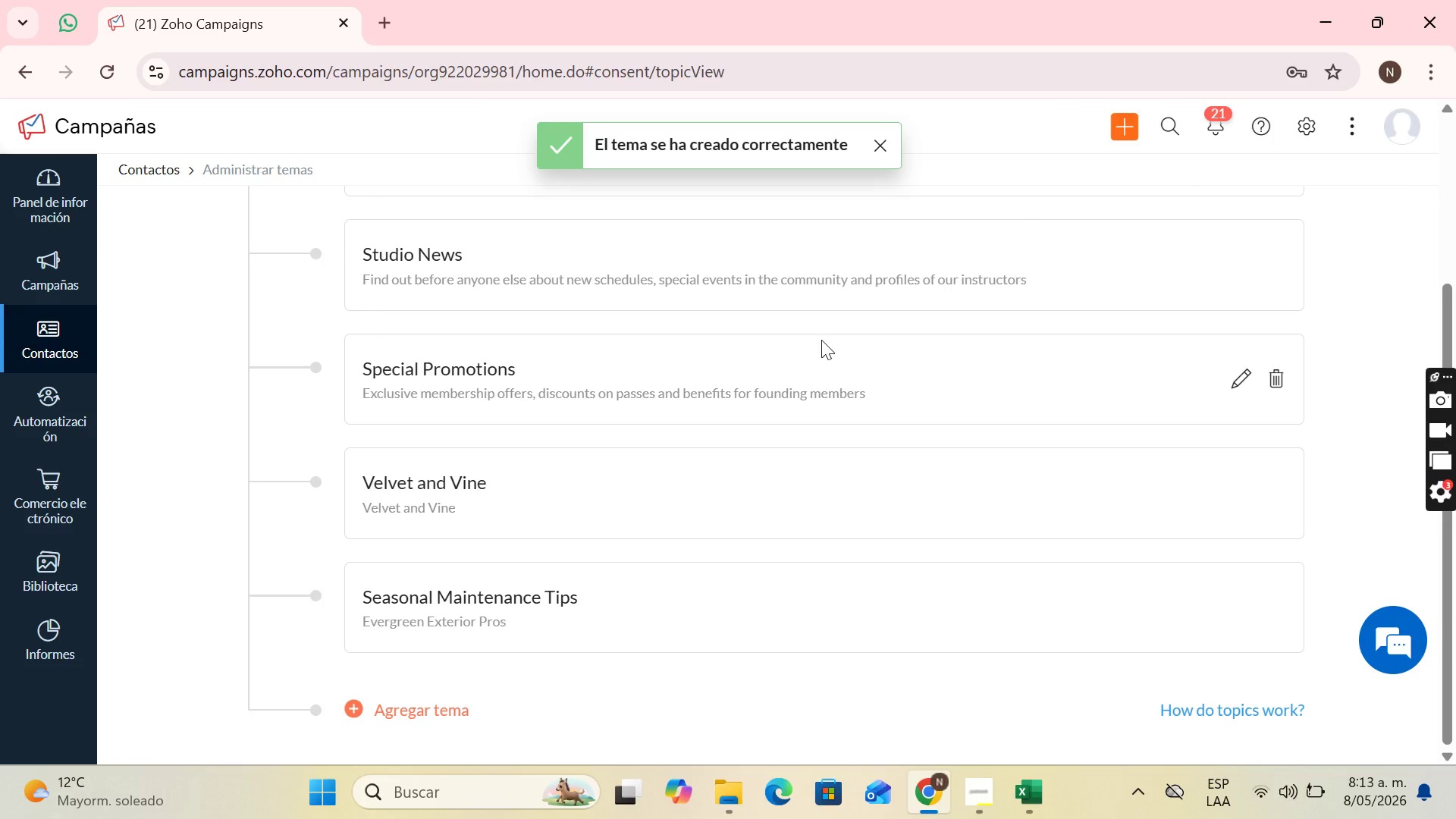 
left_click([41, 334])
 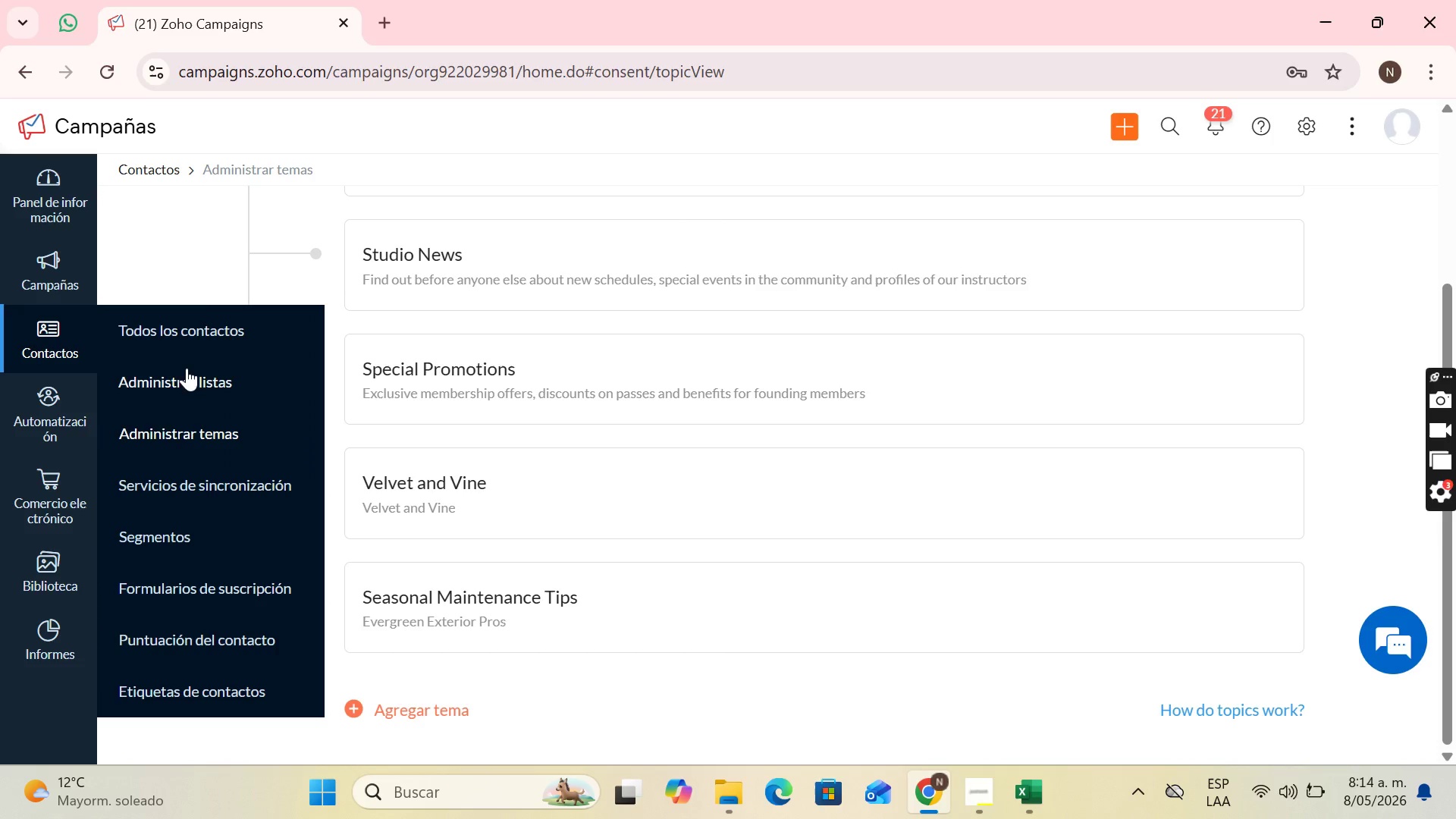 
left_click([187, 372])
 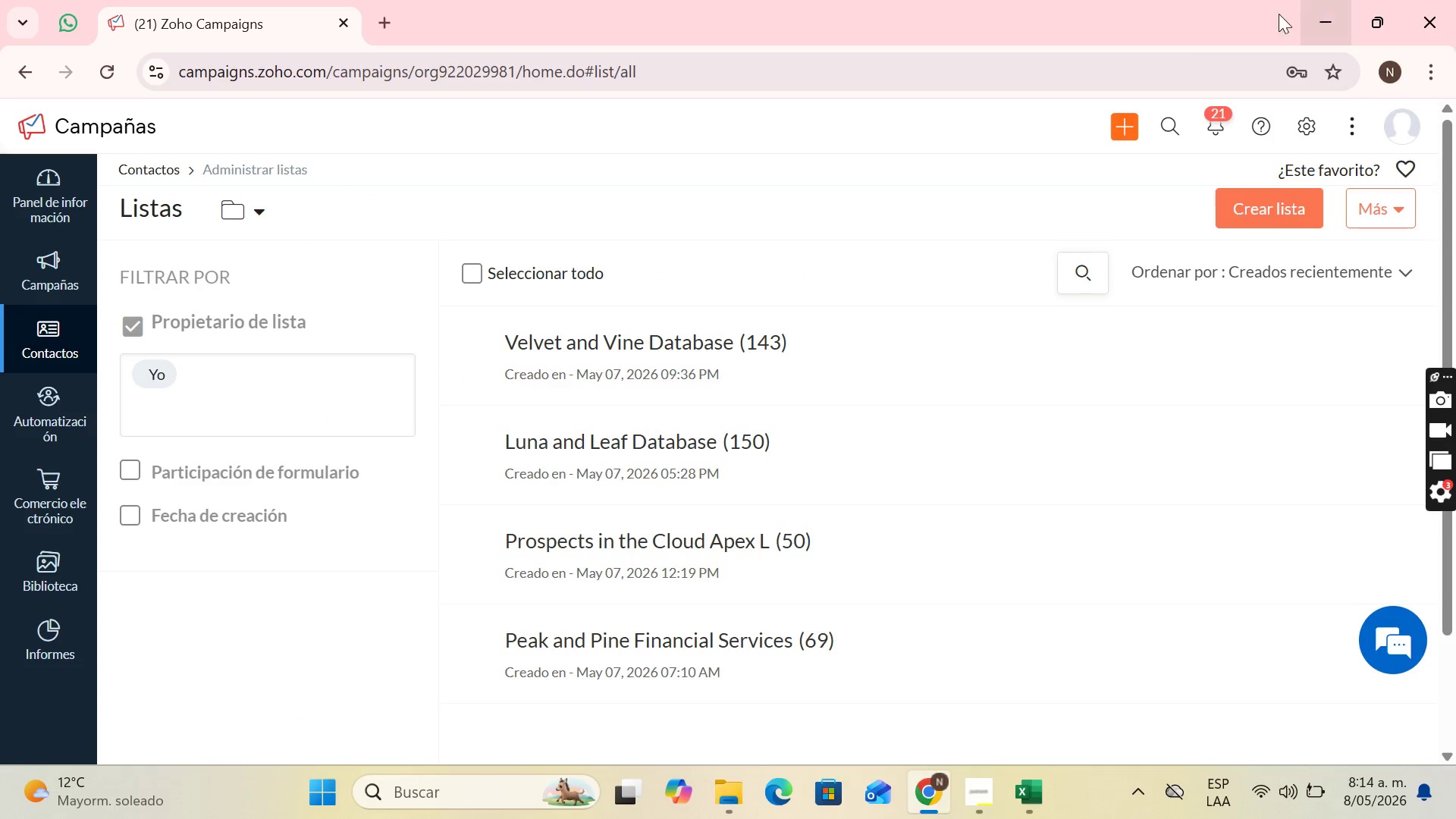 
left_click([1223, 215])
 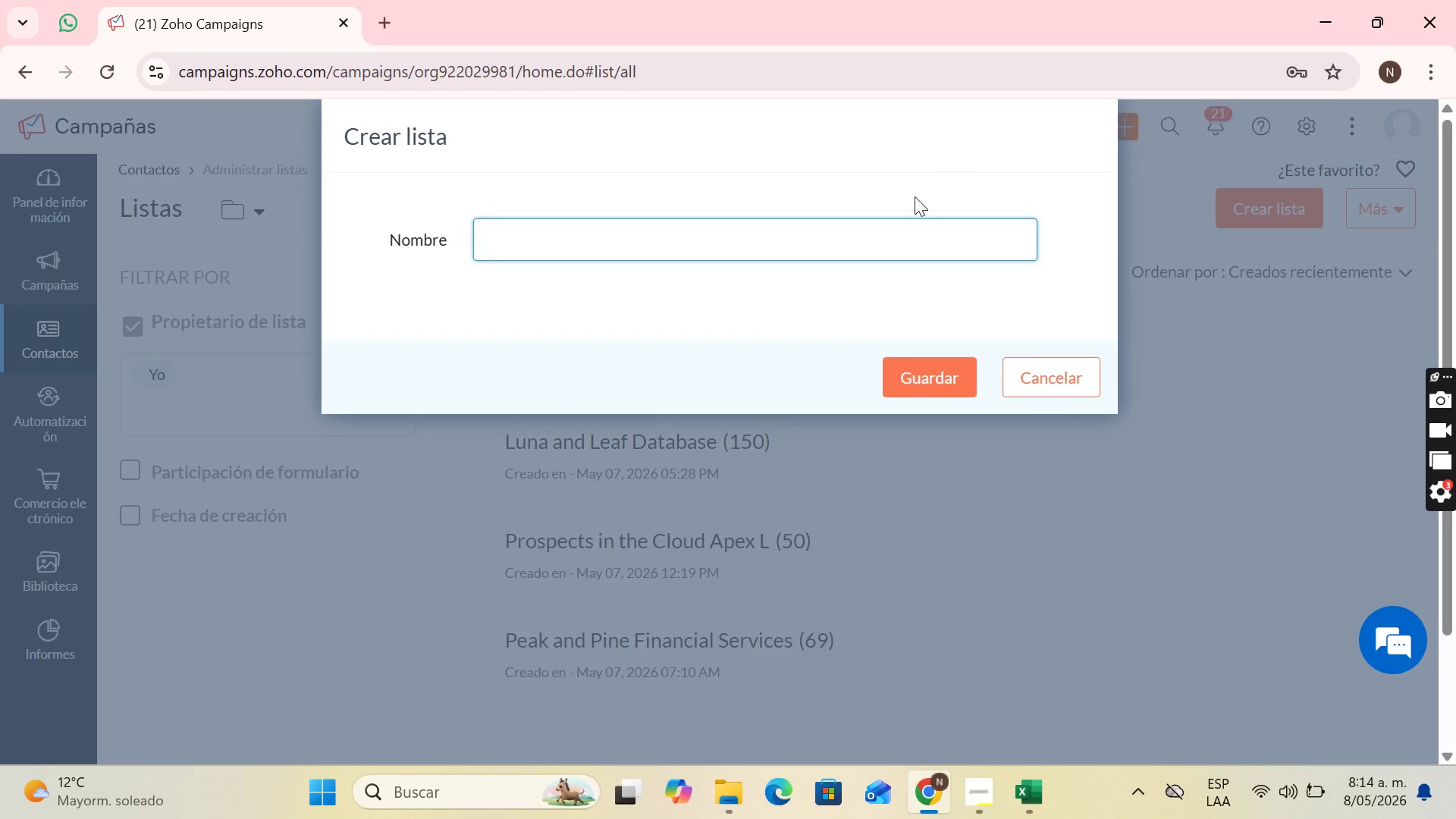 
left_click([704, 247])
 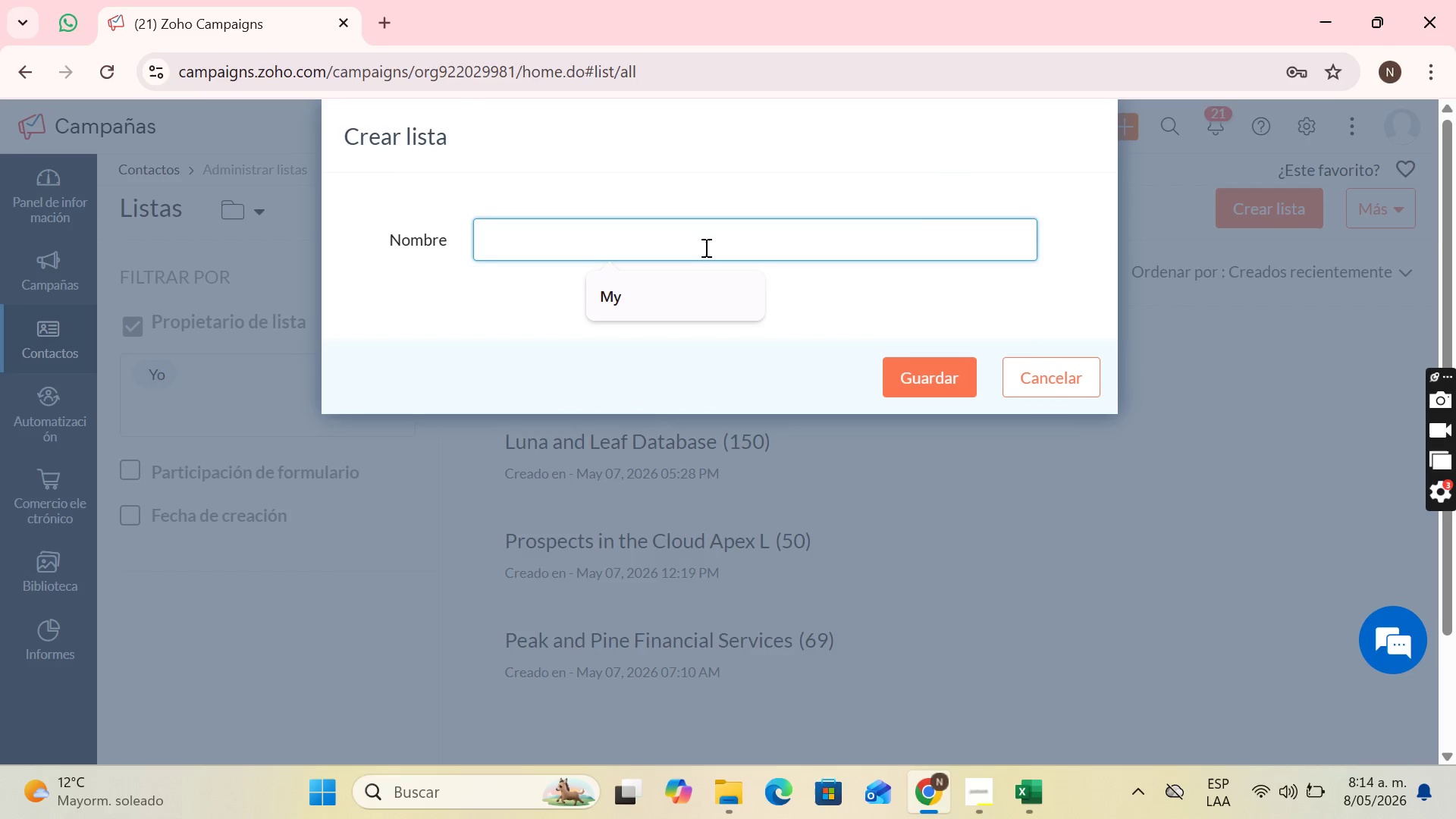 
wait(8.03)
 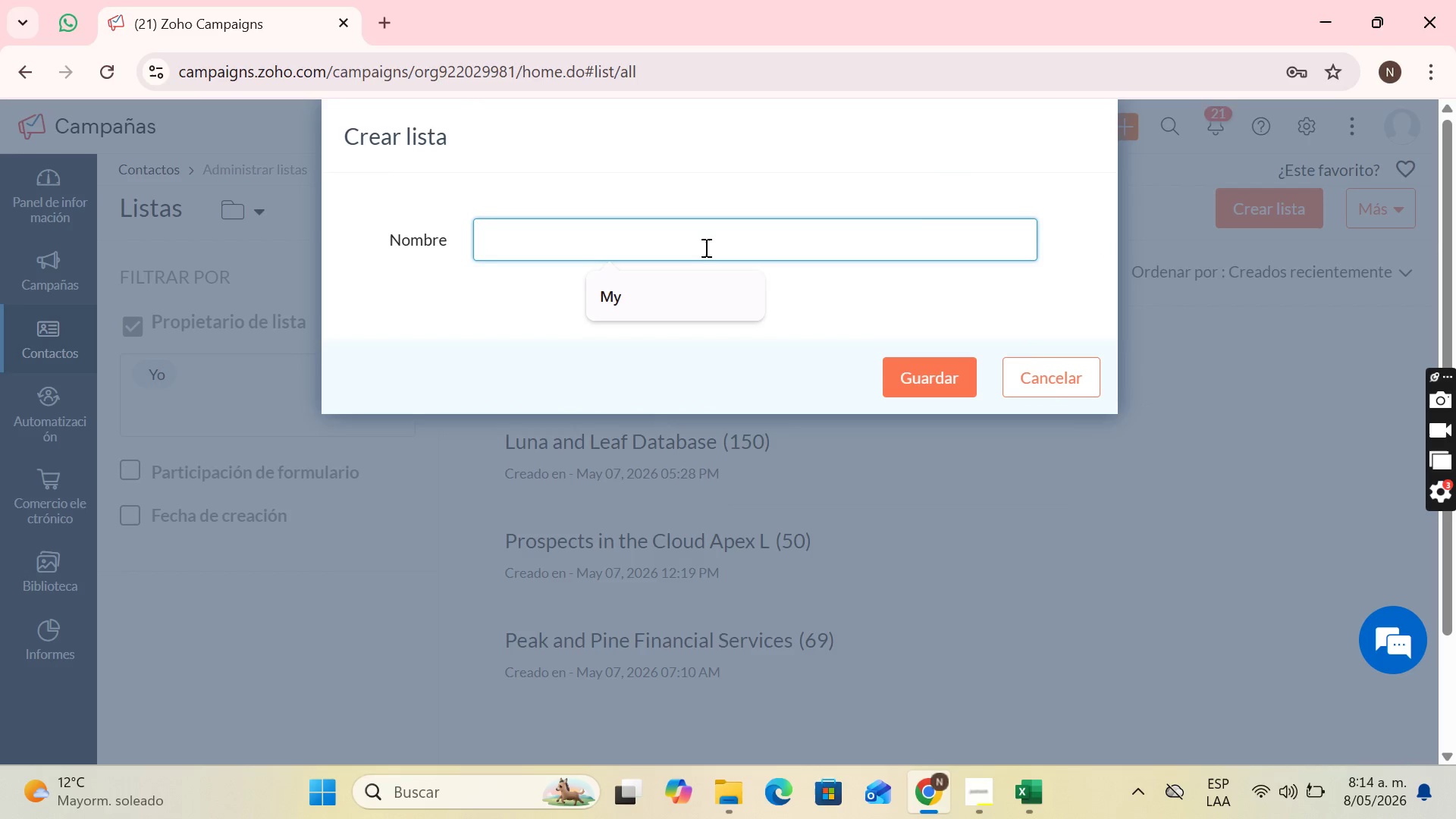 
type(Seasonal Mintenance )
key(Backspace)
key(Backspace)
key(Backspace)
key(Backspace)
key(Backspace)
key(Backspace)
key(Backspace)
key(Backspace)
key(Backspace)
key(Backspace)
type(aintenance Tips)
 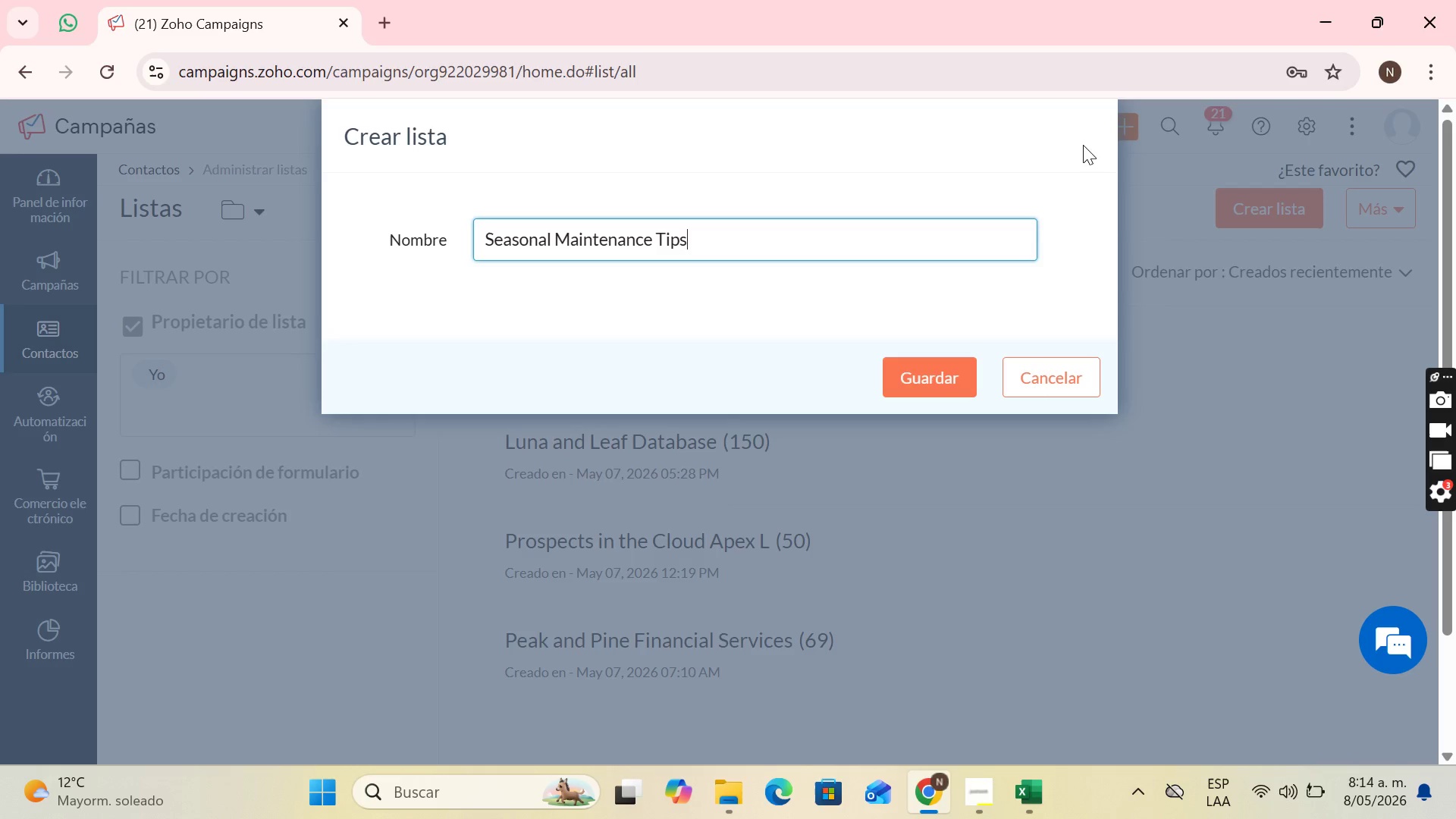 
wait(5.61)
 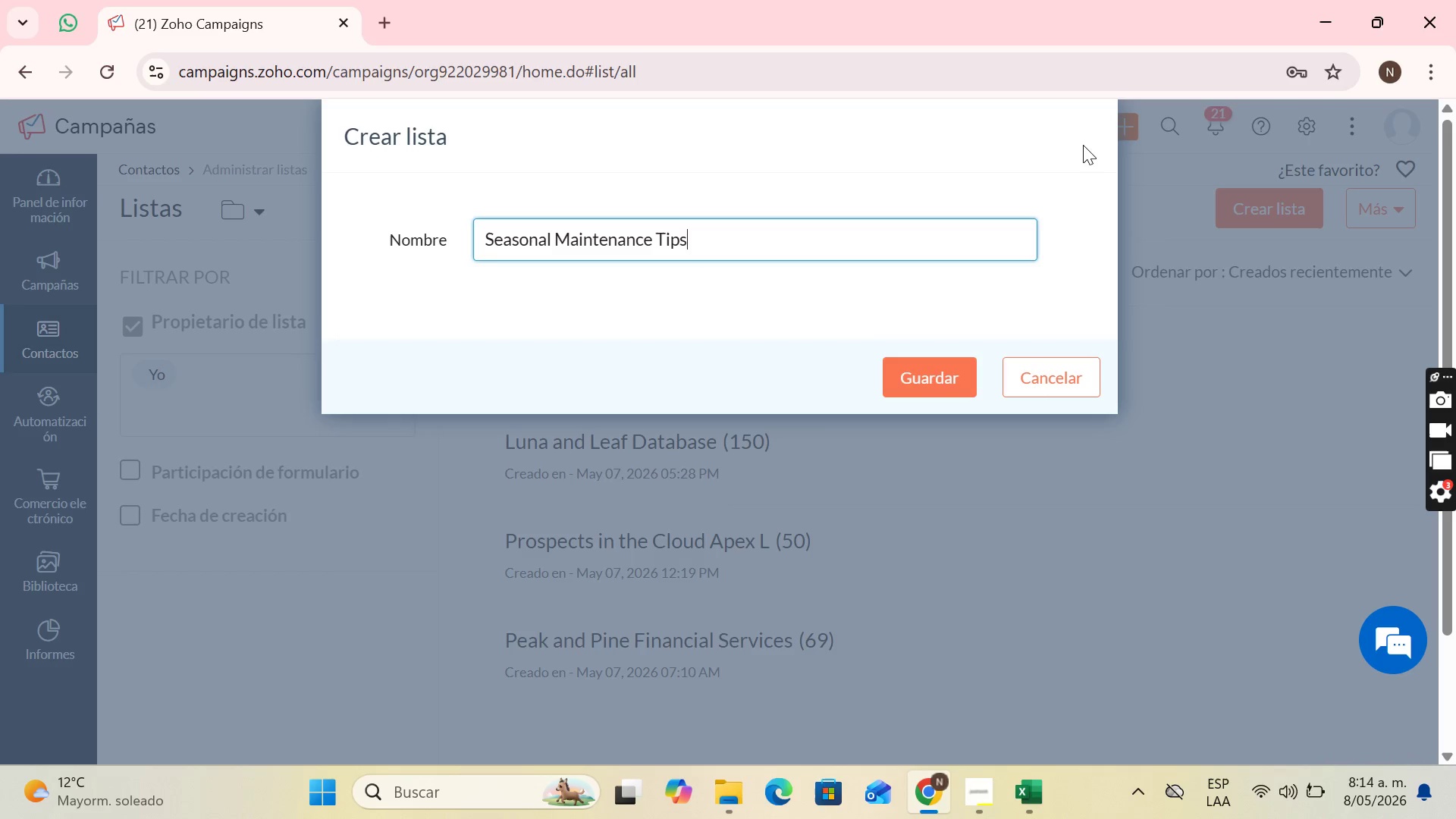 
hold_key(key=Backspace, duration=1.47)
 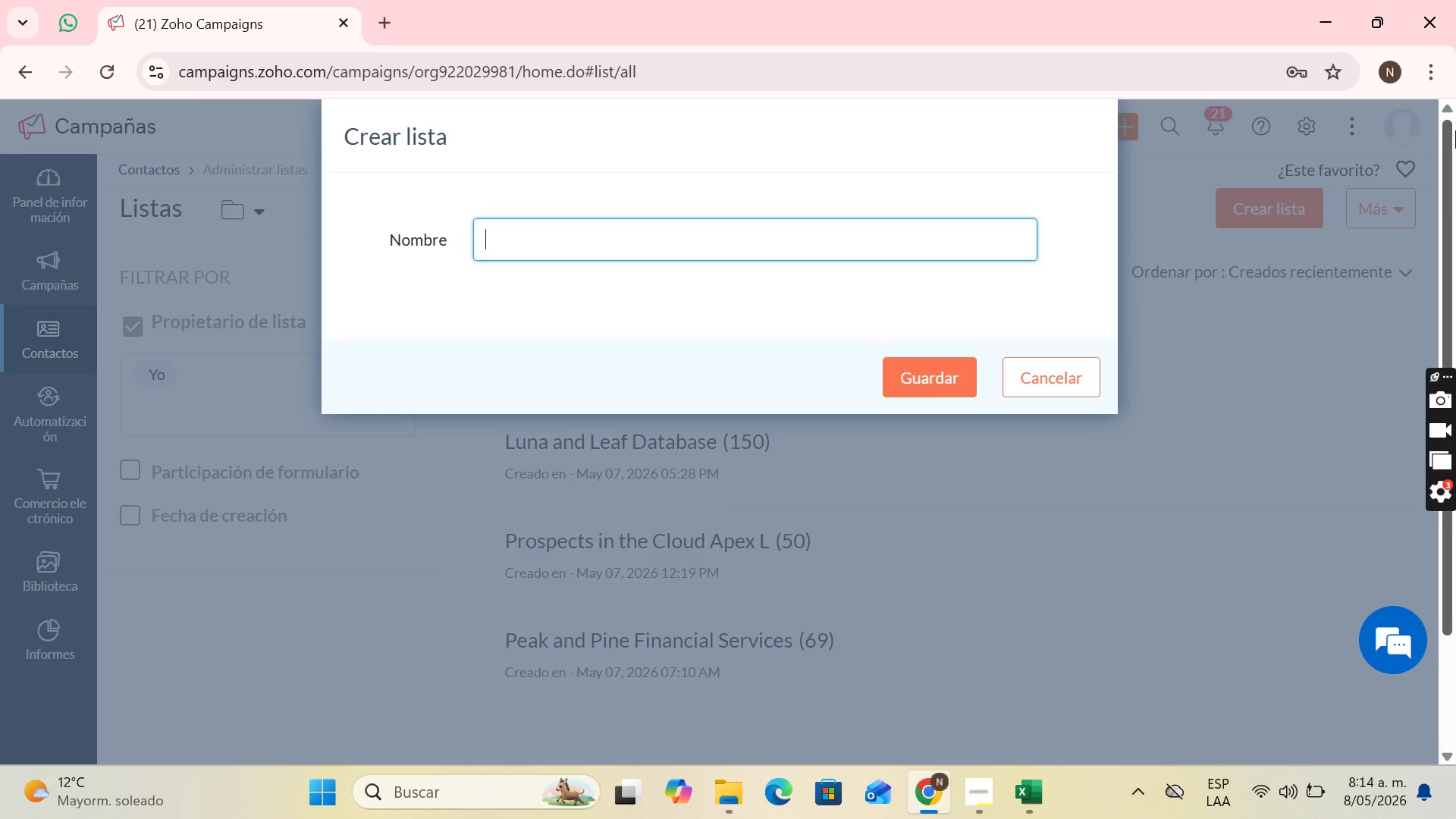 
wait(7.45)
 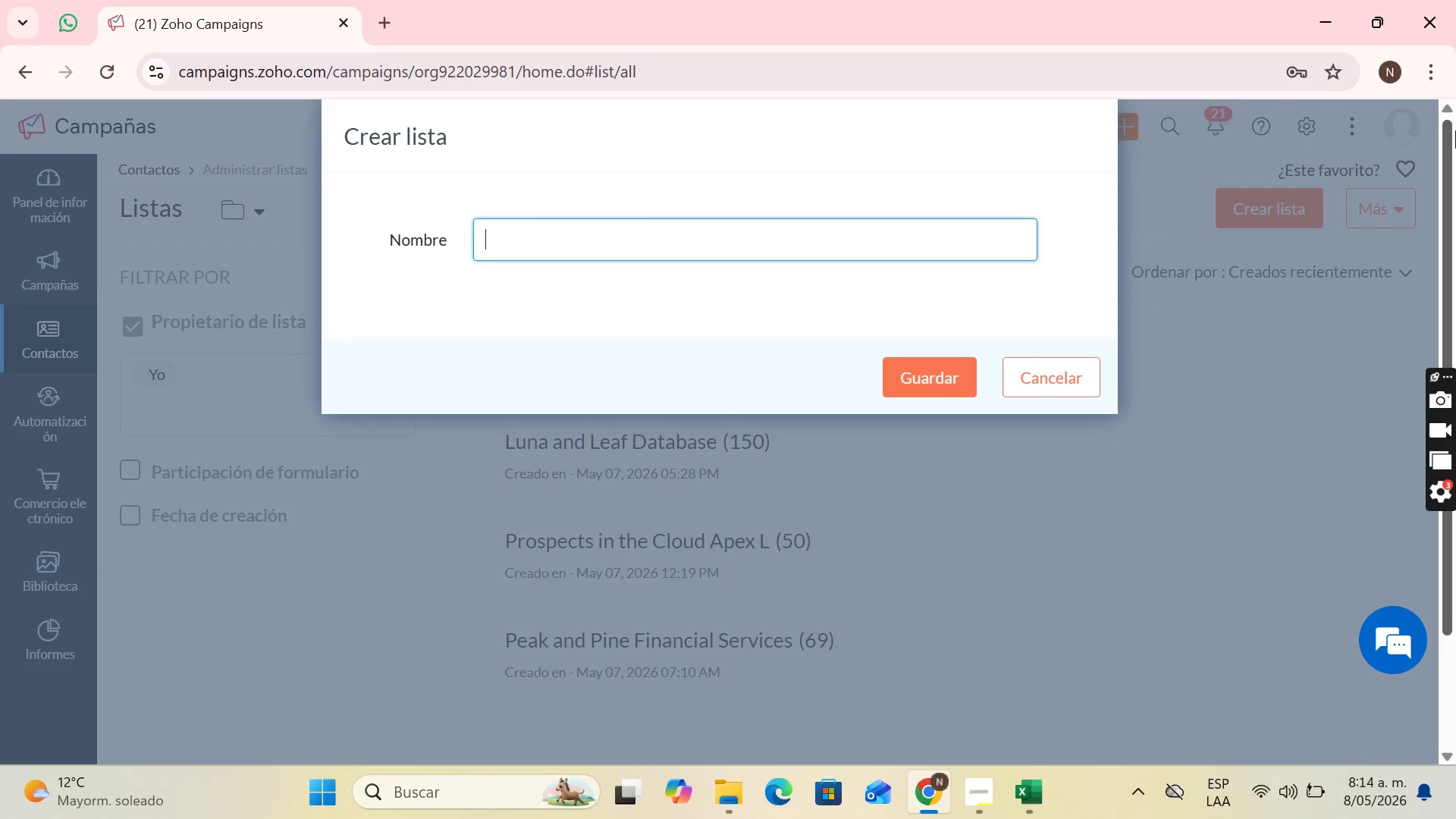 
type(Cold)
key(Backspace)
type(d Potential Cuso)
key(Backspace)
type(tomers - Everg)
key(Backspace)
type(green )
 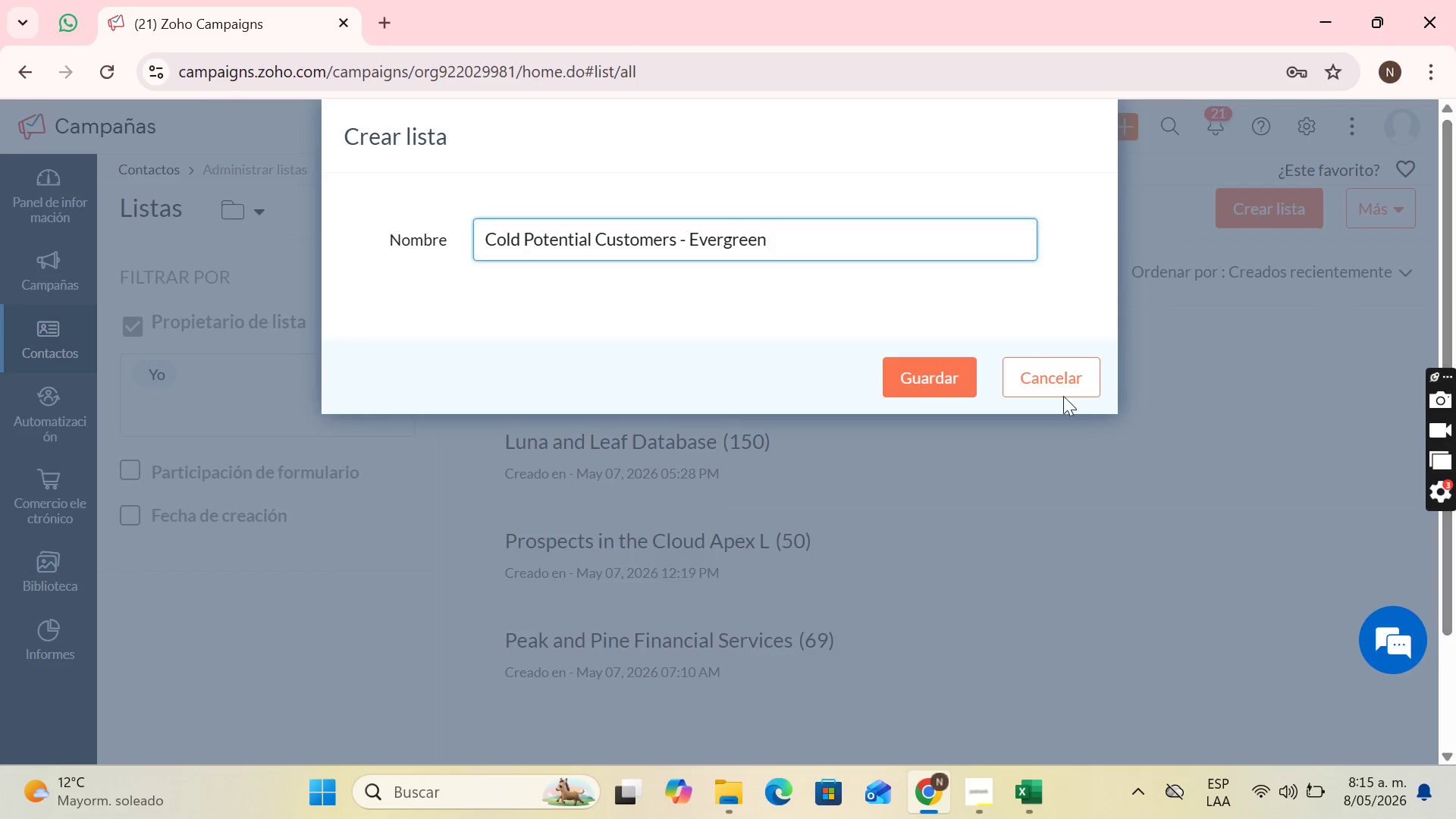 
left_click([930, 386])
 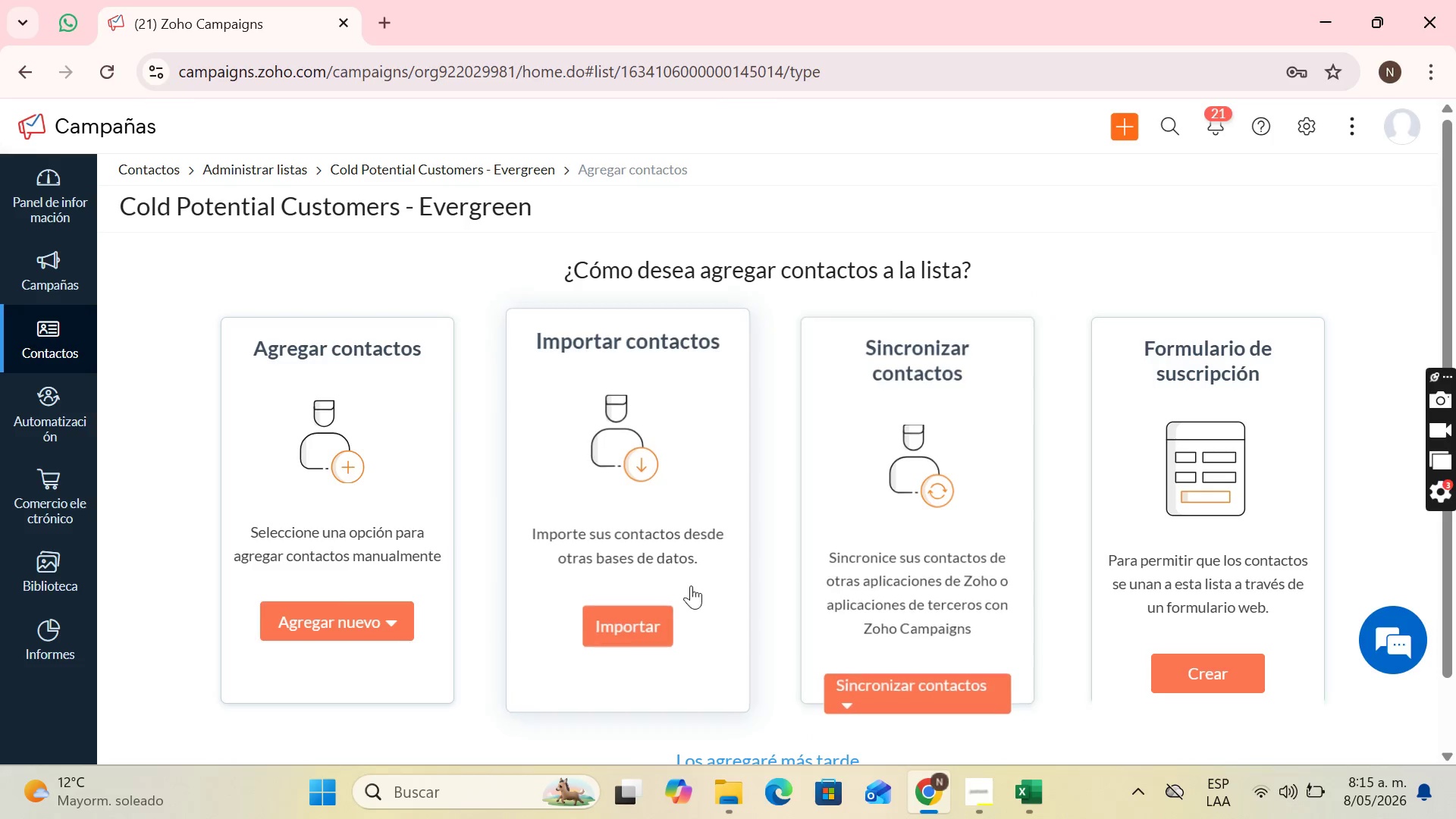 
left_click([666, 610])
 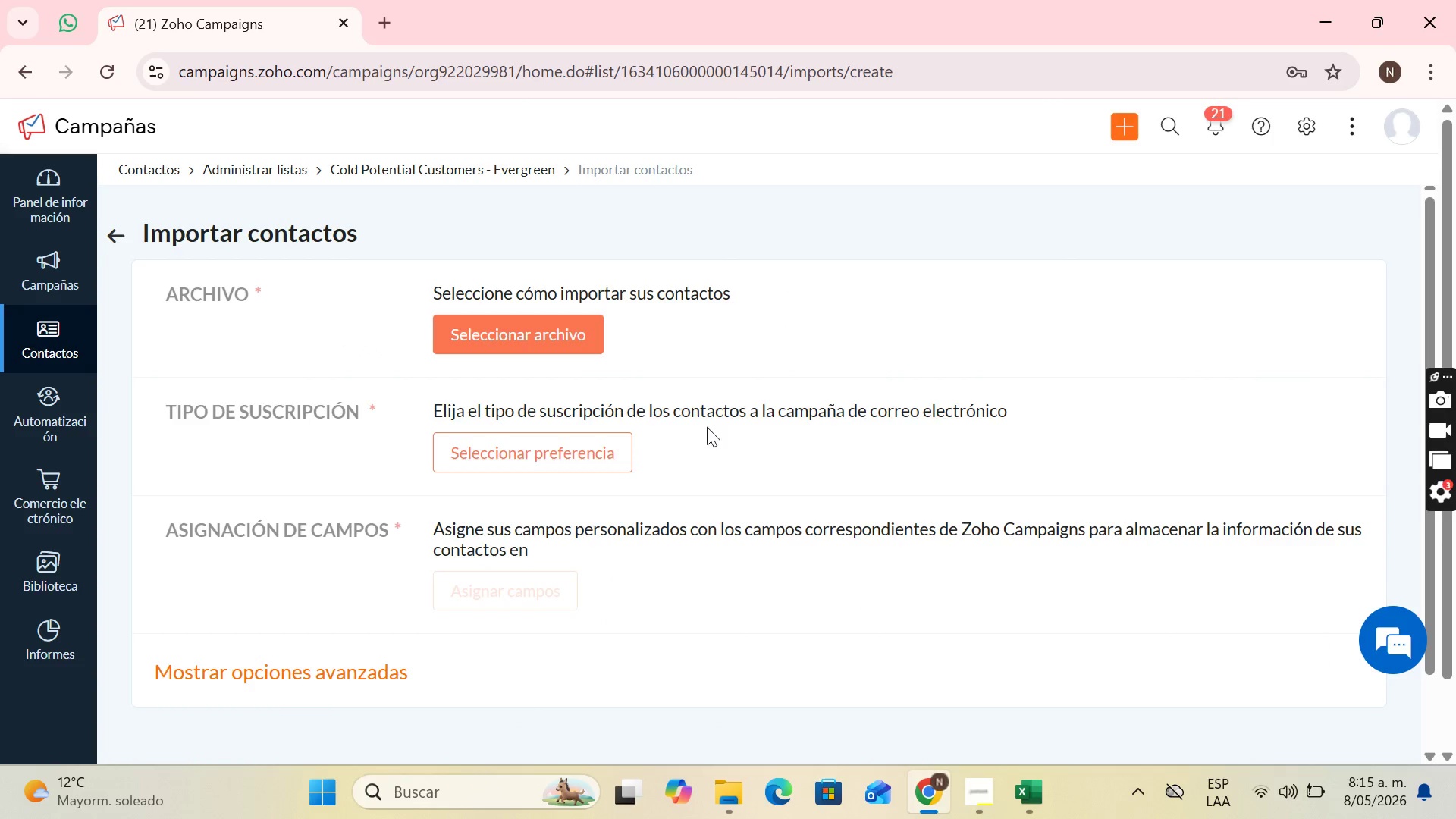 
left_click([579, 323])
 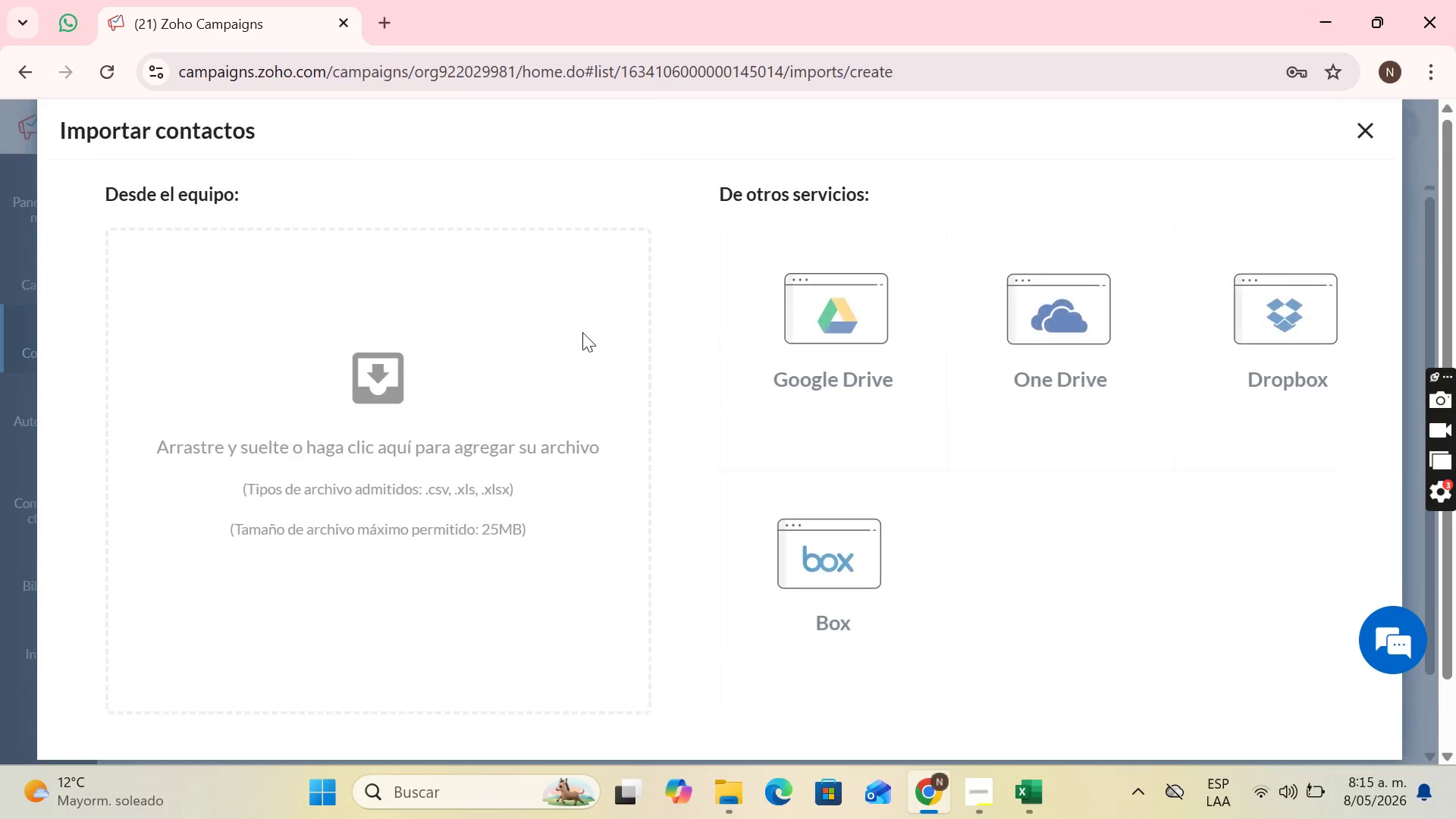 
left_click([488, 319])
 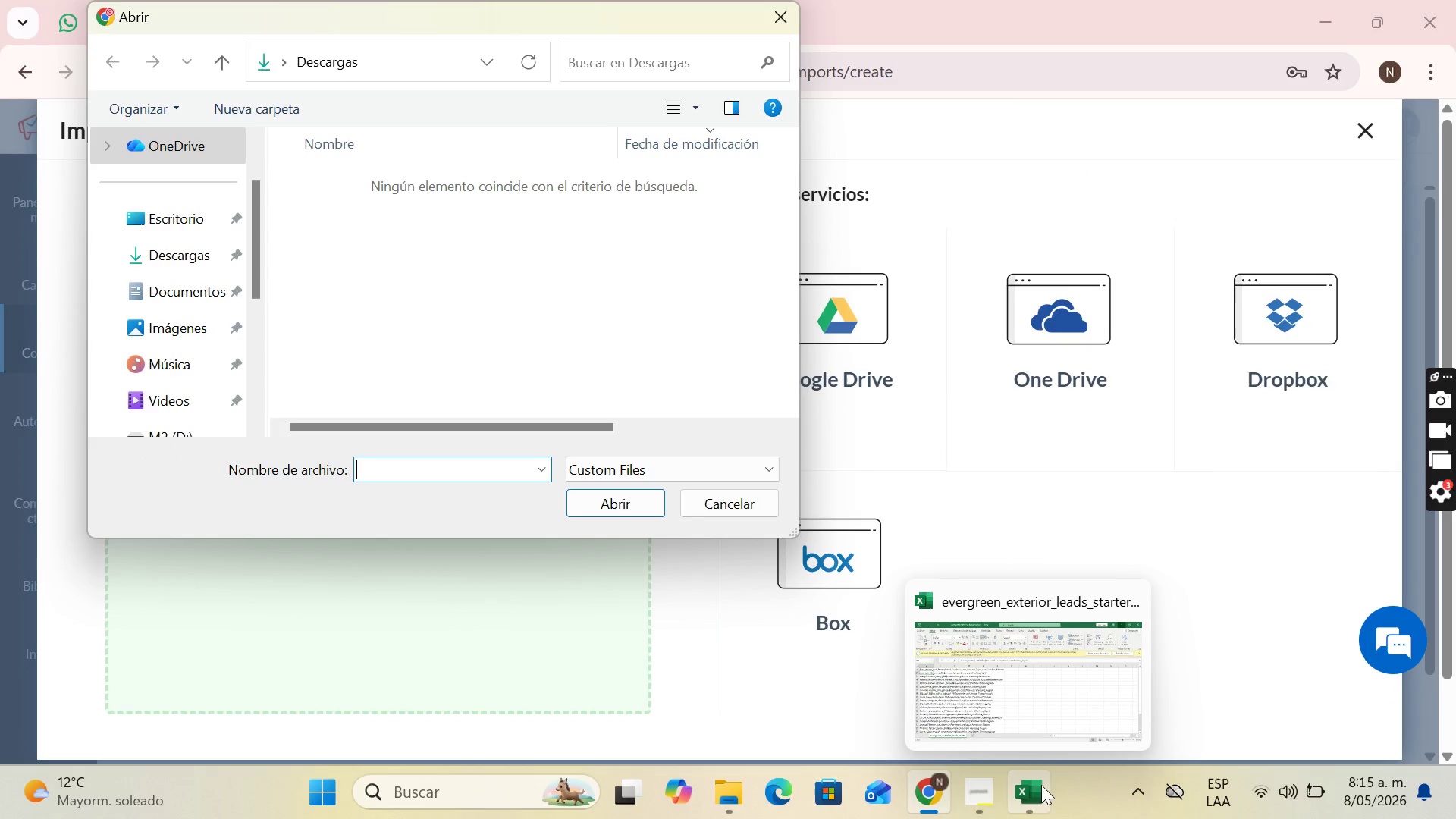 
scroll: coordinate [149, 350], scroll_direction: down, amount: 4.0
 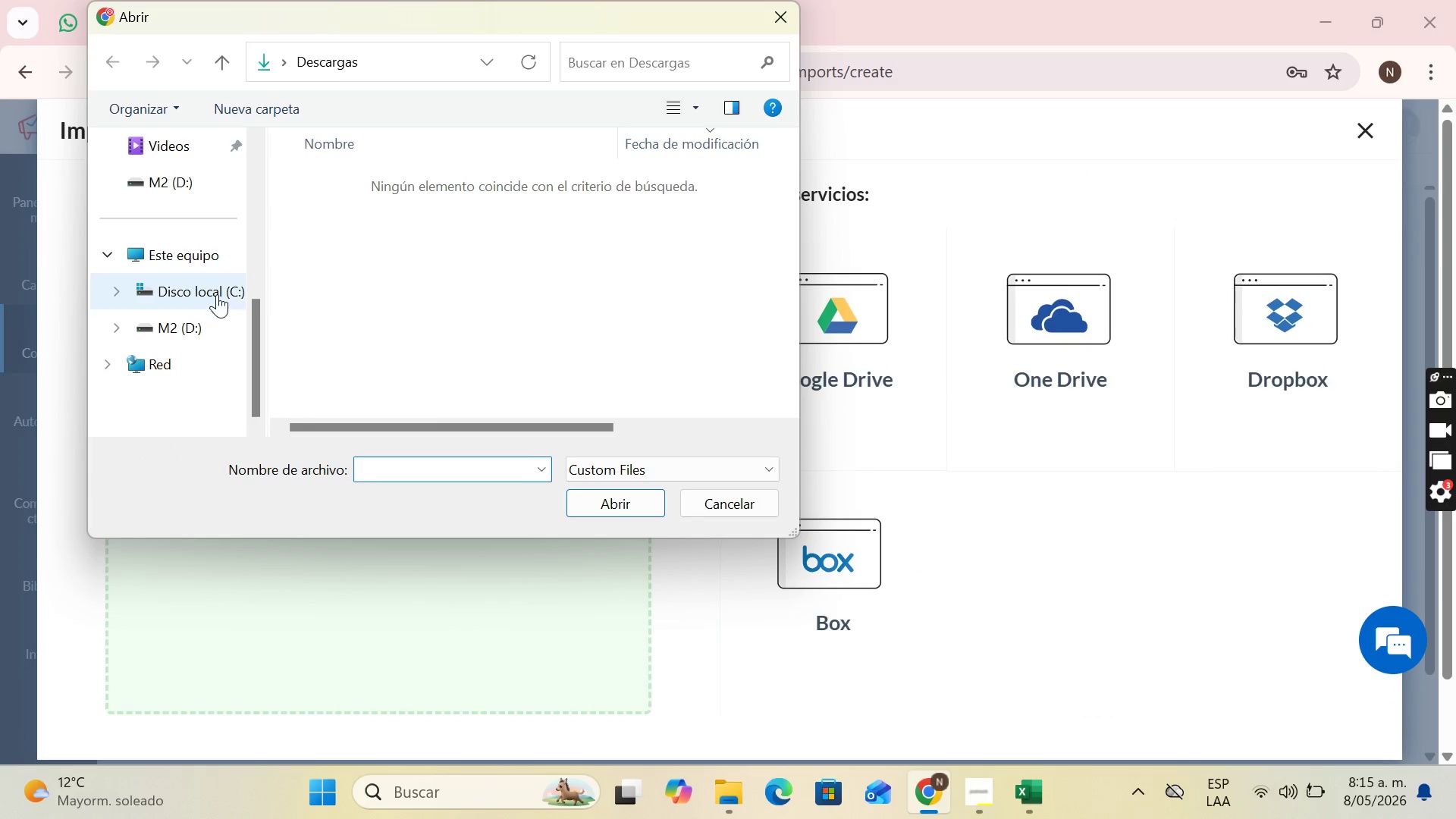 
left_click([199, 322])
 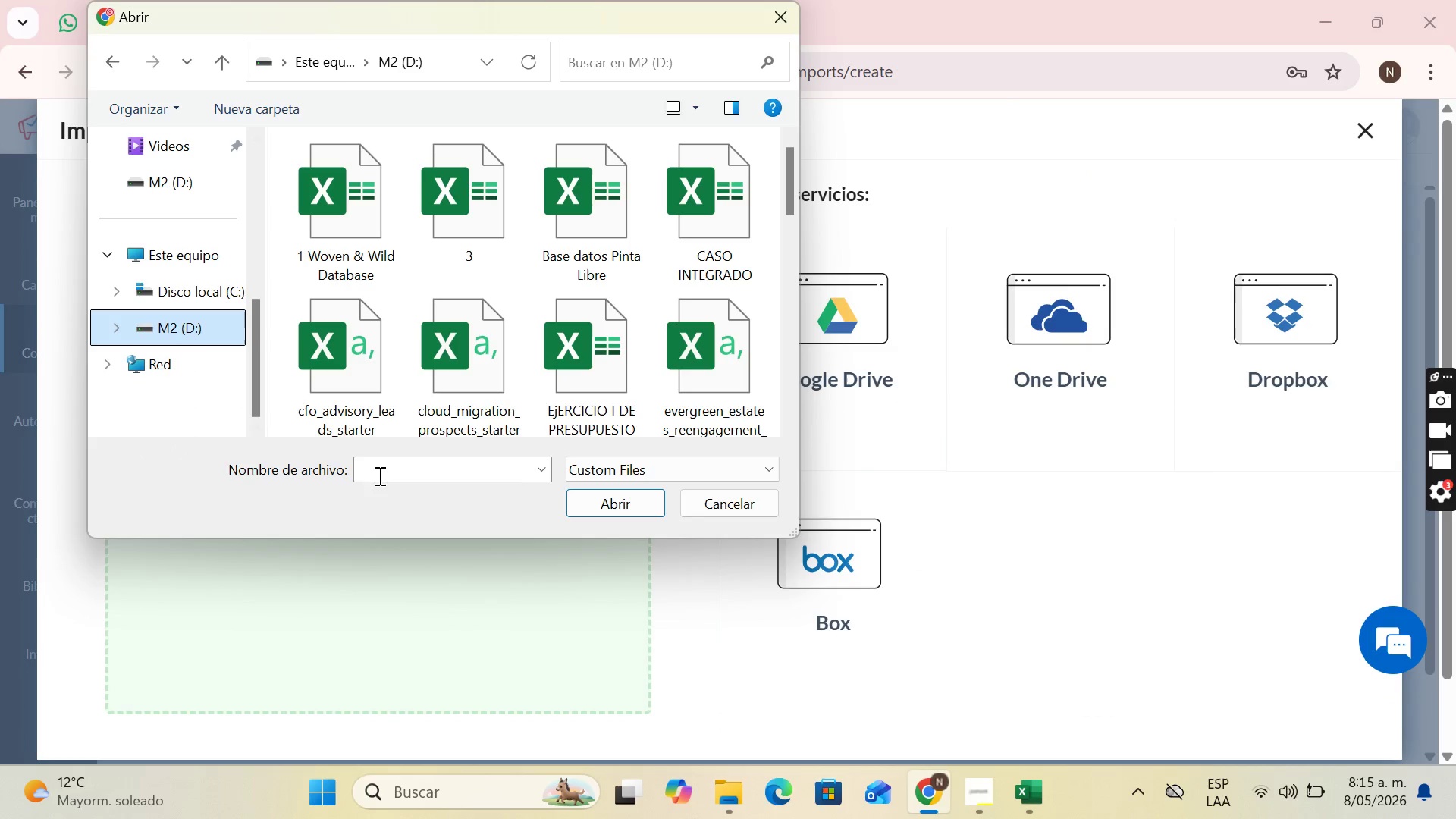 
left_click([381, 471])
 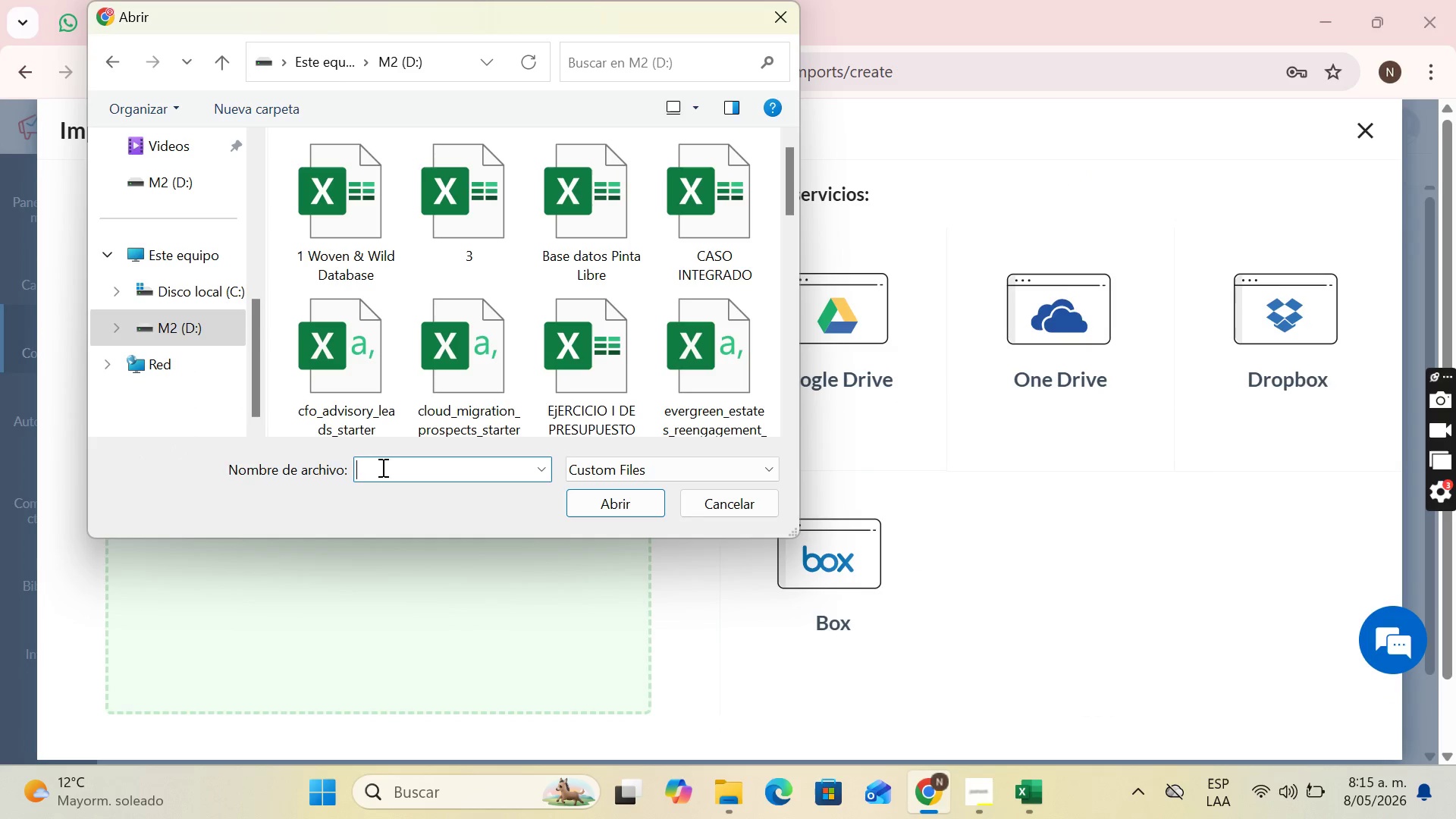 
type(ever)
 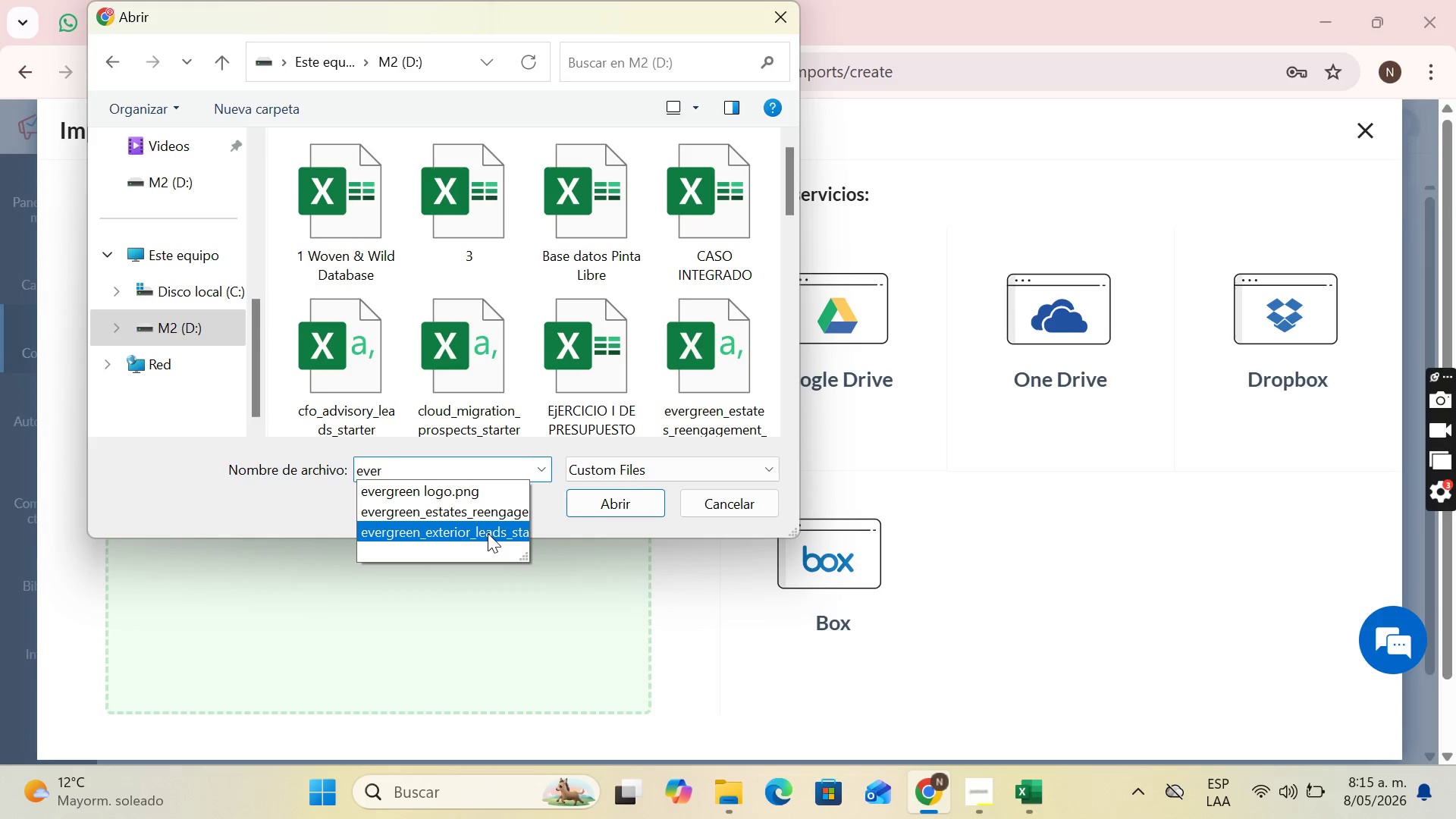 
double_click([488, 533])
 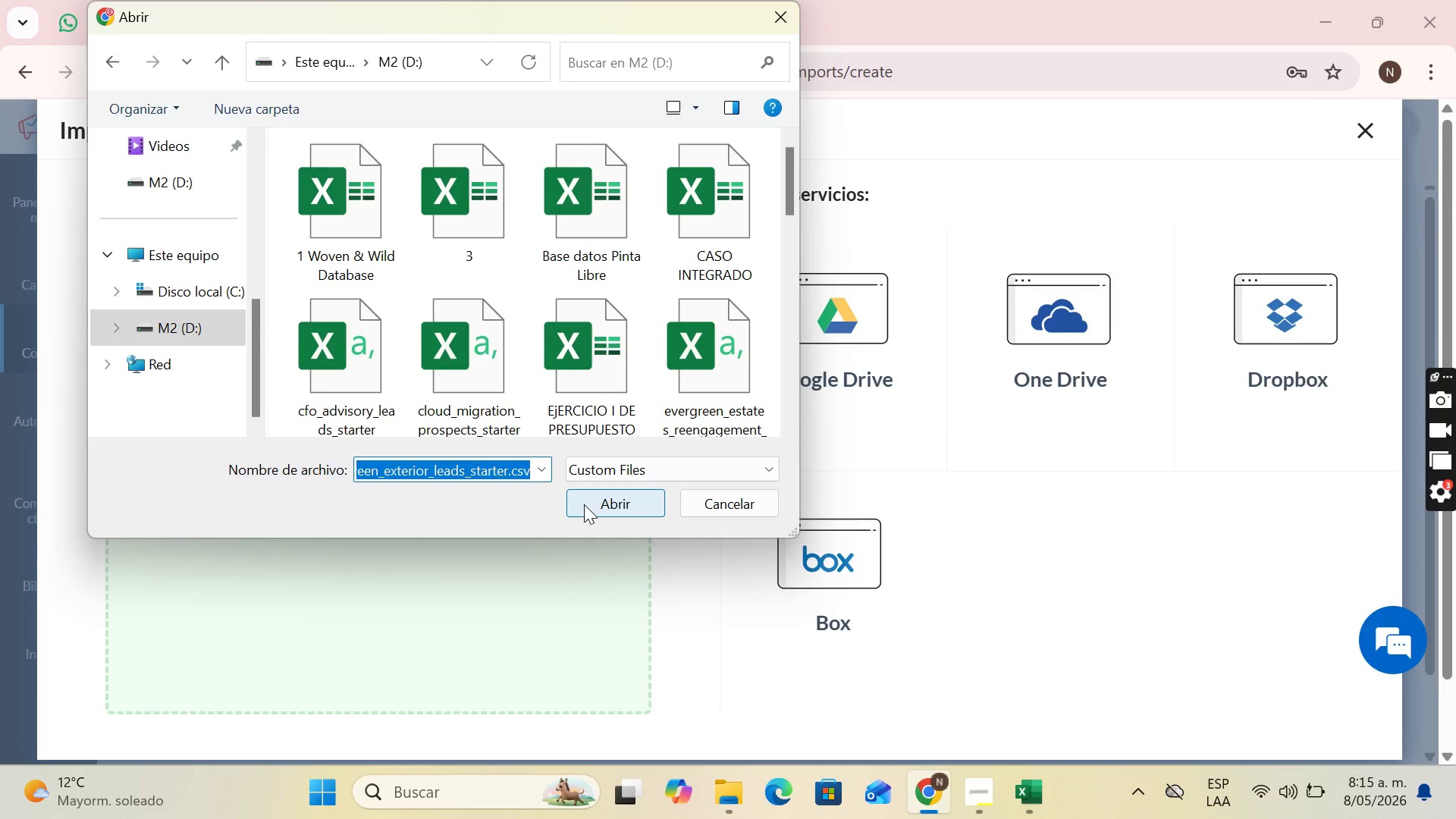 
left_click([584, 504])
 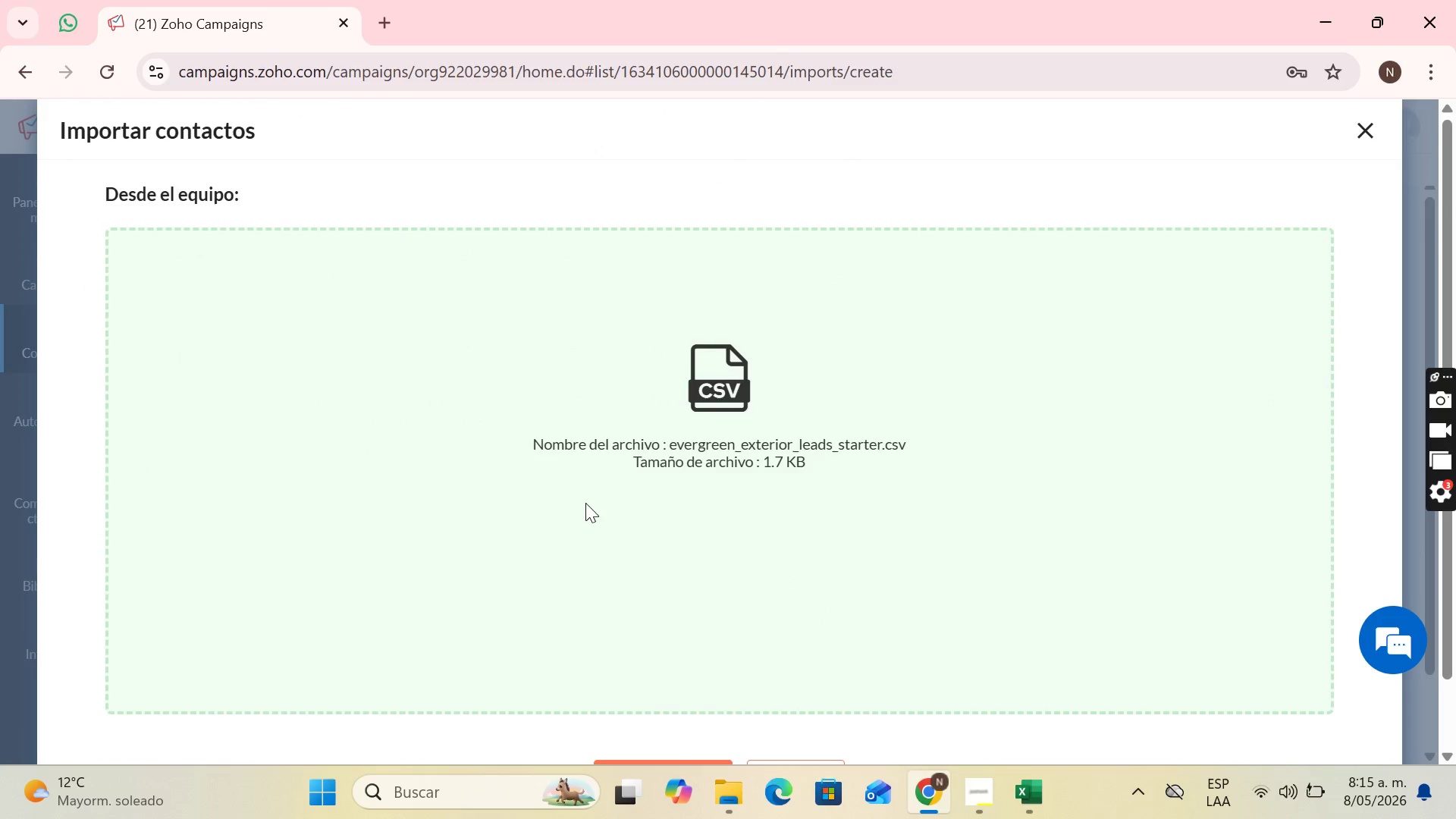 
scroll: coordinate [590, 500], scroll_direction: down, amount: 3.0
 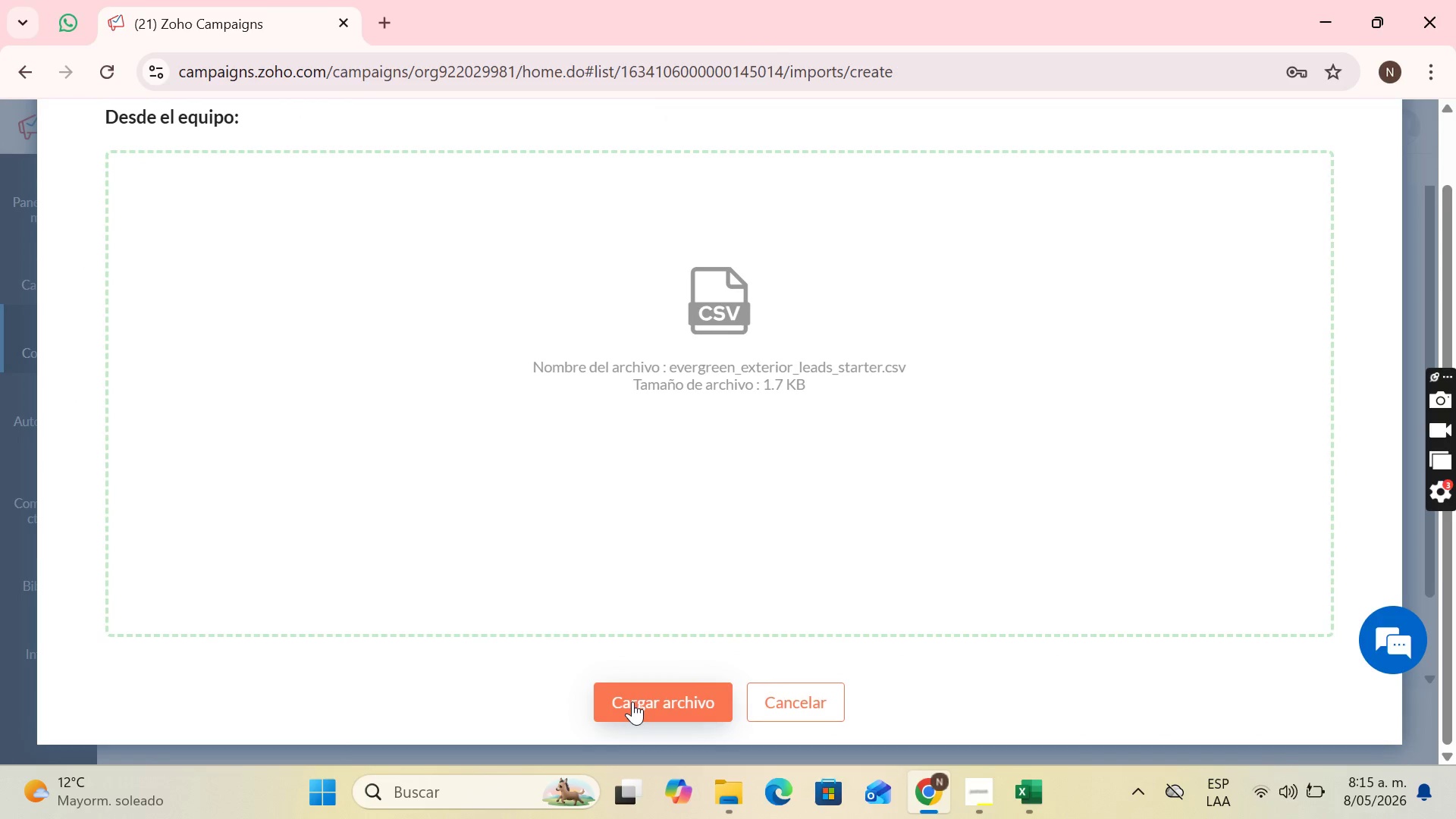 
left_click([632, 701])
 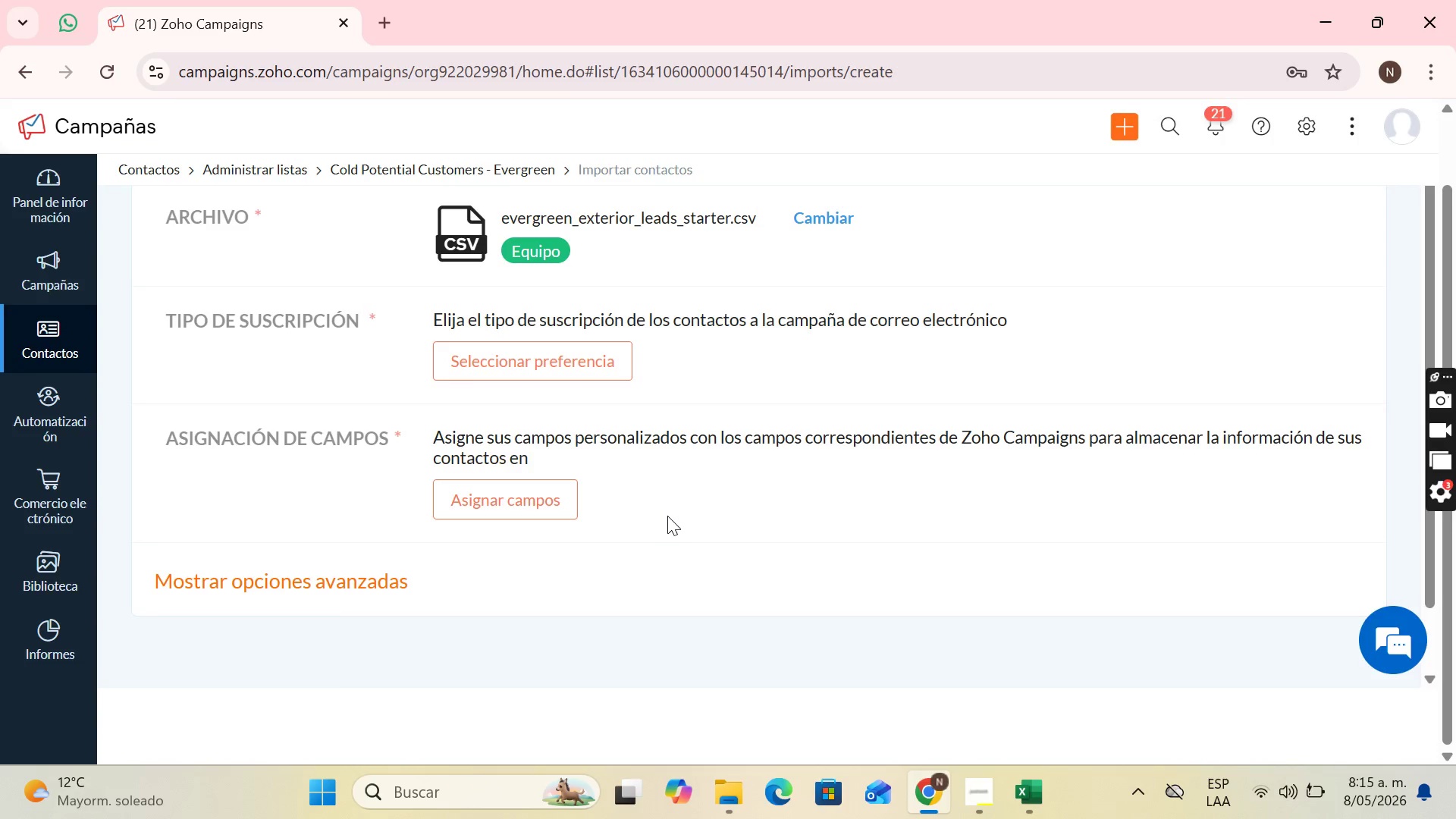 
scroll: coordinate [671, 504], scroll_direction: up, amount: 1.0
 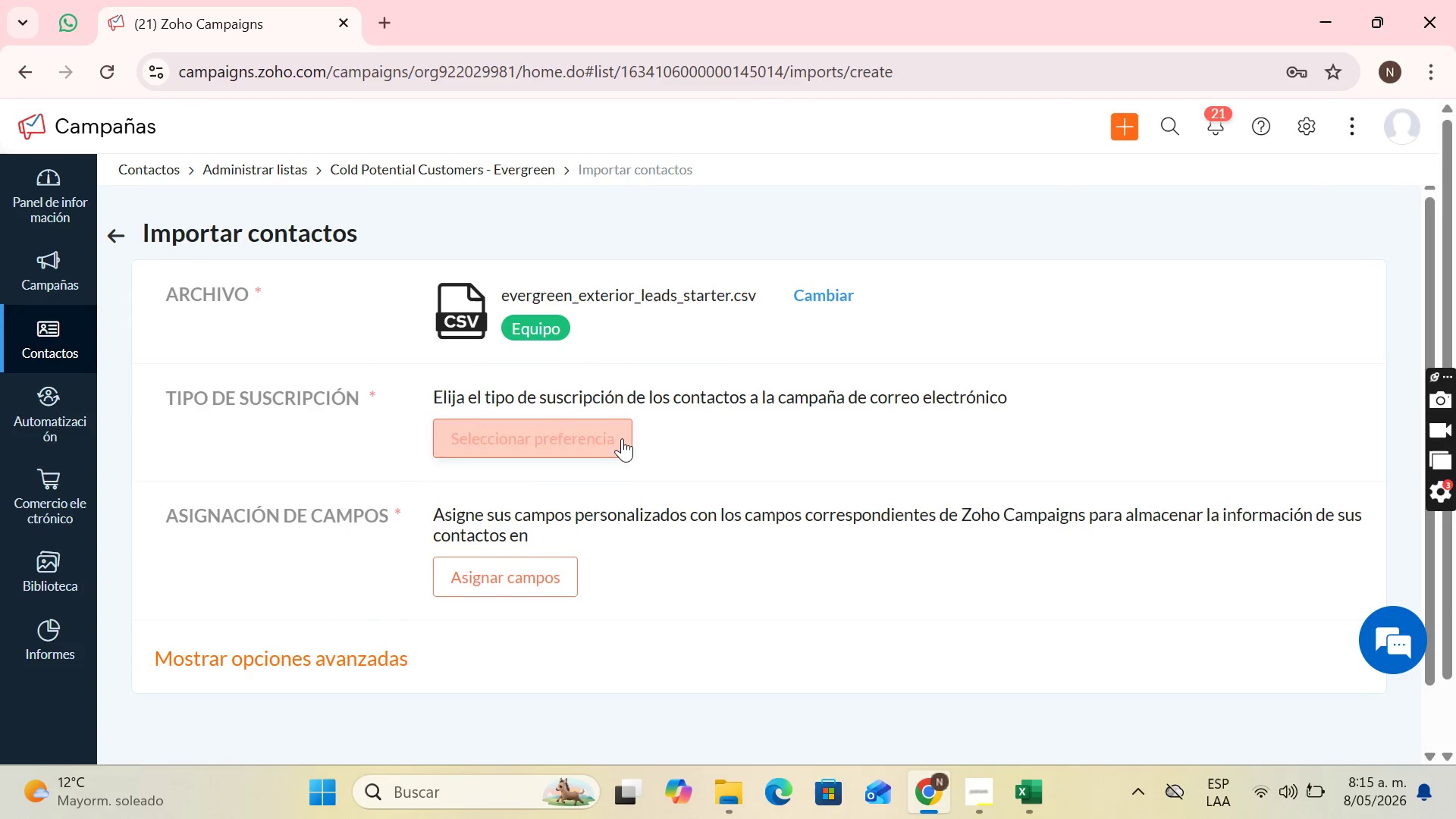 
left_click([622, 438])
 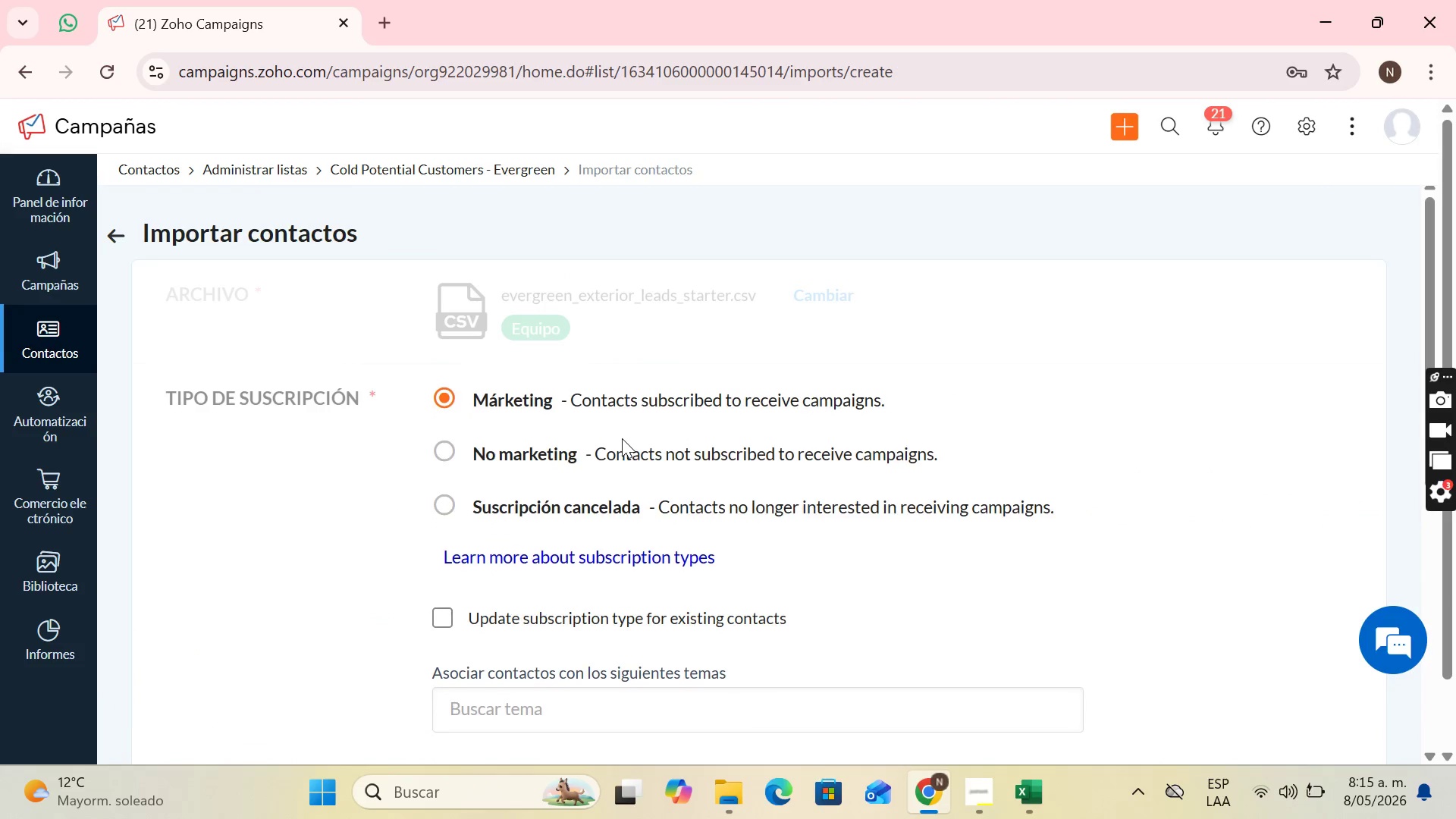 
scroll: coordinate [449, 505], scroll_direction: down, amount: 3.0
 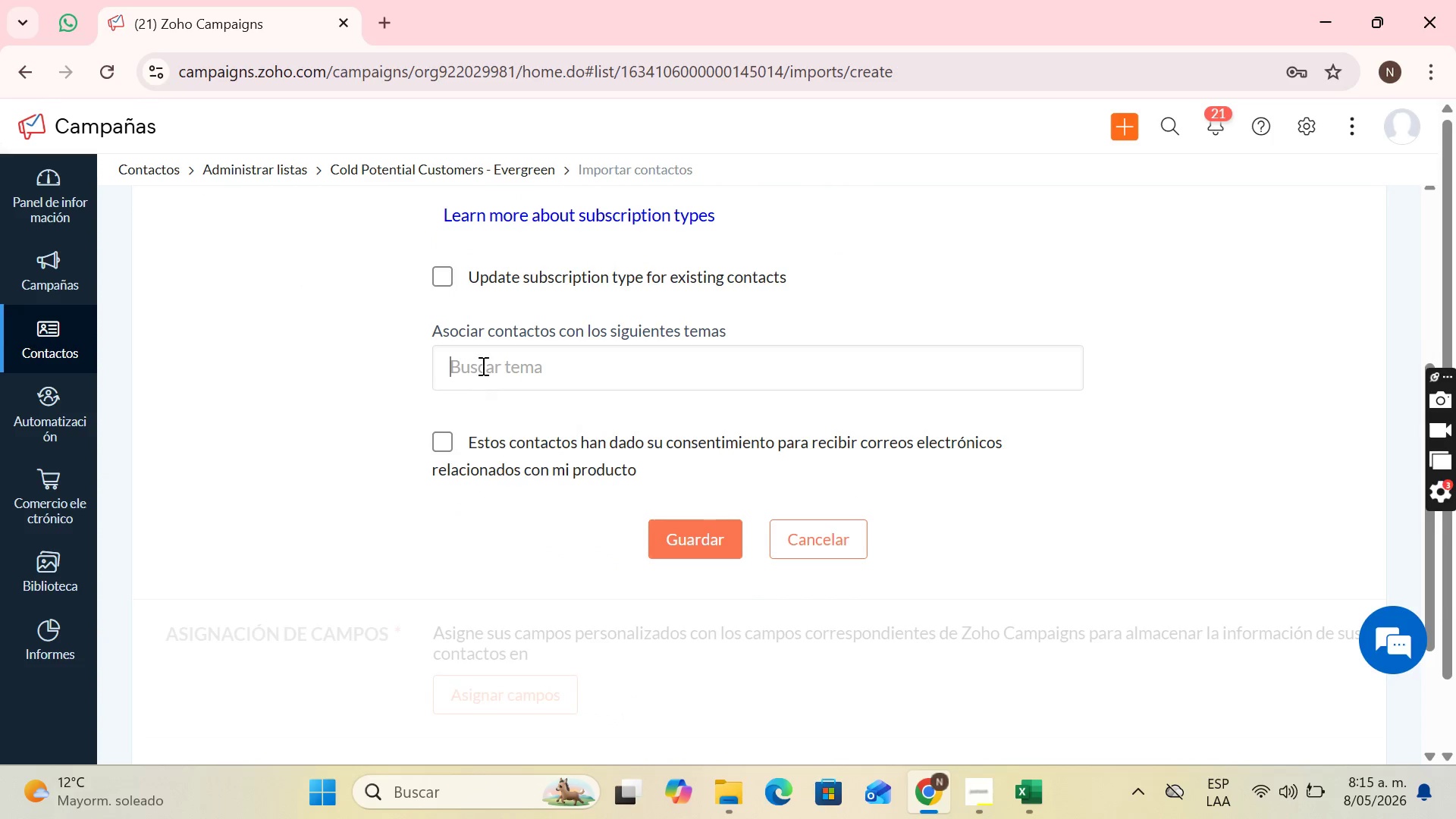 
left_click([482, 366])
 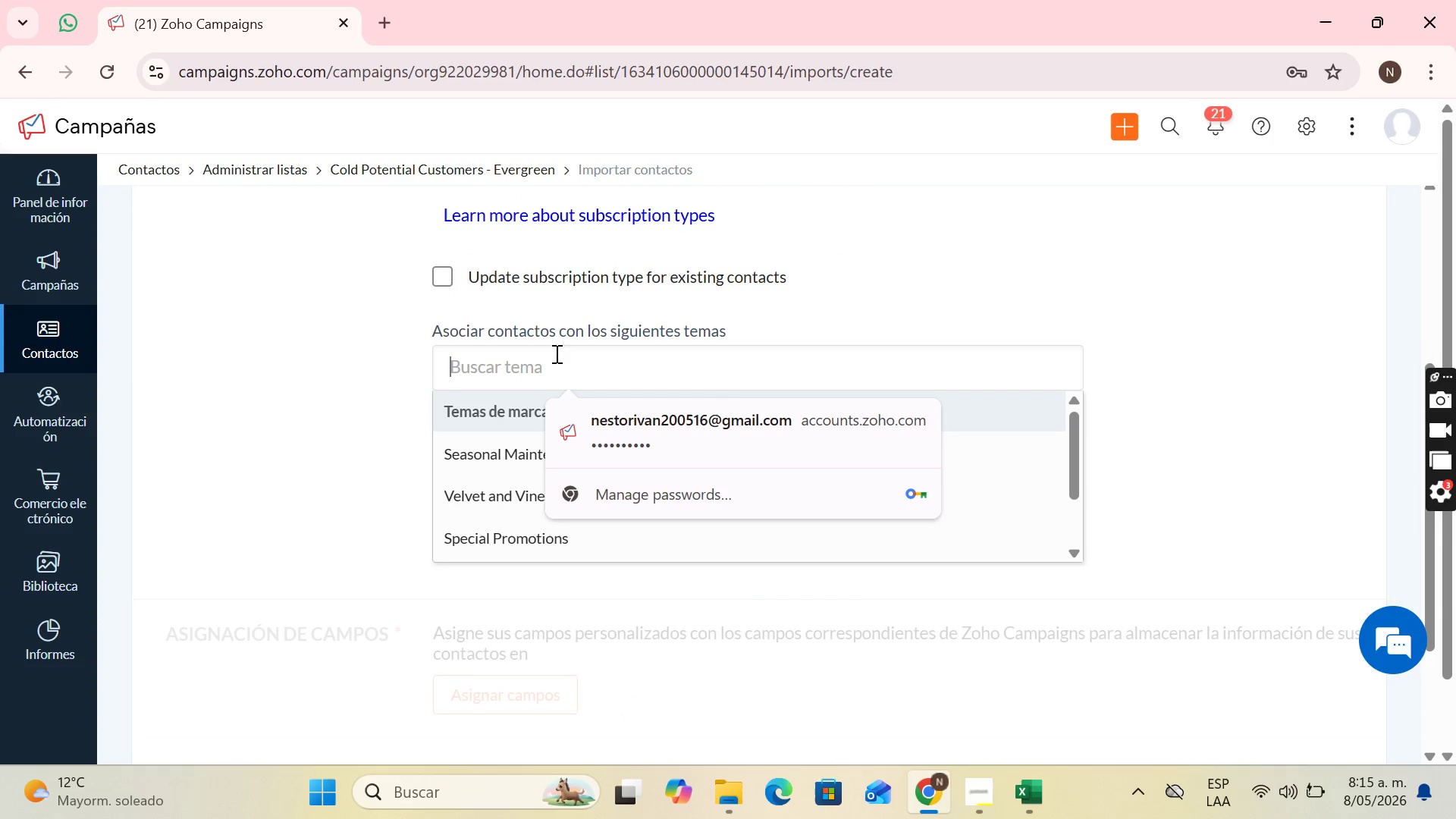 
scroll: coordinate [517, 457], scroll_direction: down, amount: 4.0
 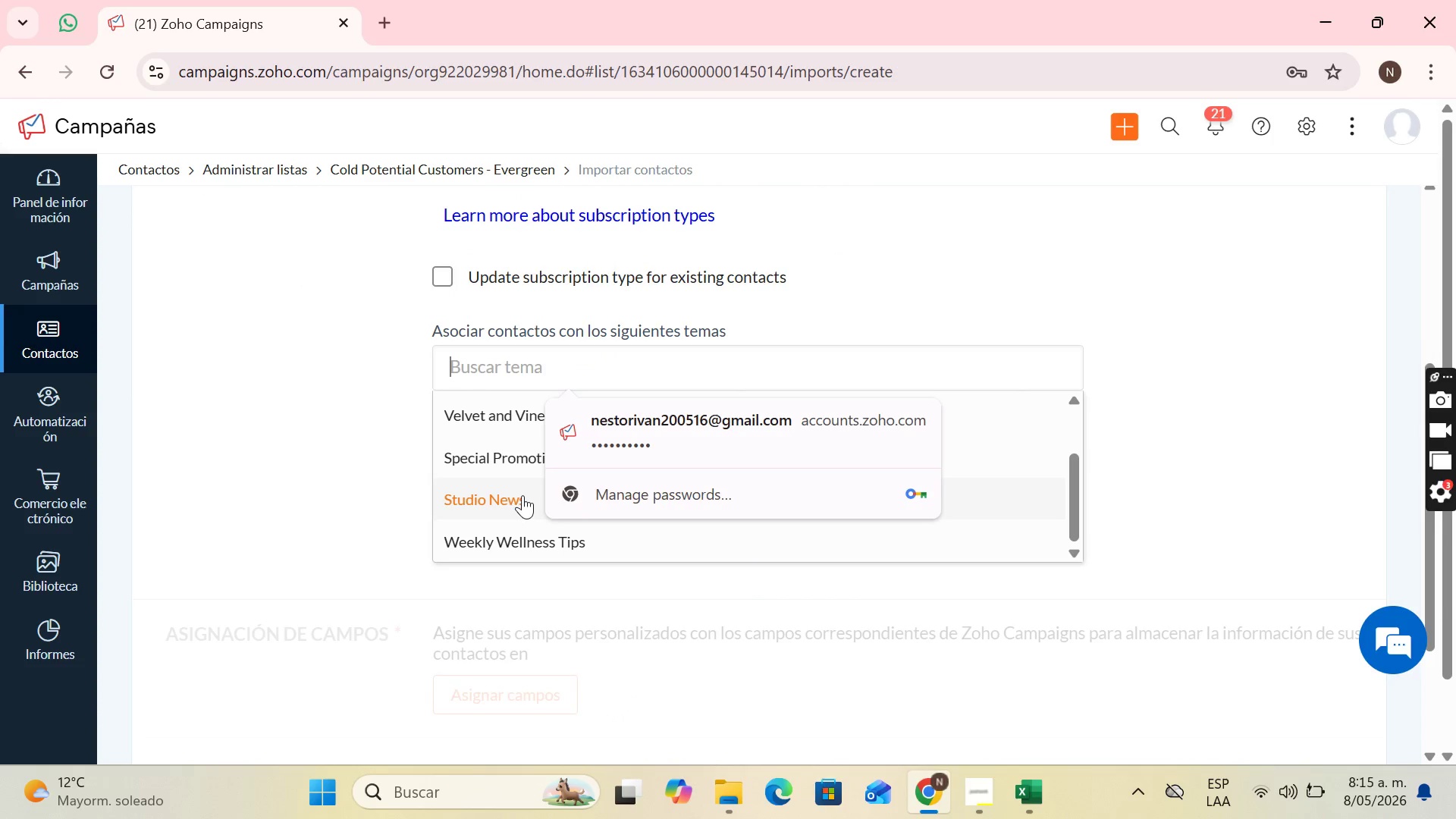 
scroll: coordinate [497, 441], scroll_direction: up, amount: 1.0
 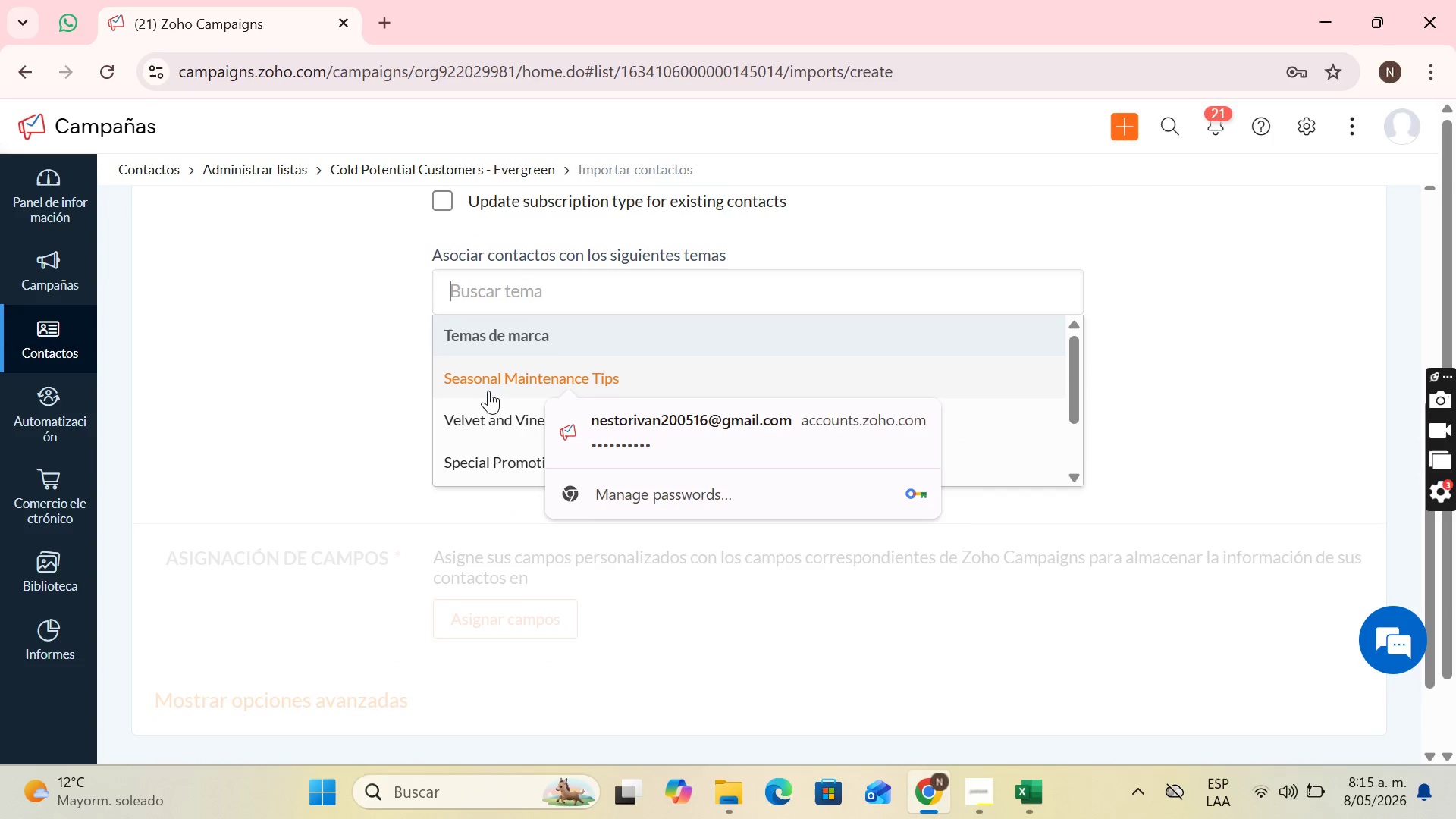 
left_click([488, 391])
 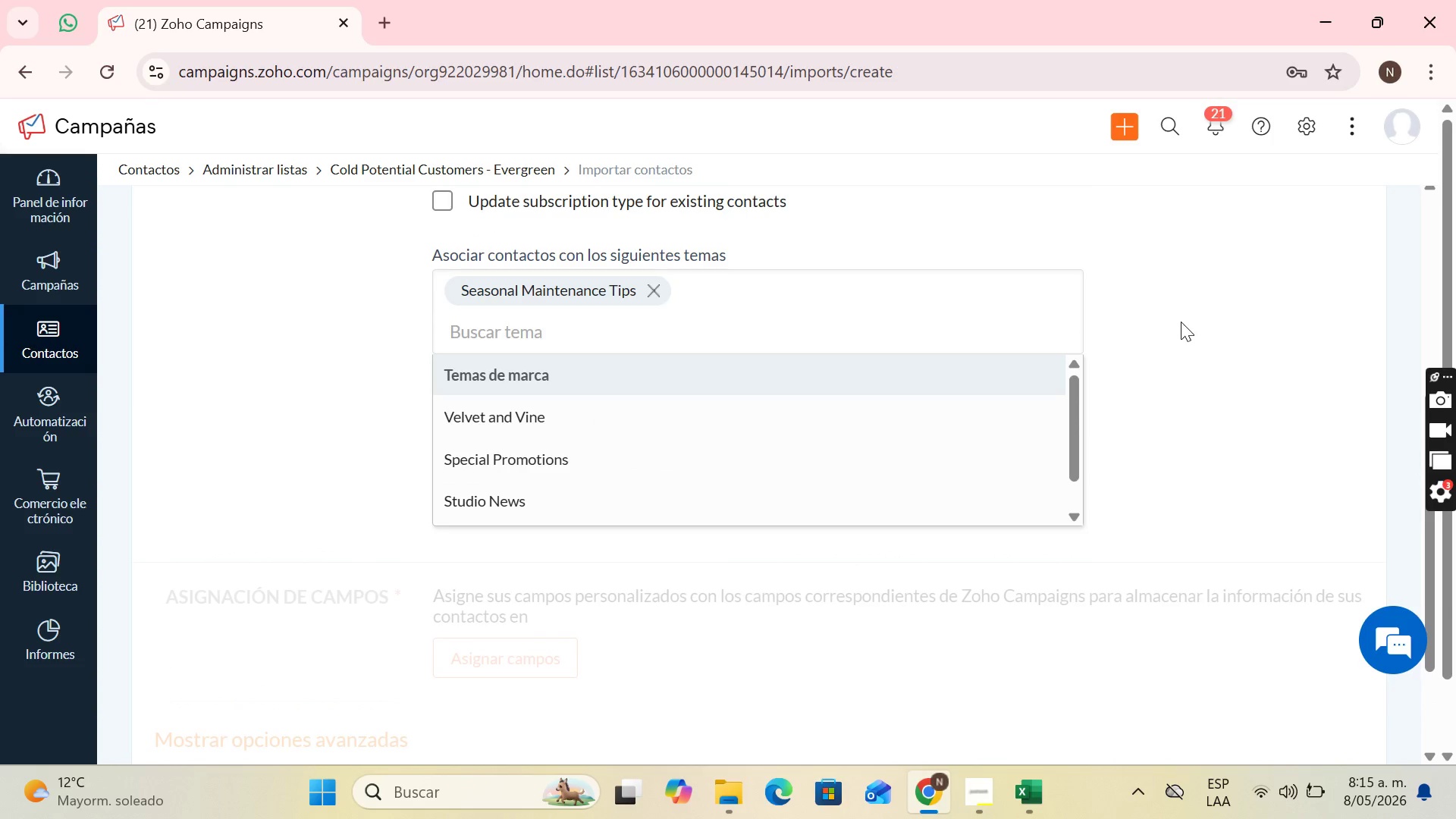 
left_click([1315, 289])
 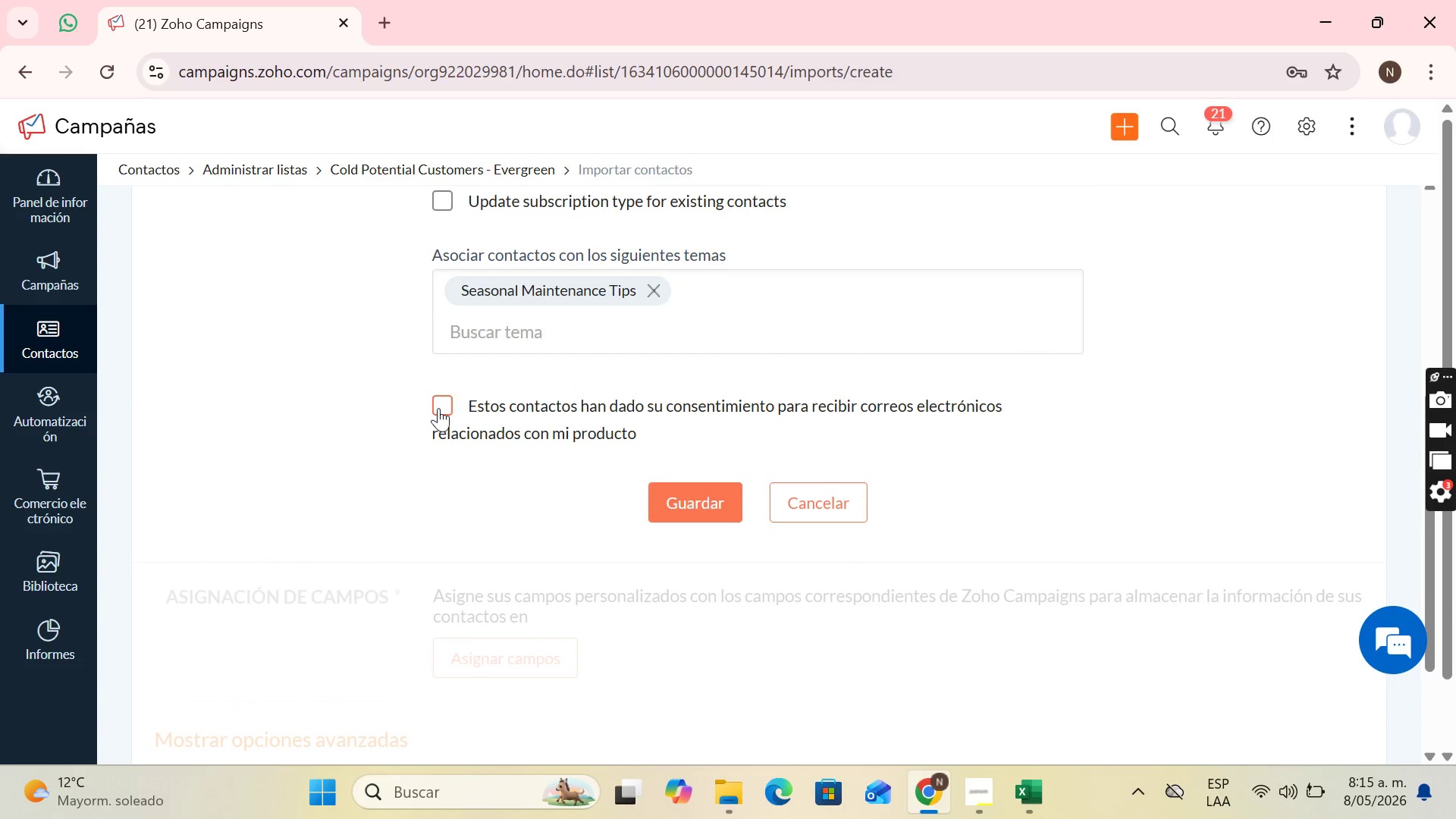 
left_click([438, 408])
 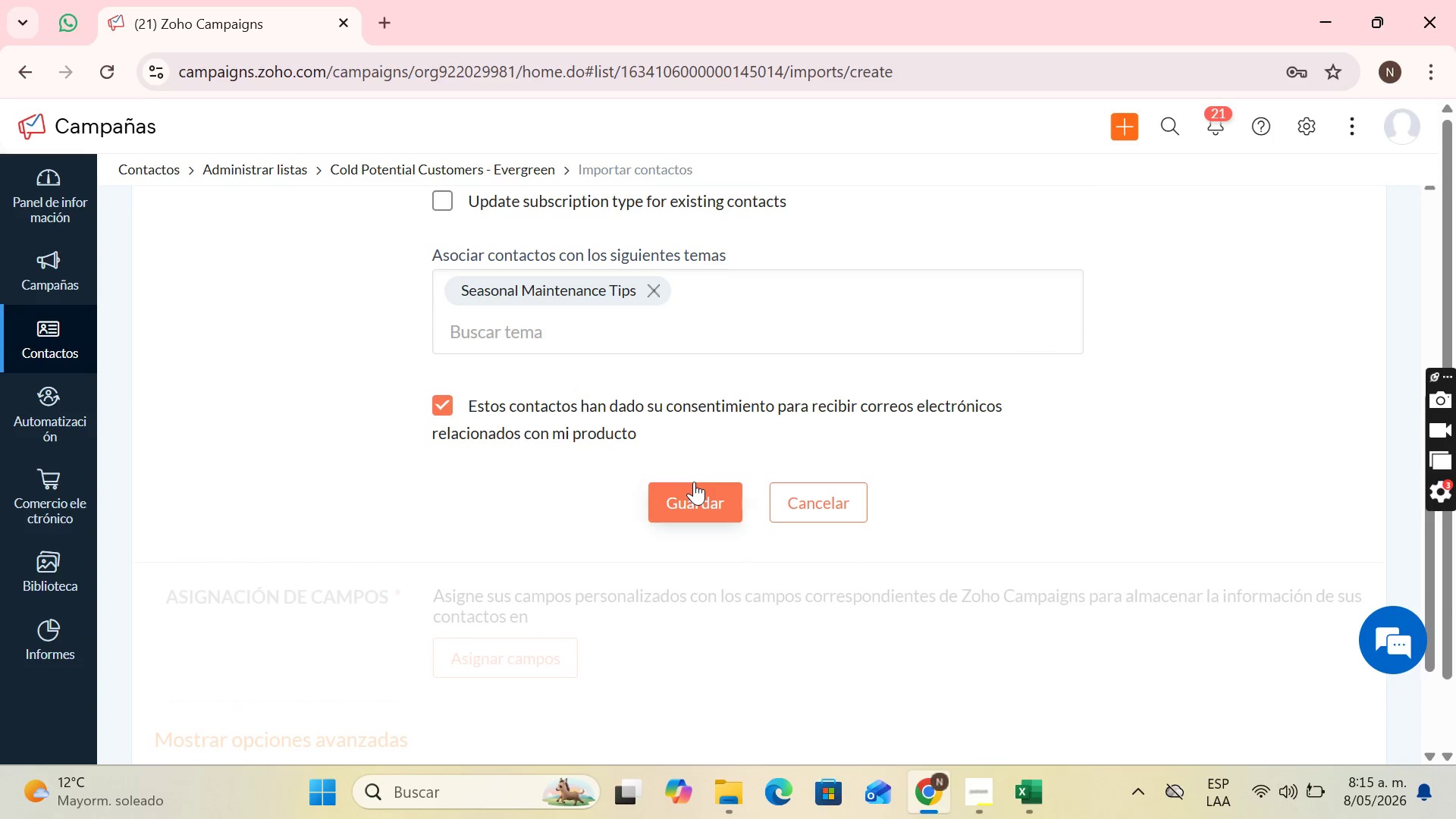 
left_click([695, 488])
 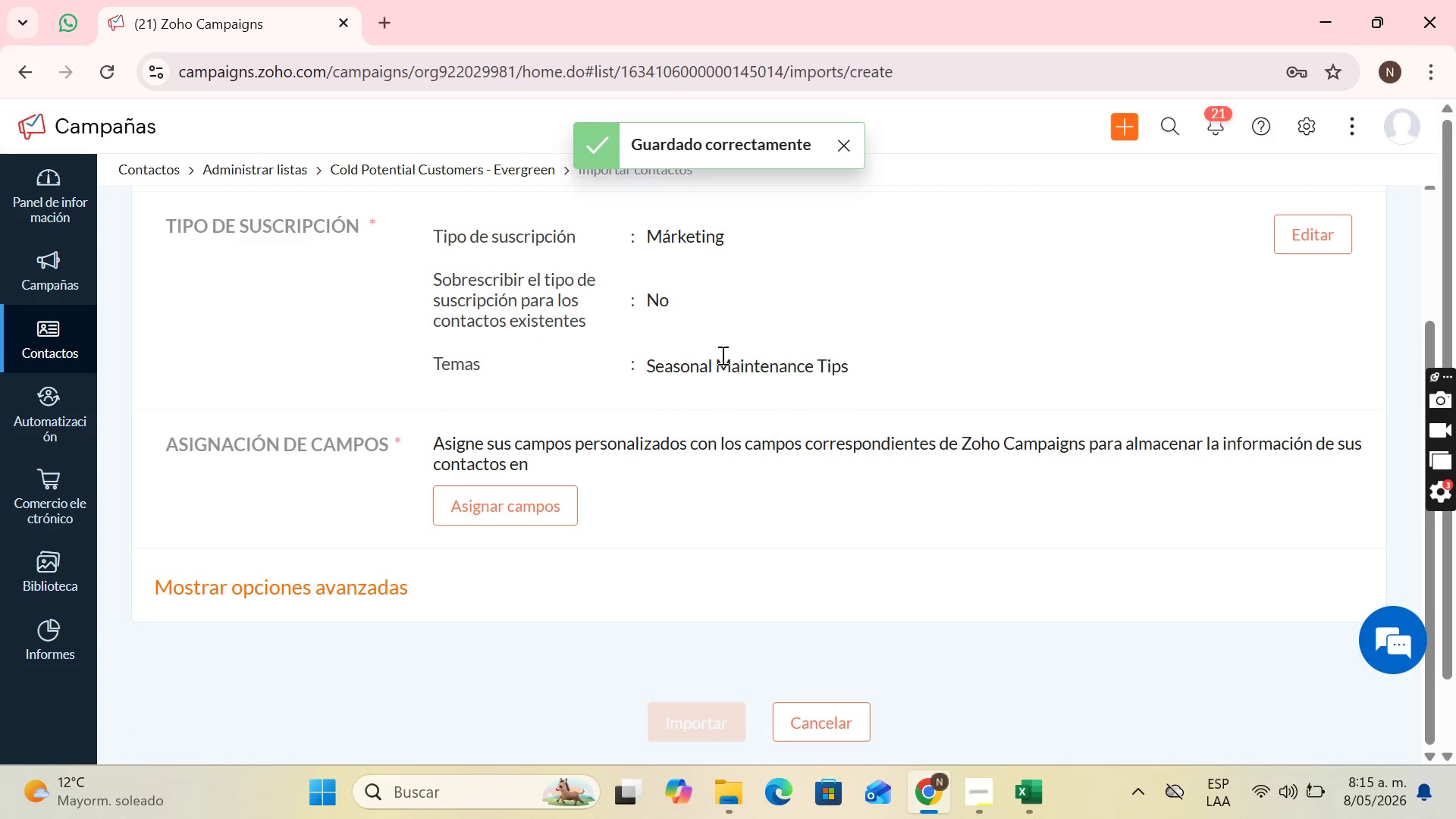 
scroll: coordinate [721, 355], scroll_direction: up, amount: 2.0
 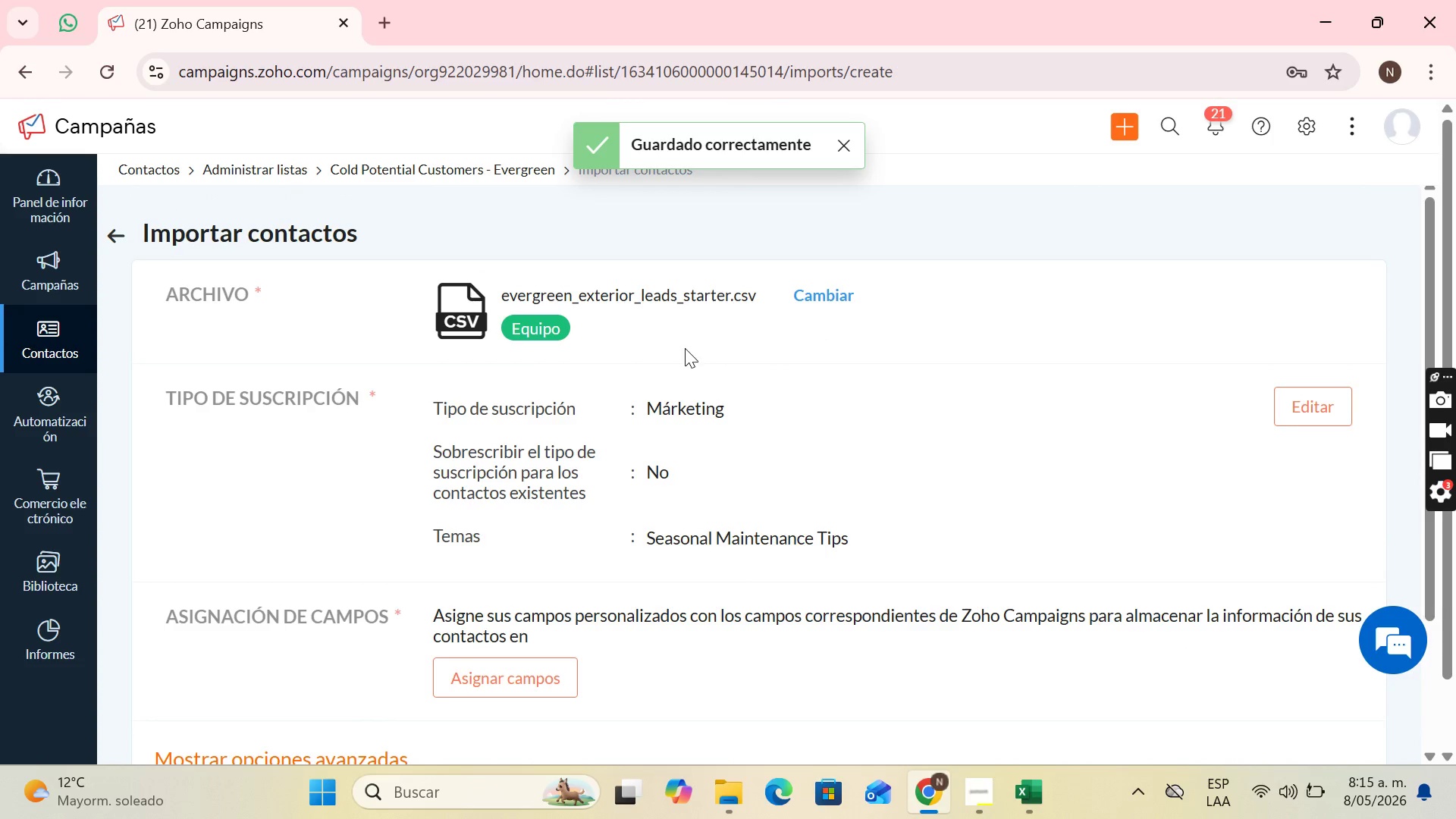 
scroll: coordinate [635, 353], scroll_direction: down, amount: 1.0
 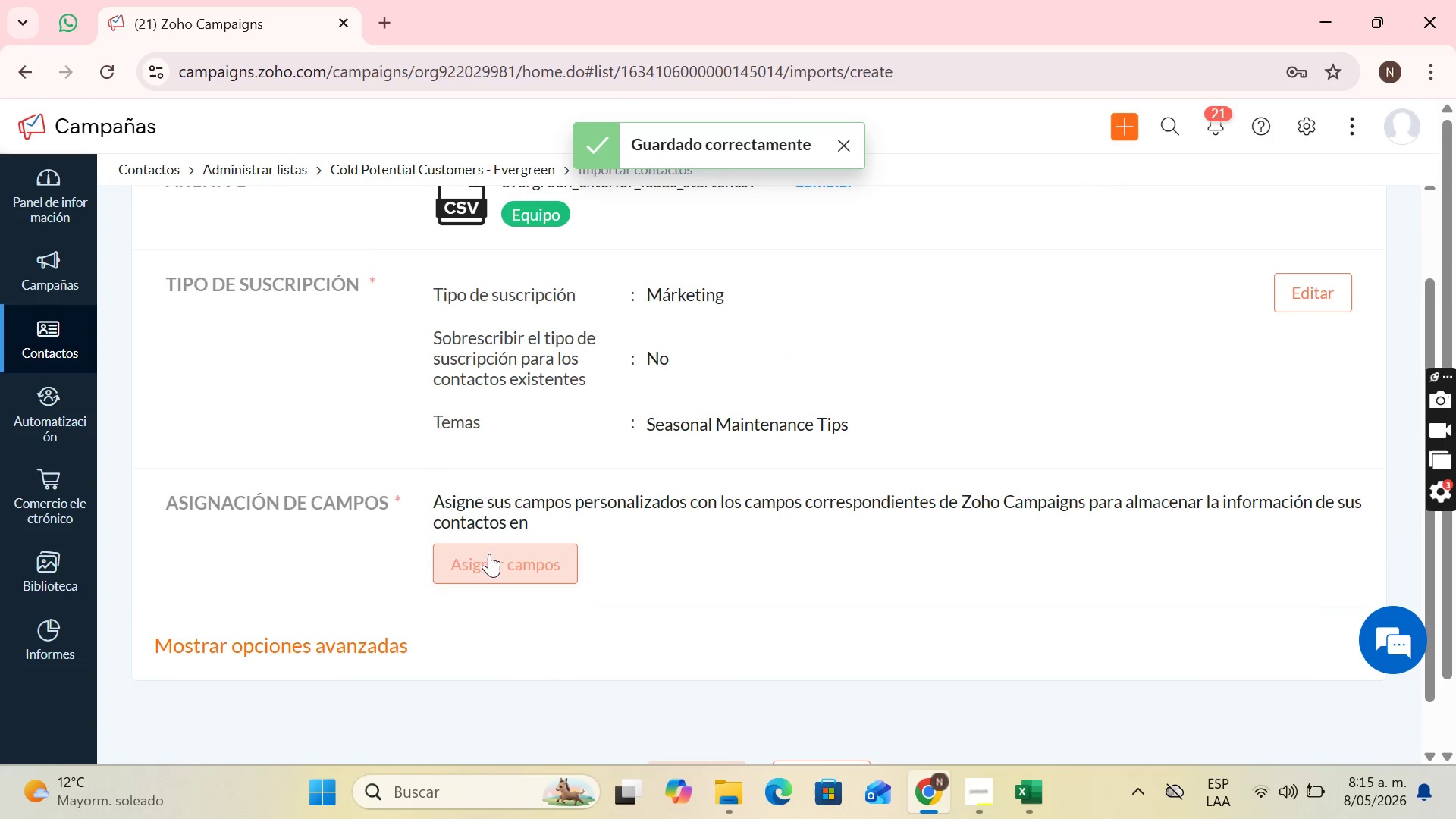 
left_click([489, 554])
 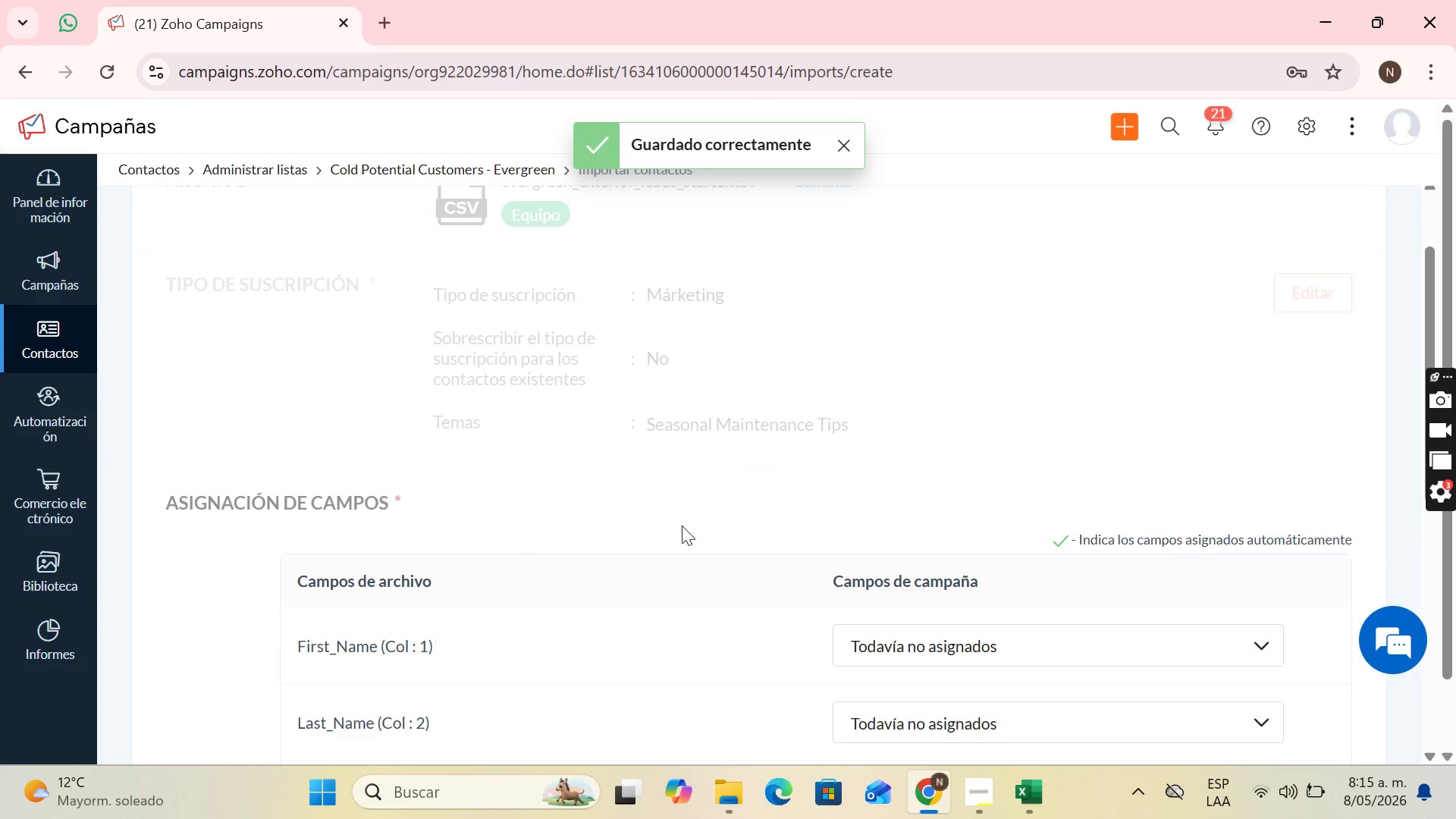 
scroll: coordinate [911, 441], scroll_direction: down, amount: 3.0
 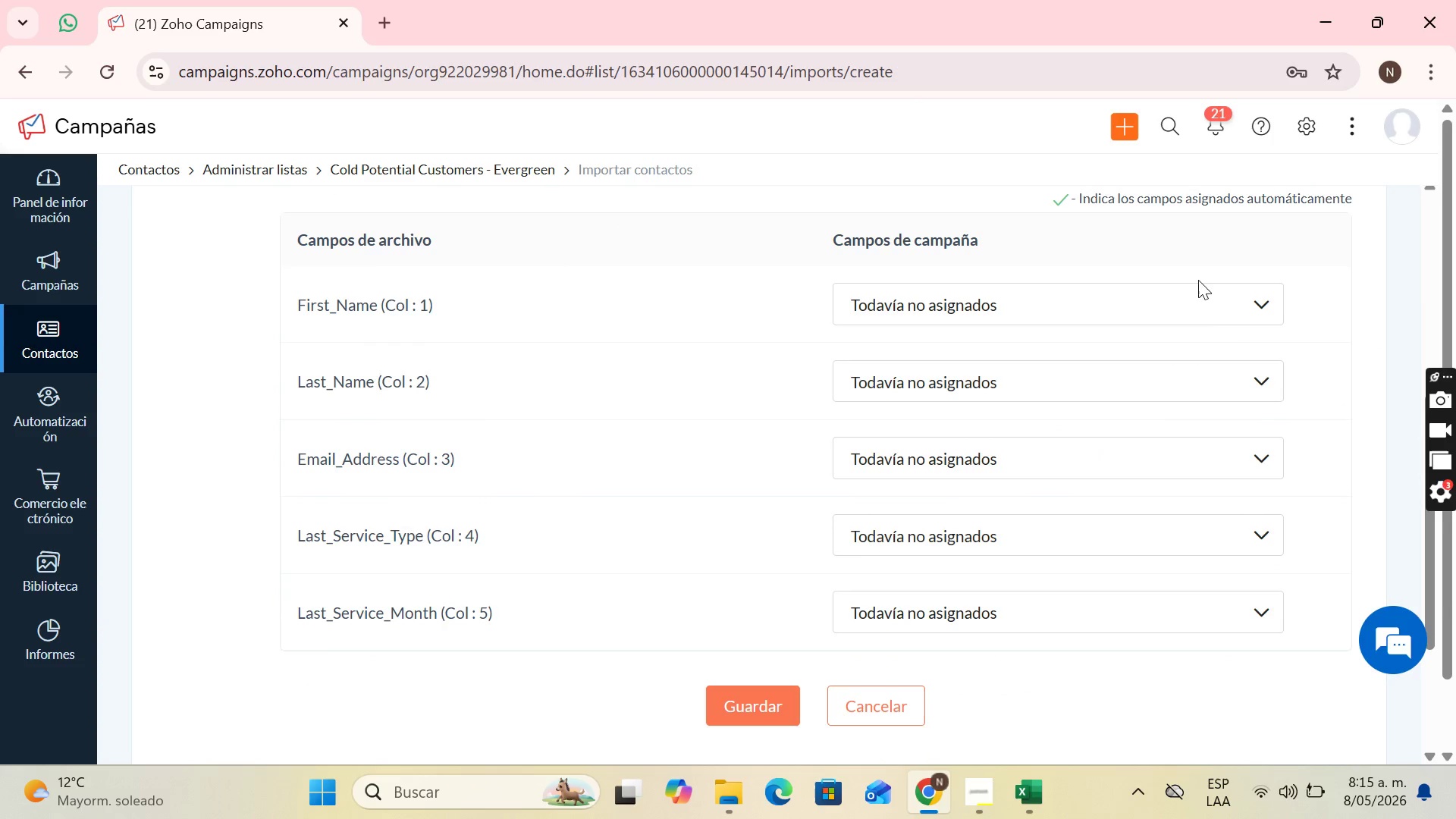 
left_click([1197, 301])
 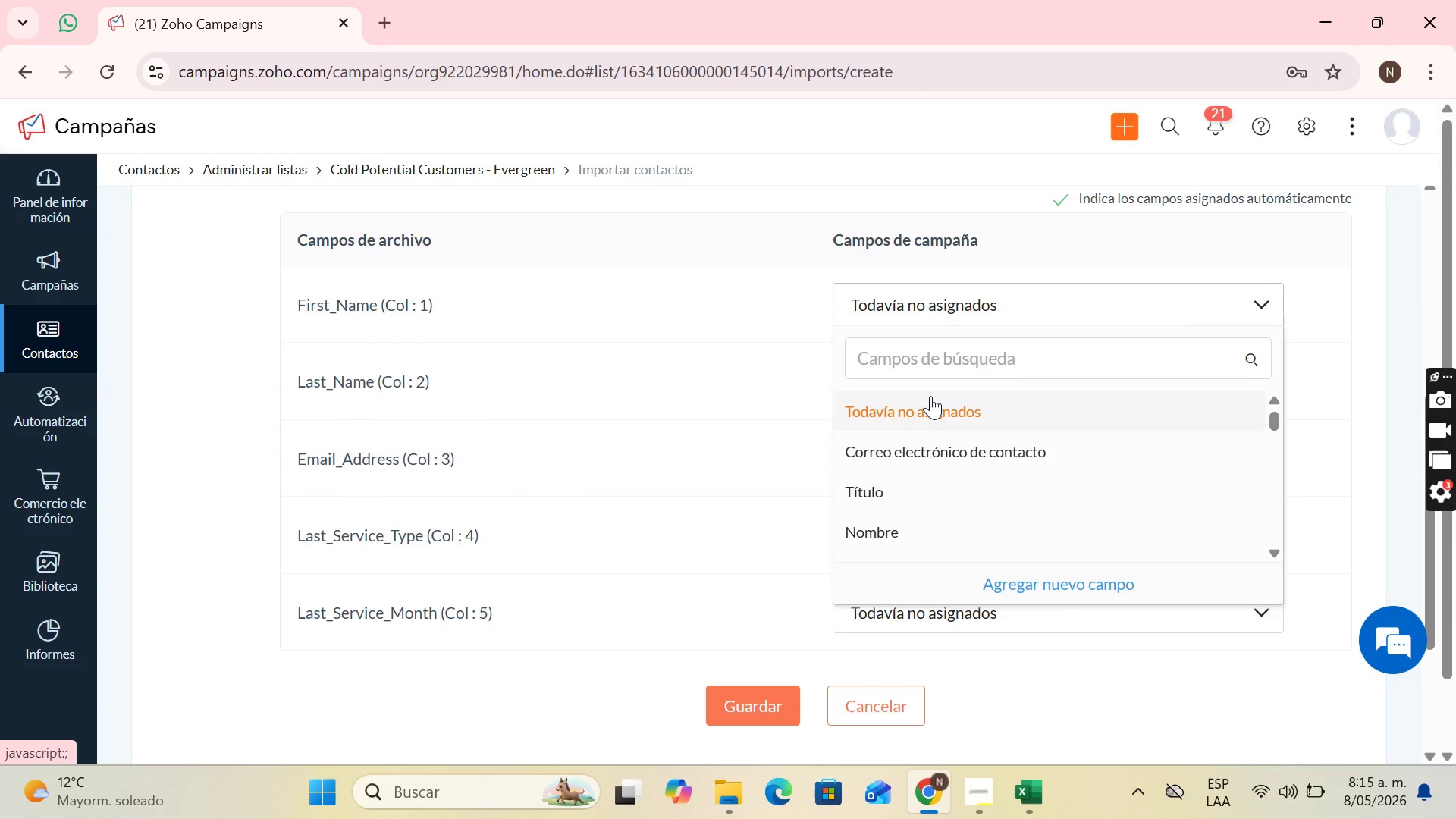 
wait(5.03)
 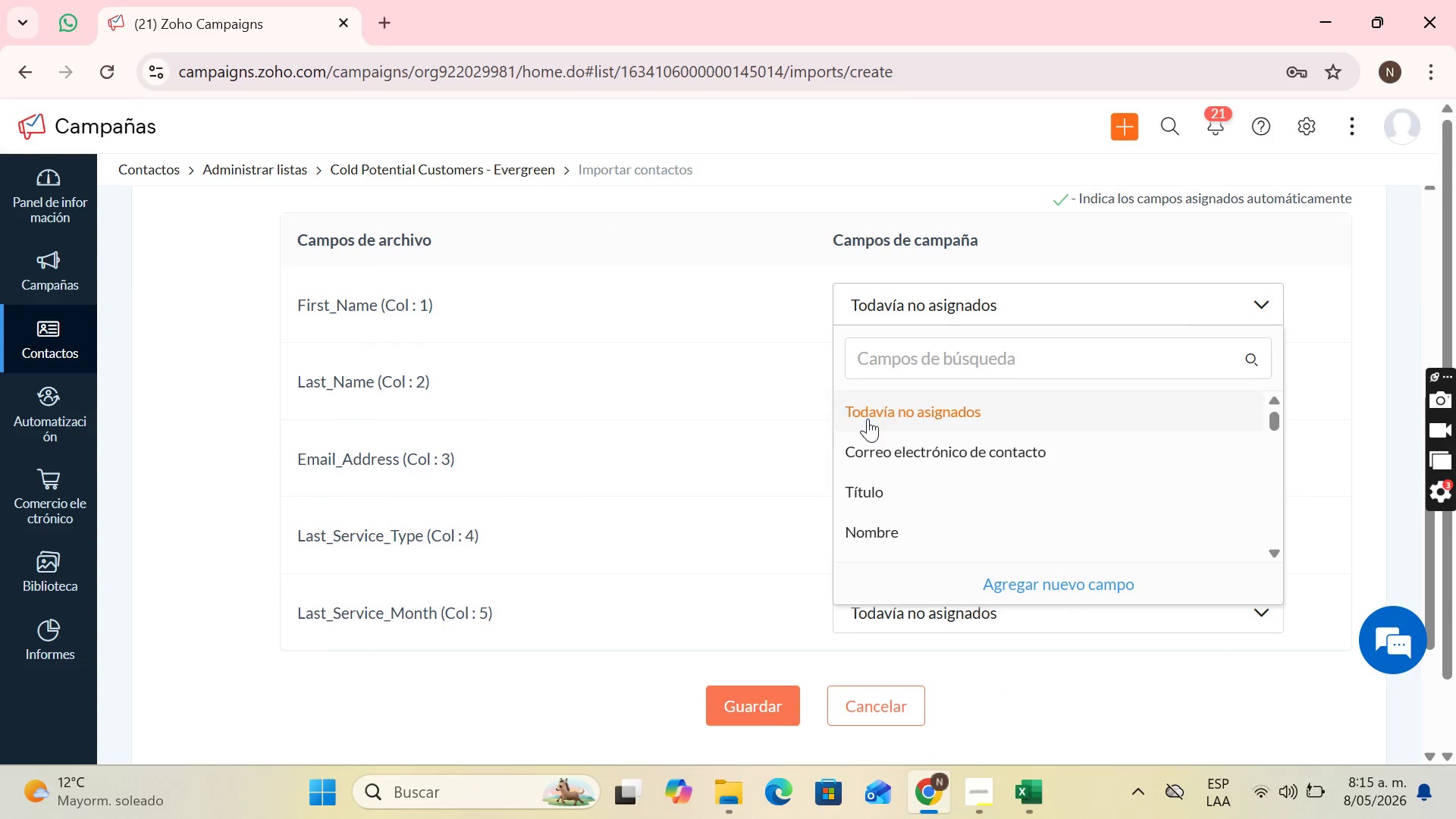 
scroll: coordinate [911, 448], scroll_direction: none, amount: 0.0
 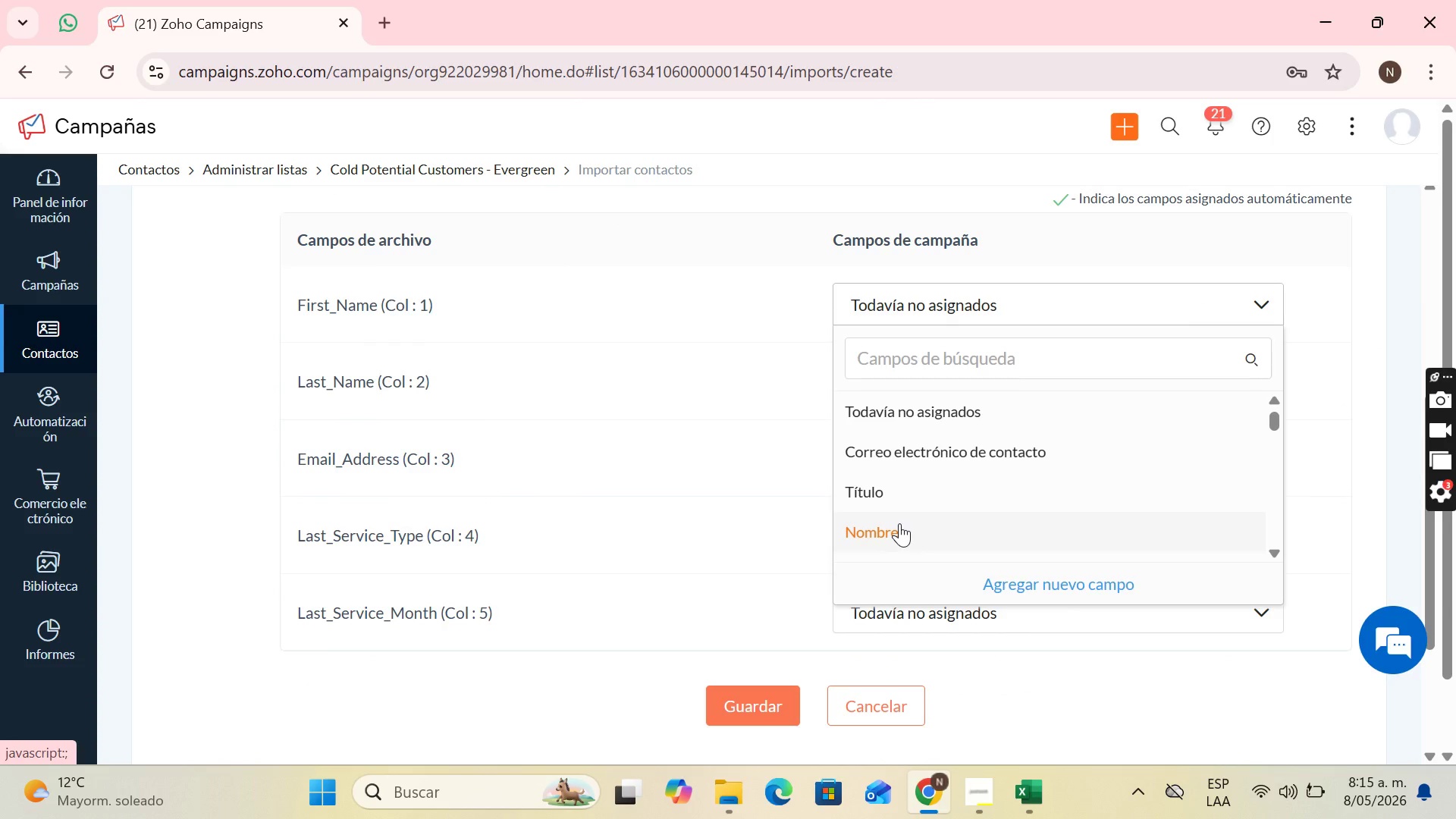 
left_click([899, 523])
 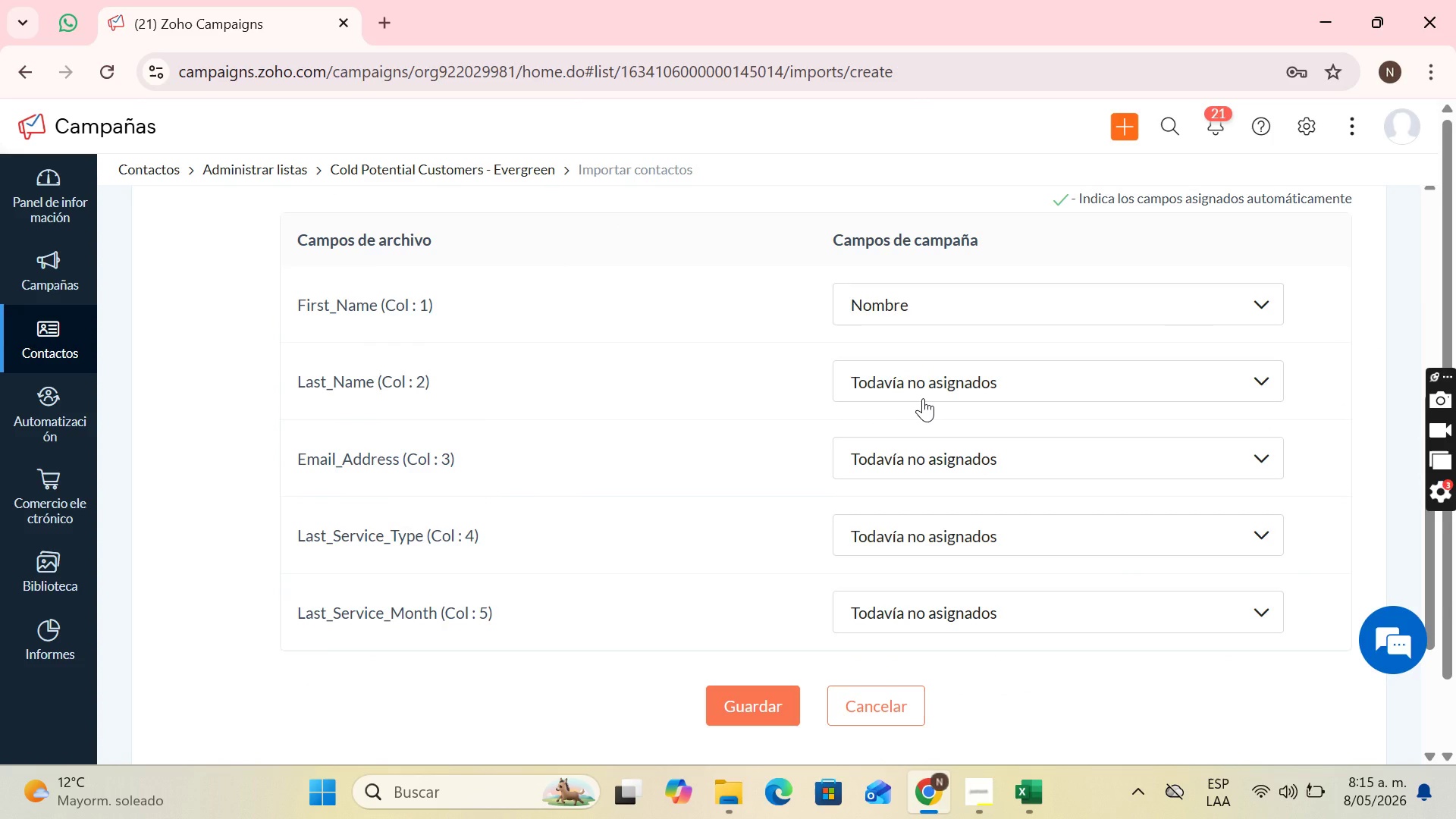 
left_click([923, 398])
 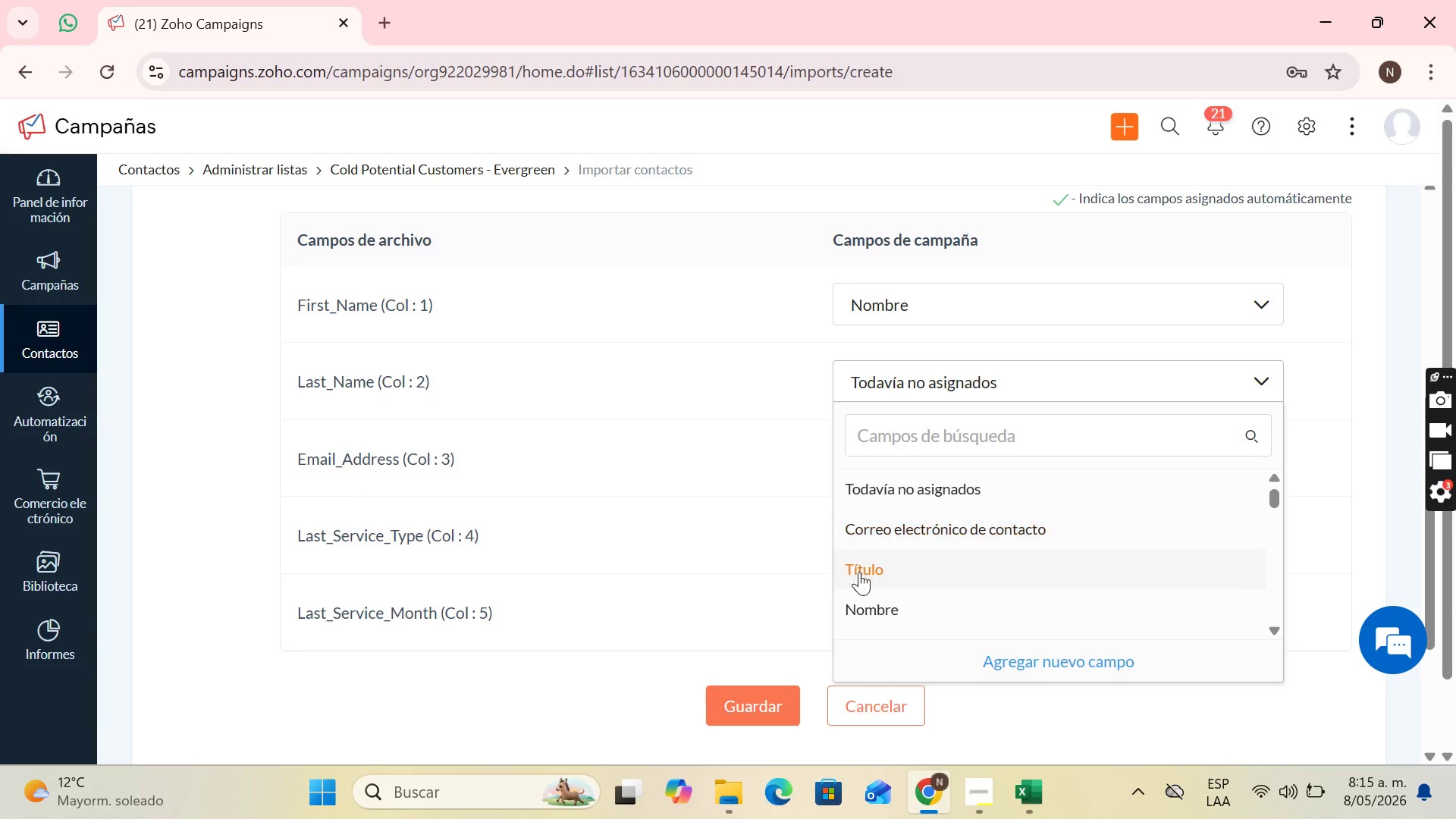 
scroll: coordinate [883, 585], scroll_direction: down, amount: 1.0
 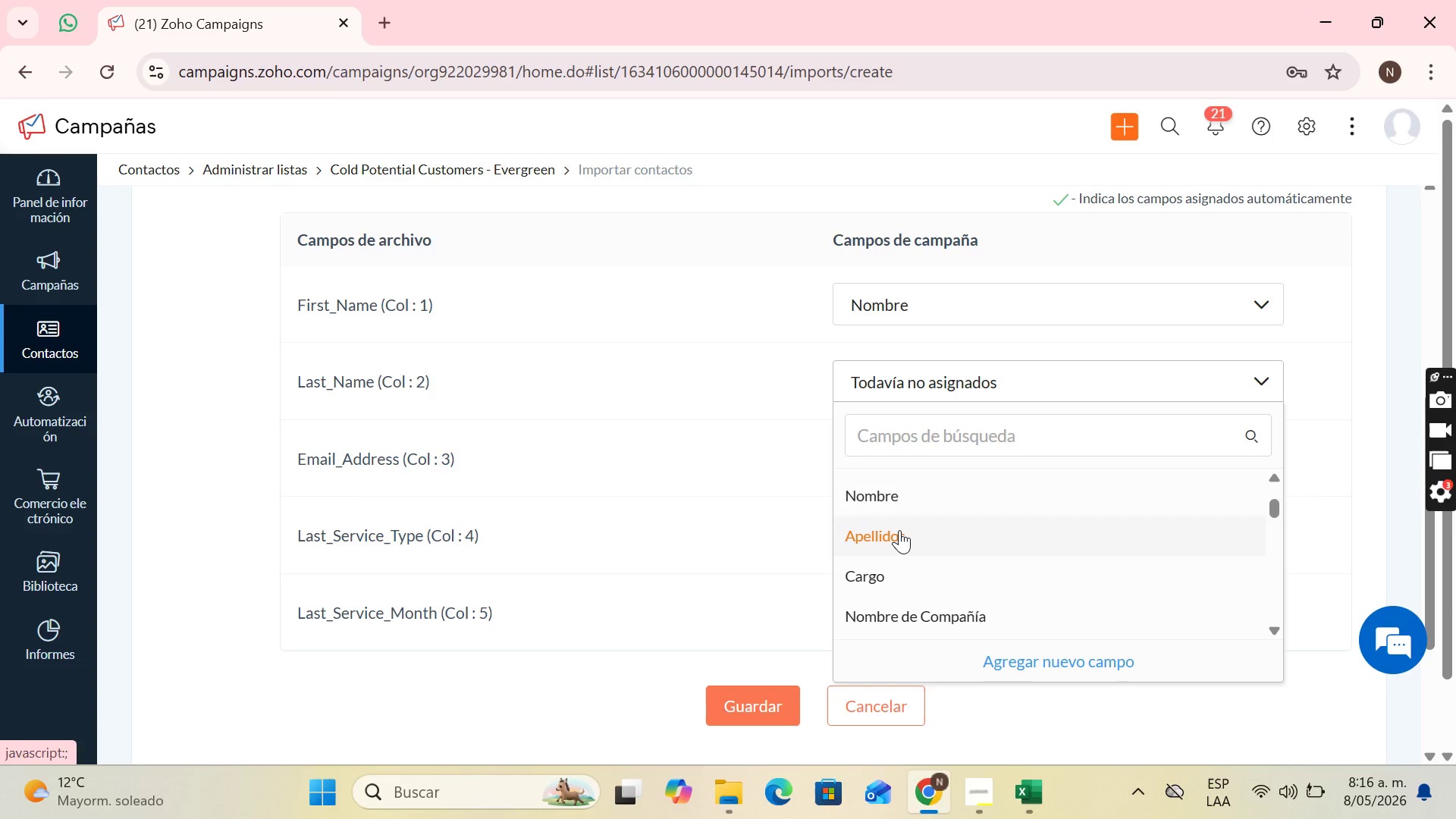 
left_click([899, 530])
 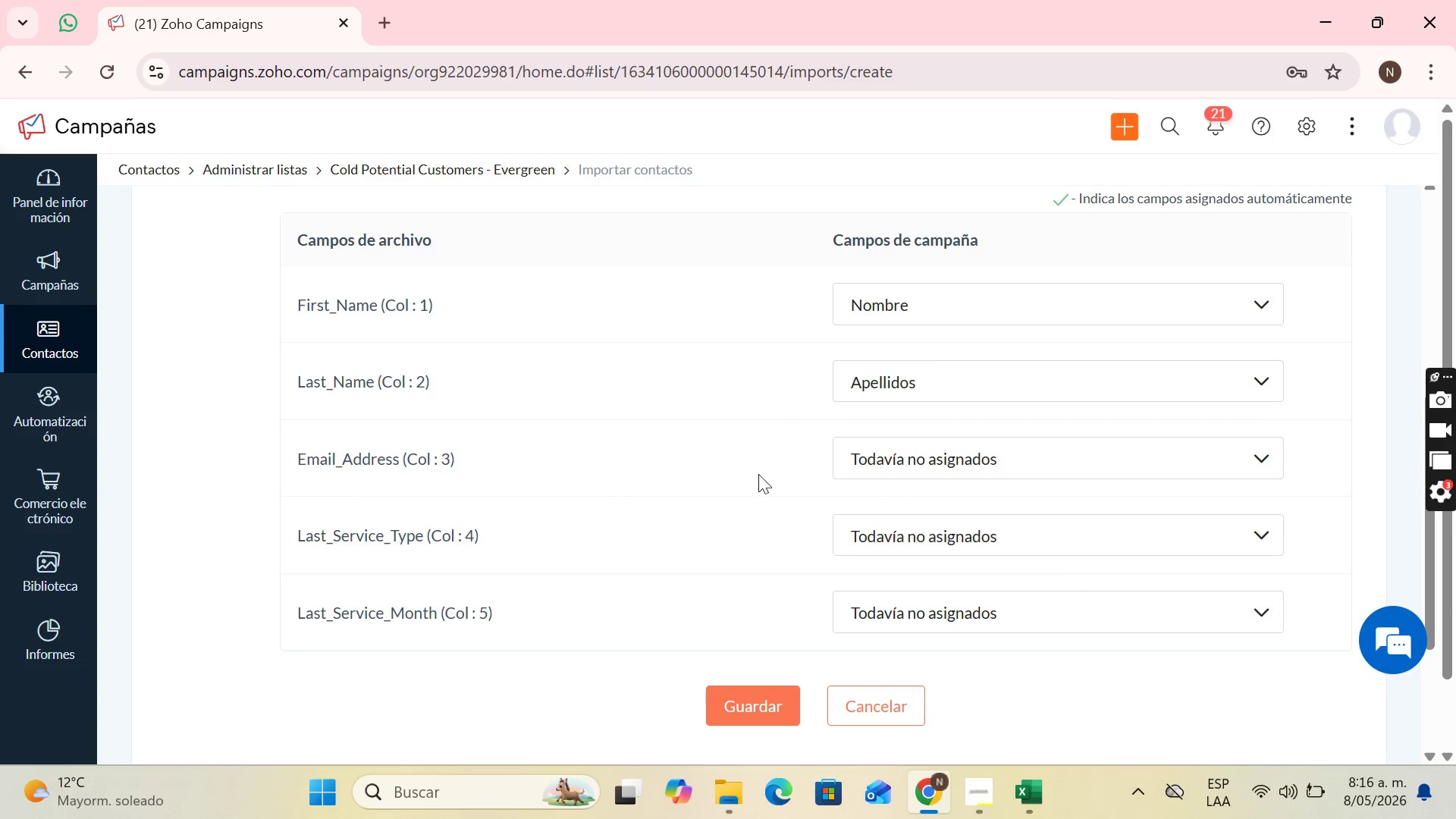 
left_click([911, 472])
 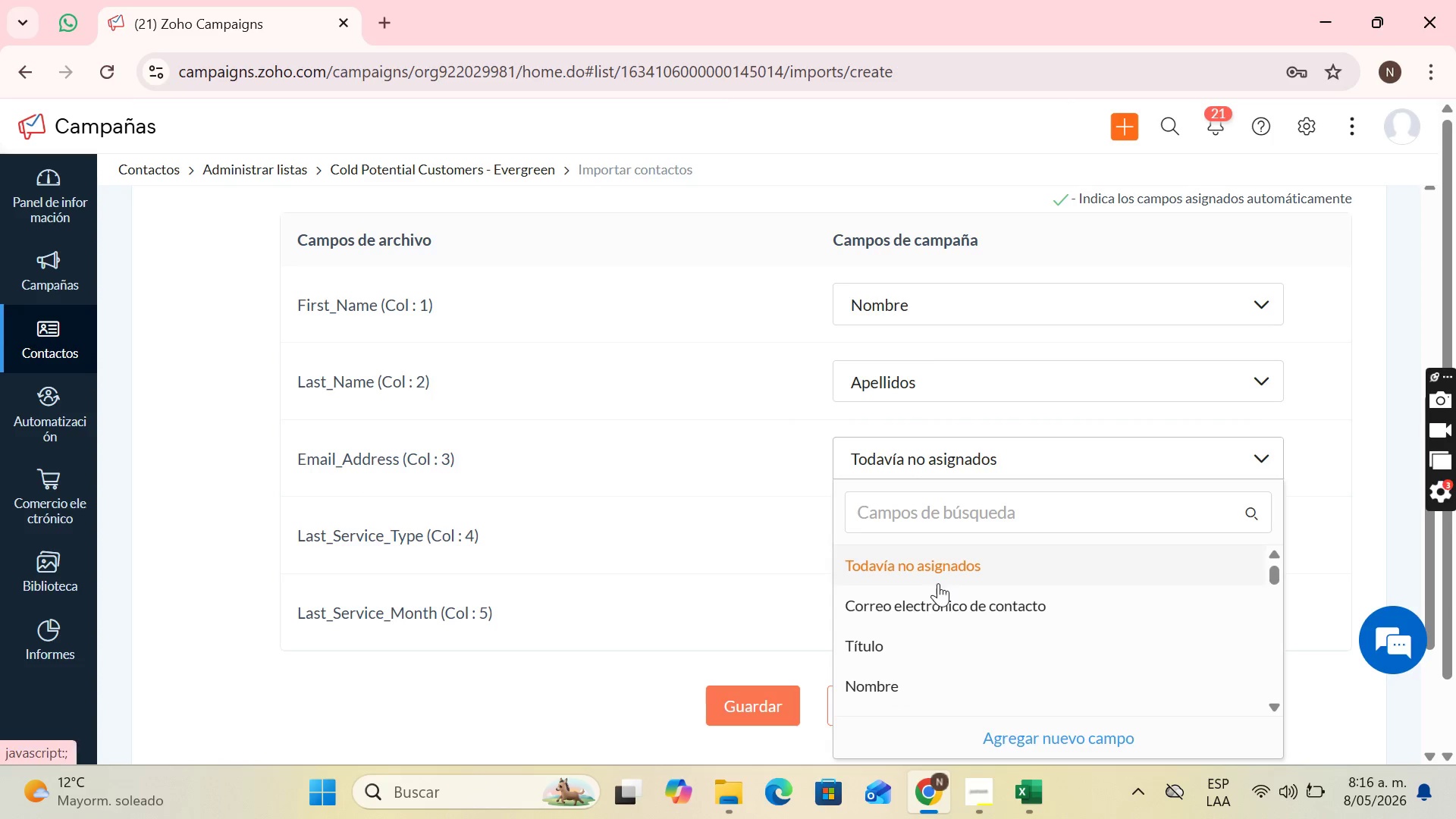 
left_click([947, 603])
 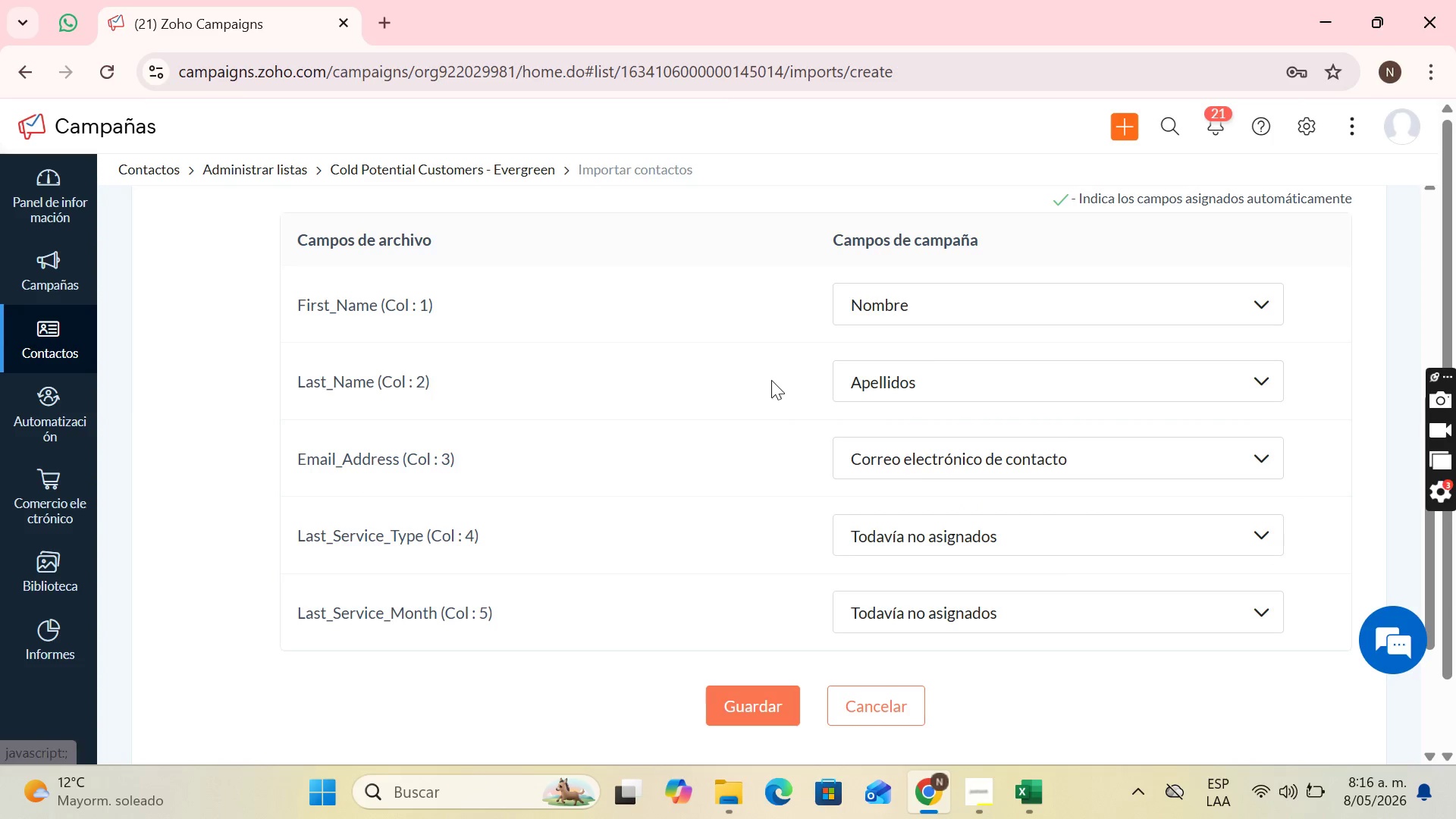 
scroll: coordinate [779, 388], scroll_direction: down, amount: 1.0
 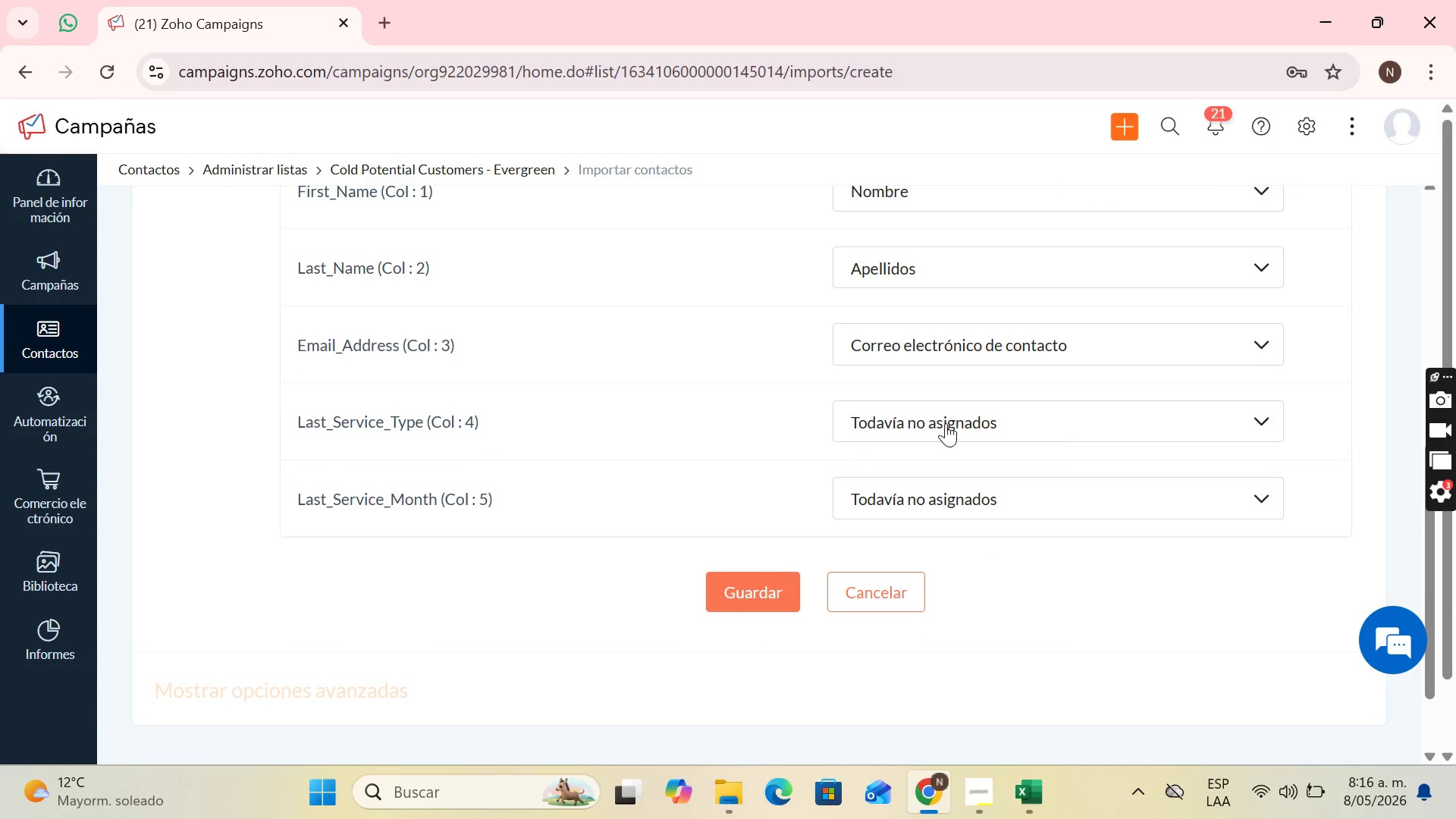 
left_click([952, 431])
 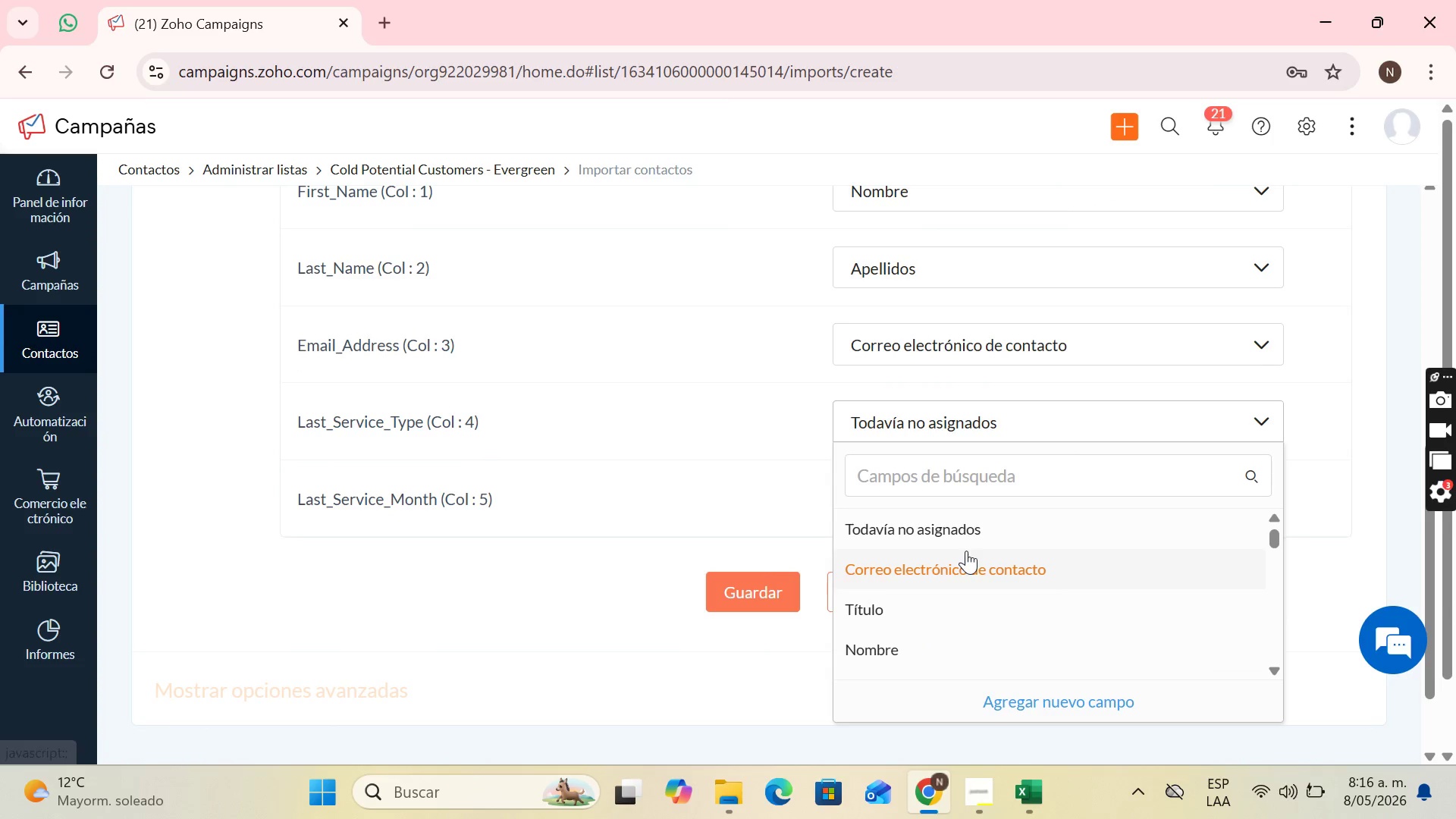 
scroll: coordinate [1006, 608], scroll_direction: down, amount: 14.0
 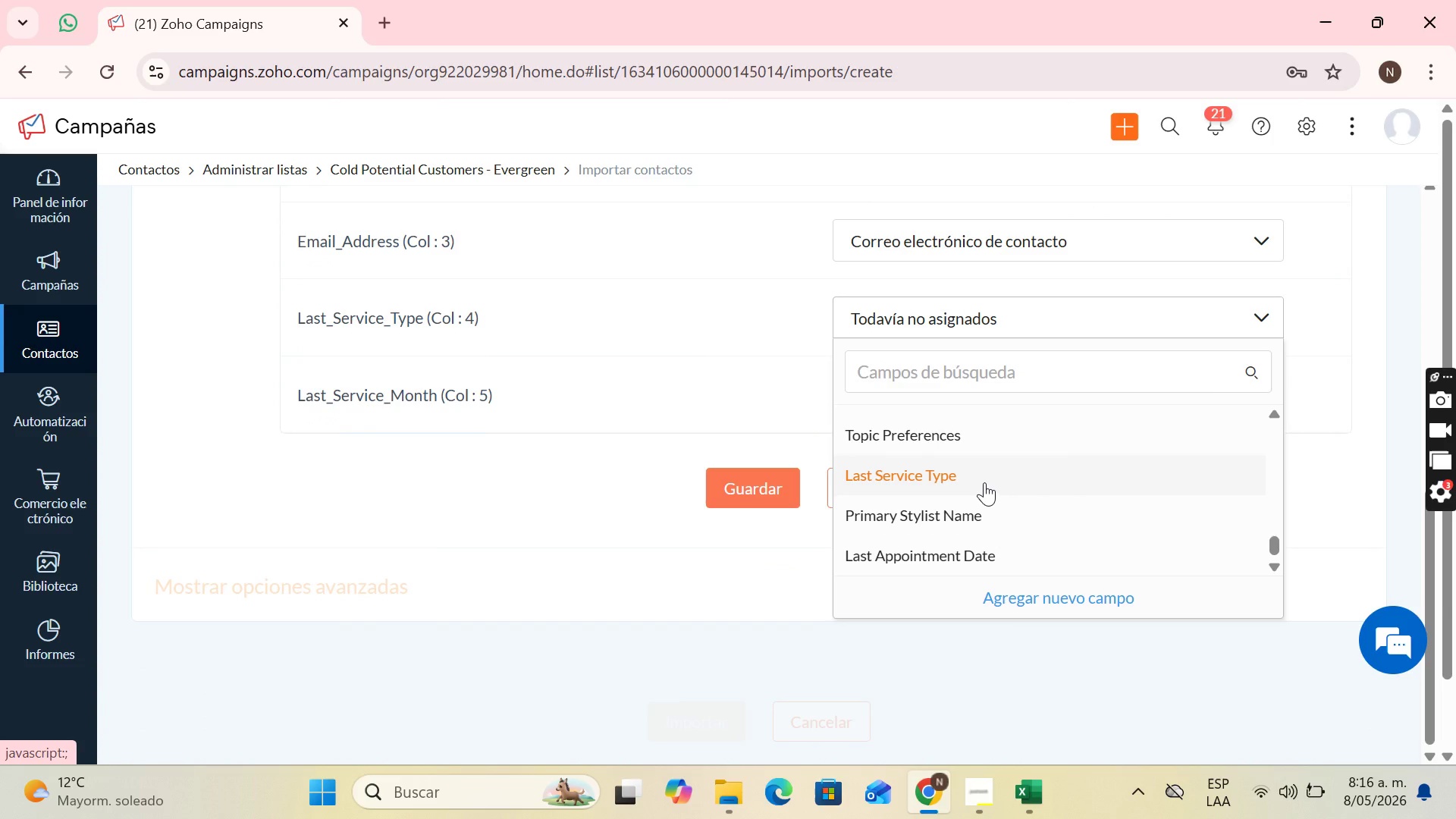 
left_click([984, 482])
 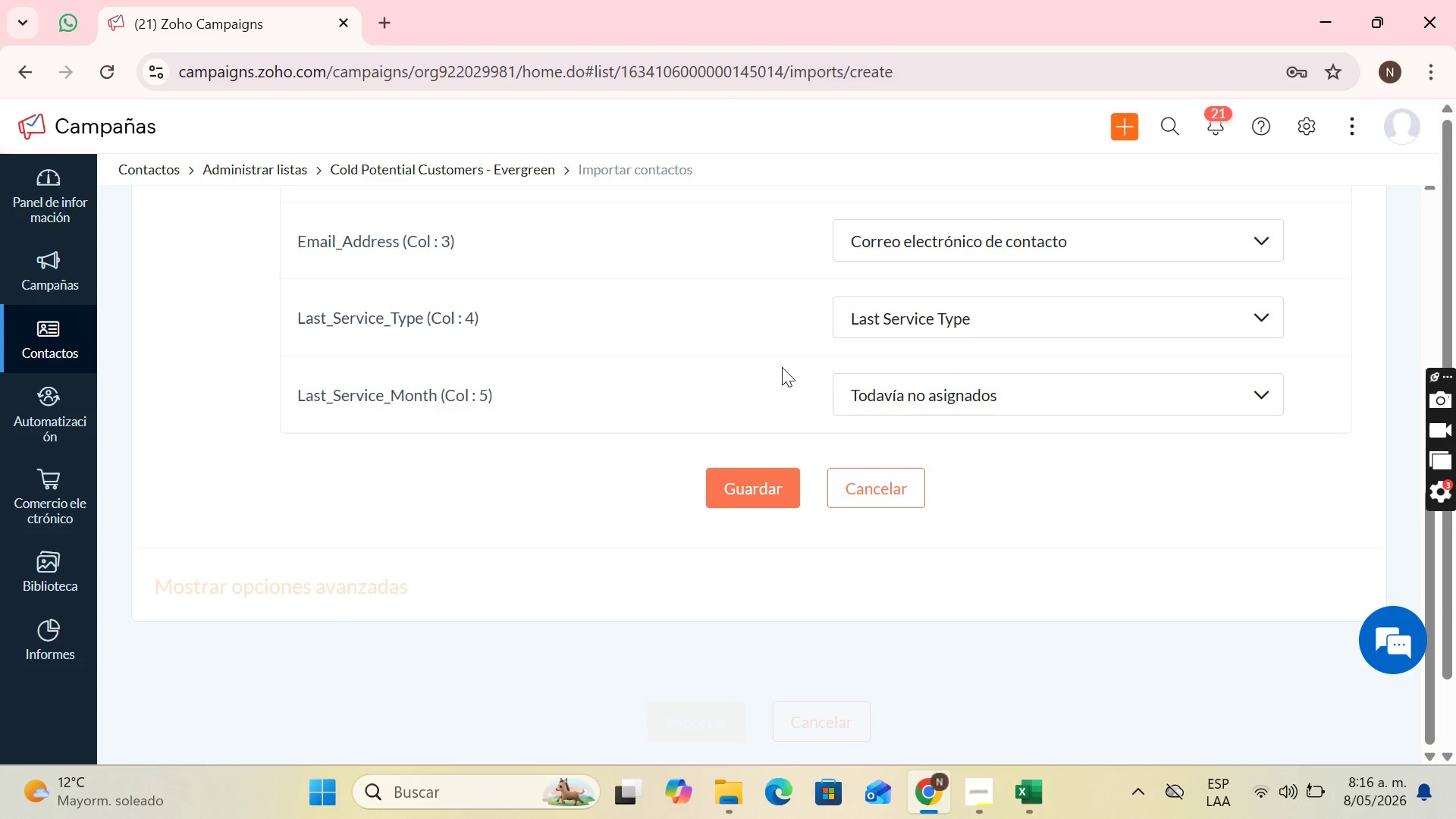 
left_click([889, 400])
 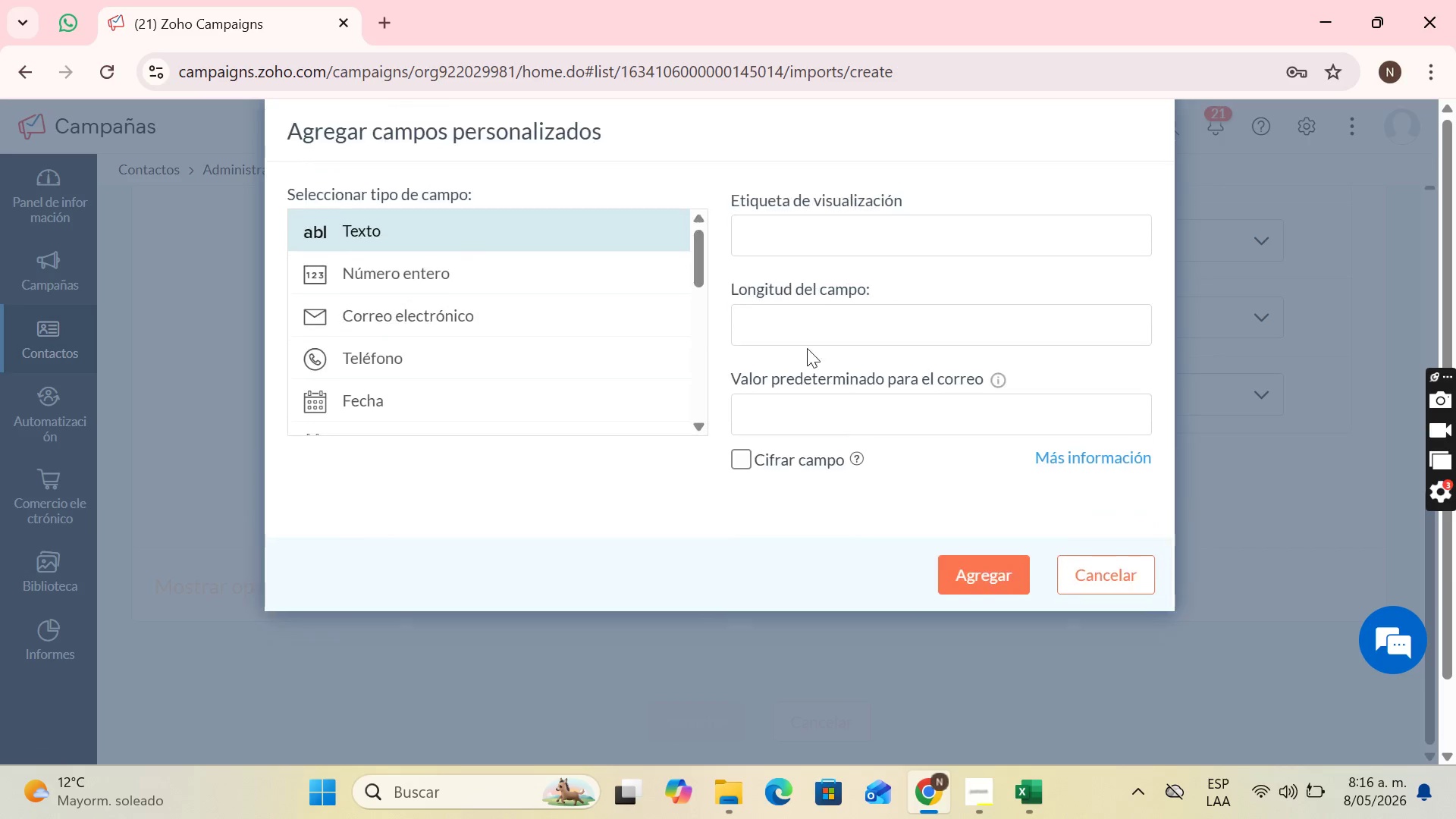 
left_click([1027, 801])
 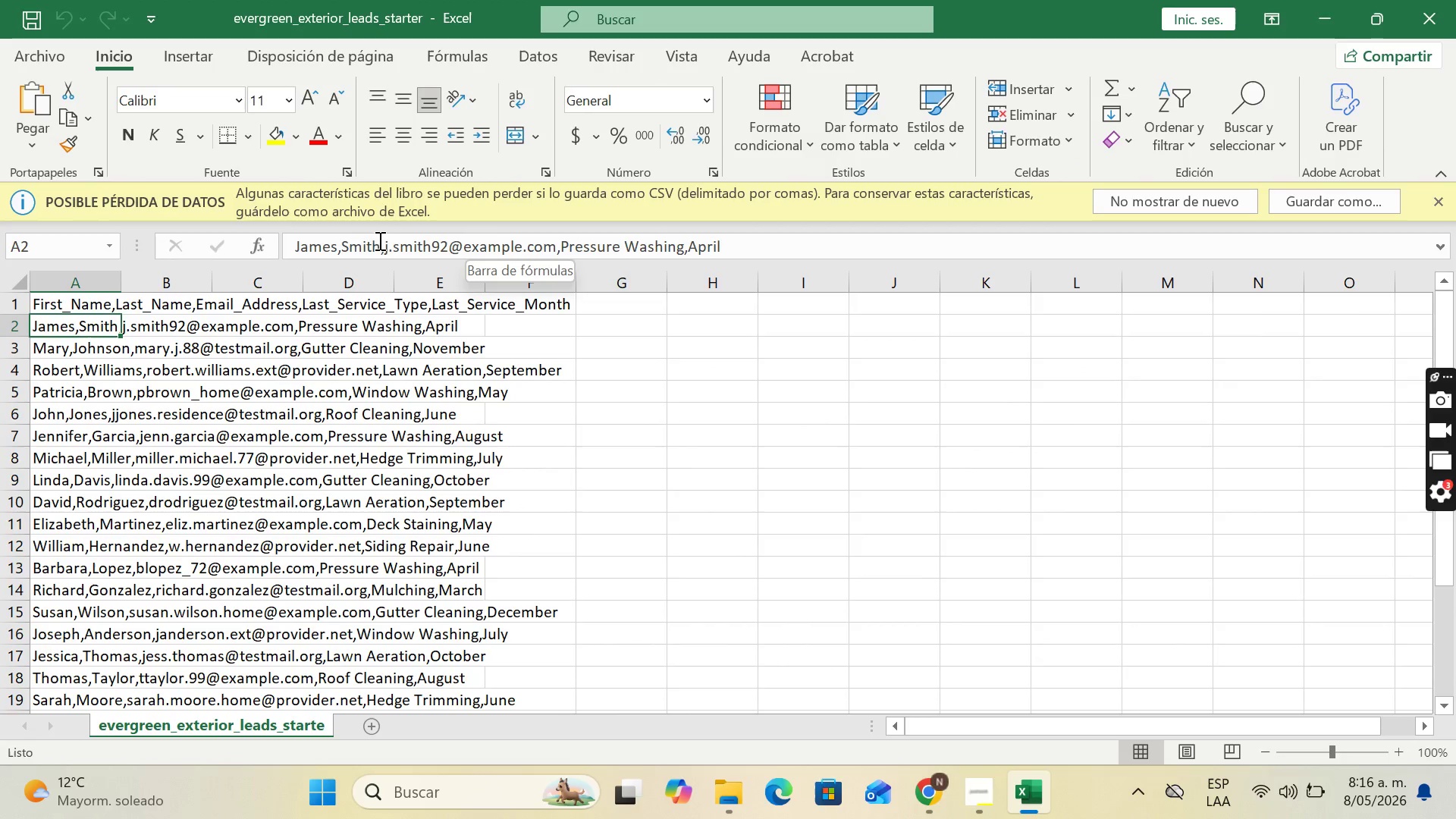 
scroll: coordinate [443, 356], scroll_direction: up, amount: 2.0
 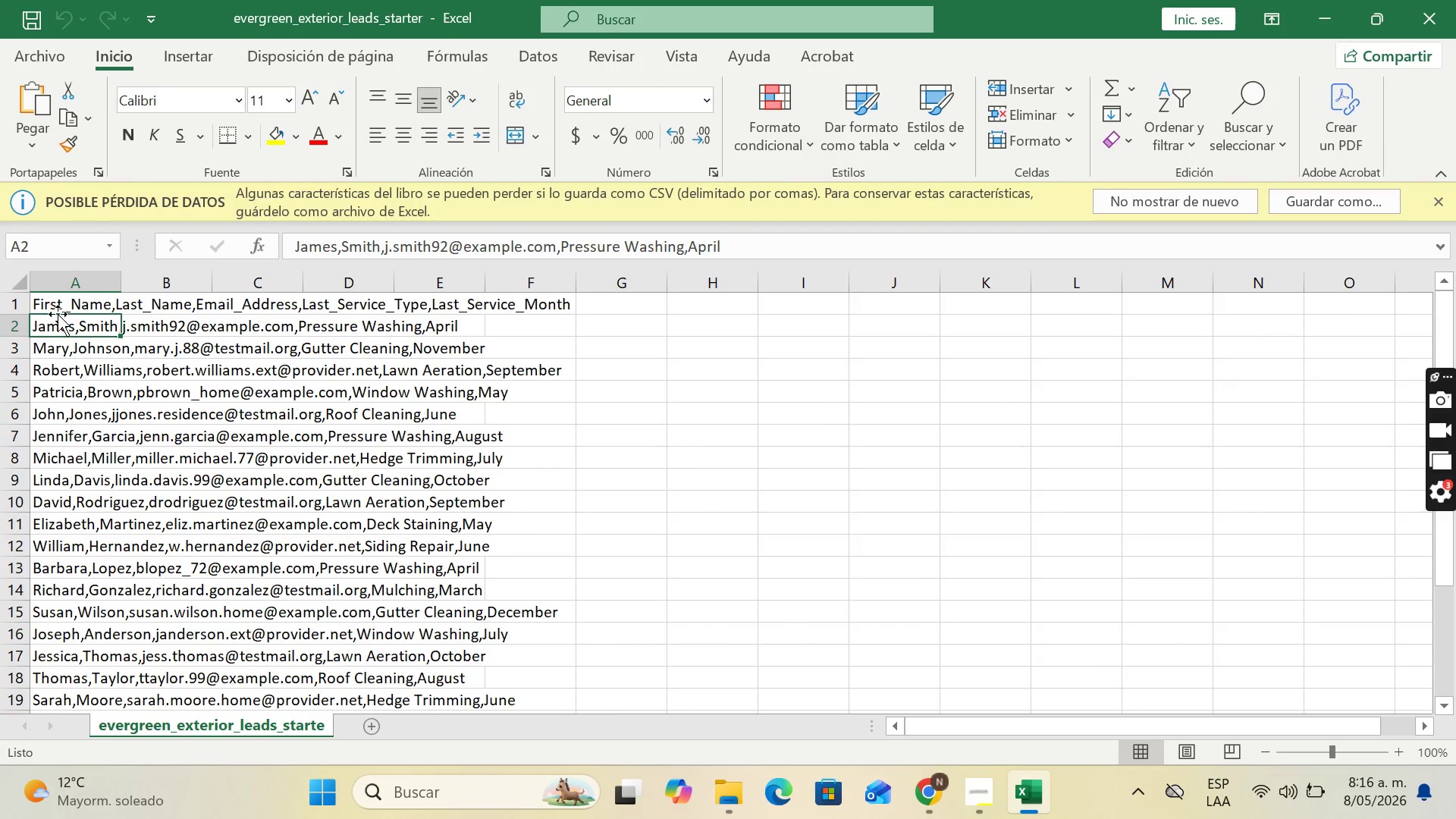 
left_click([58, 314])
 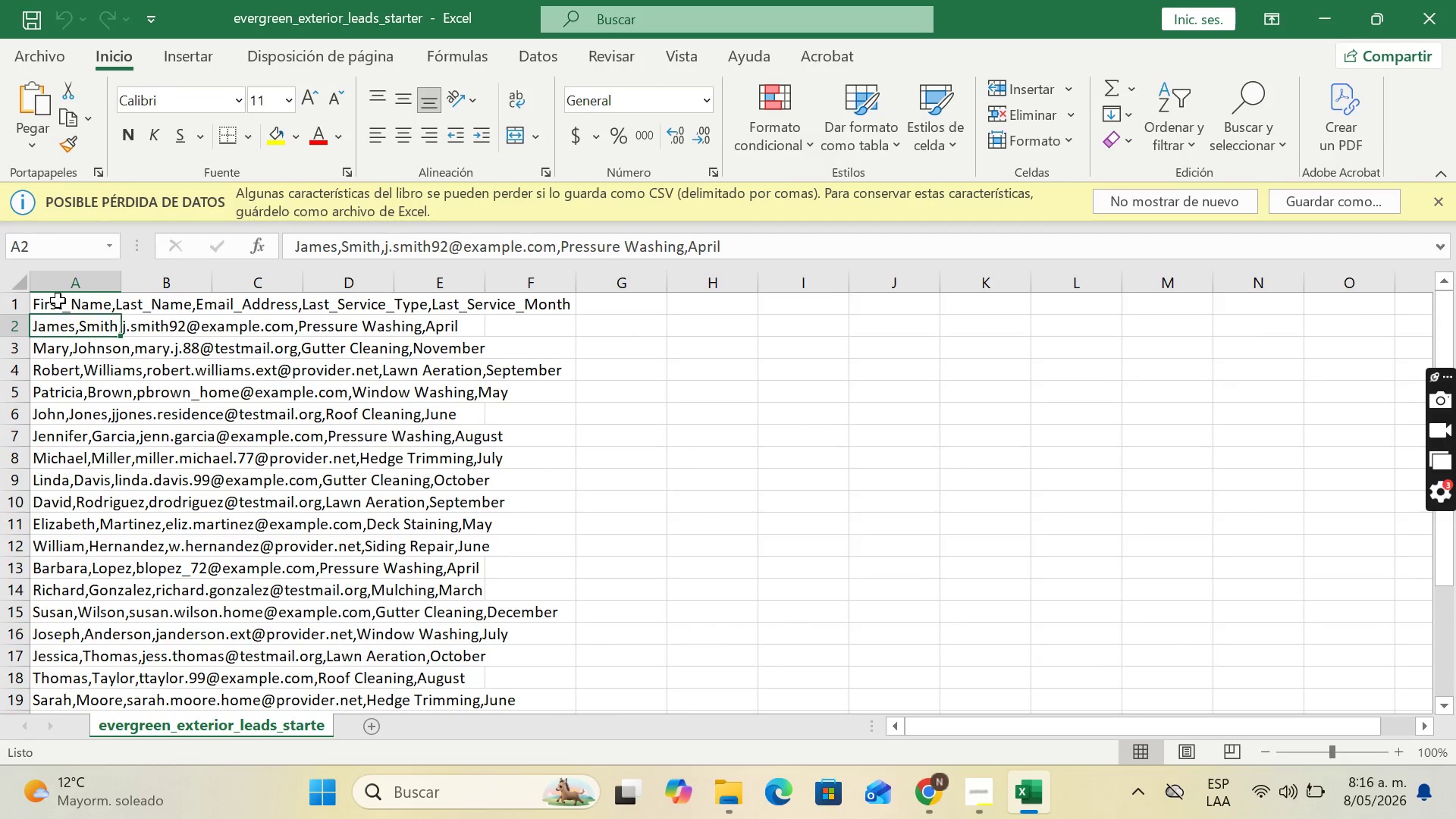 
left_click([58, 300])
 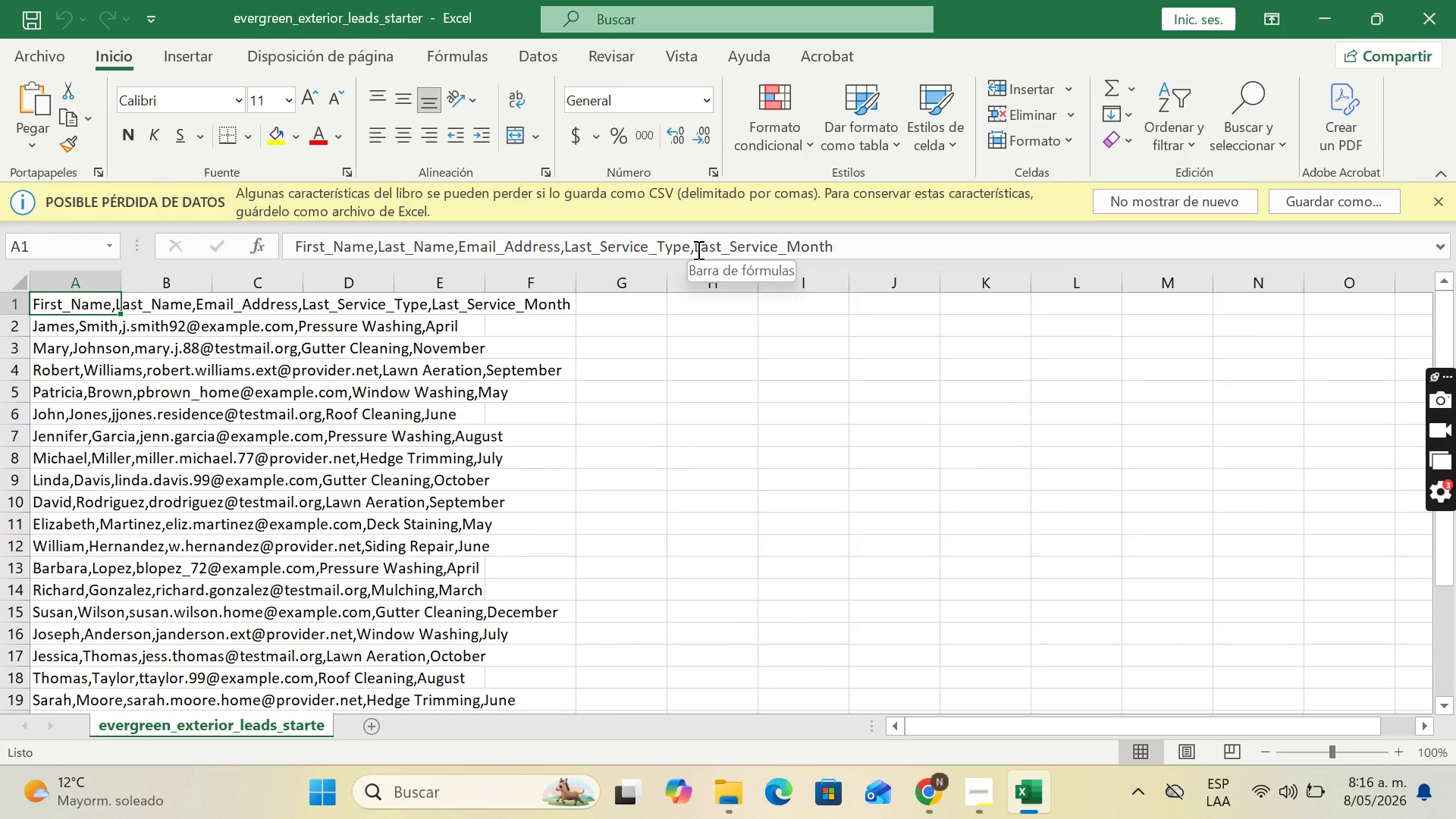 
left_click_drag(start_coordinate=[695, 248], to_coordinate=[908, 271])
 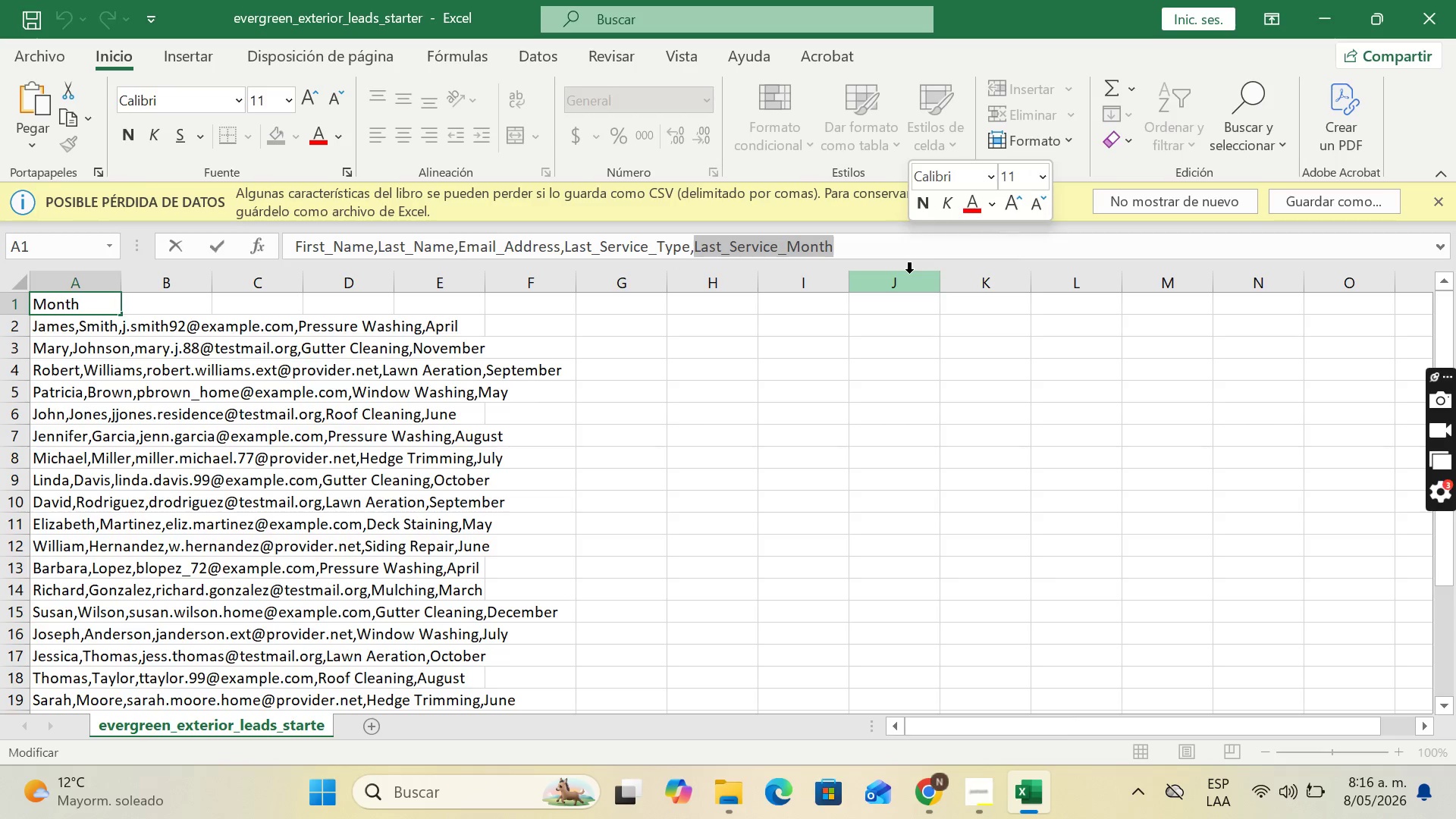 
key(Control+C)
 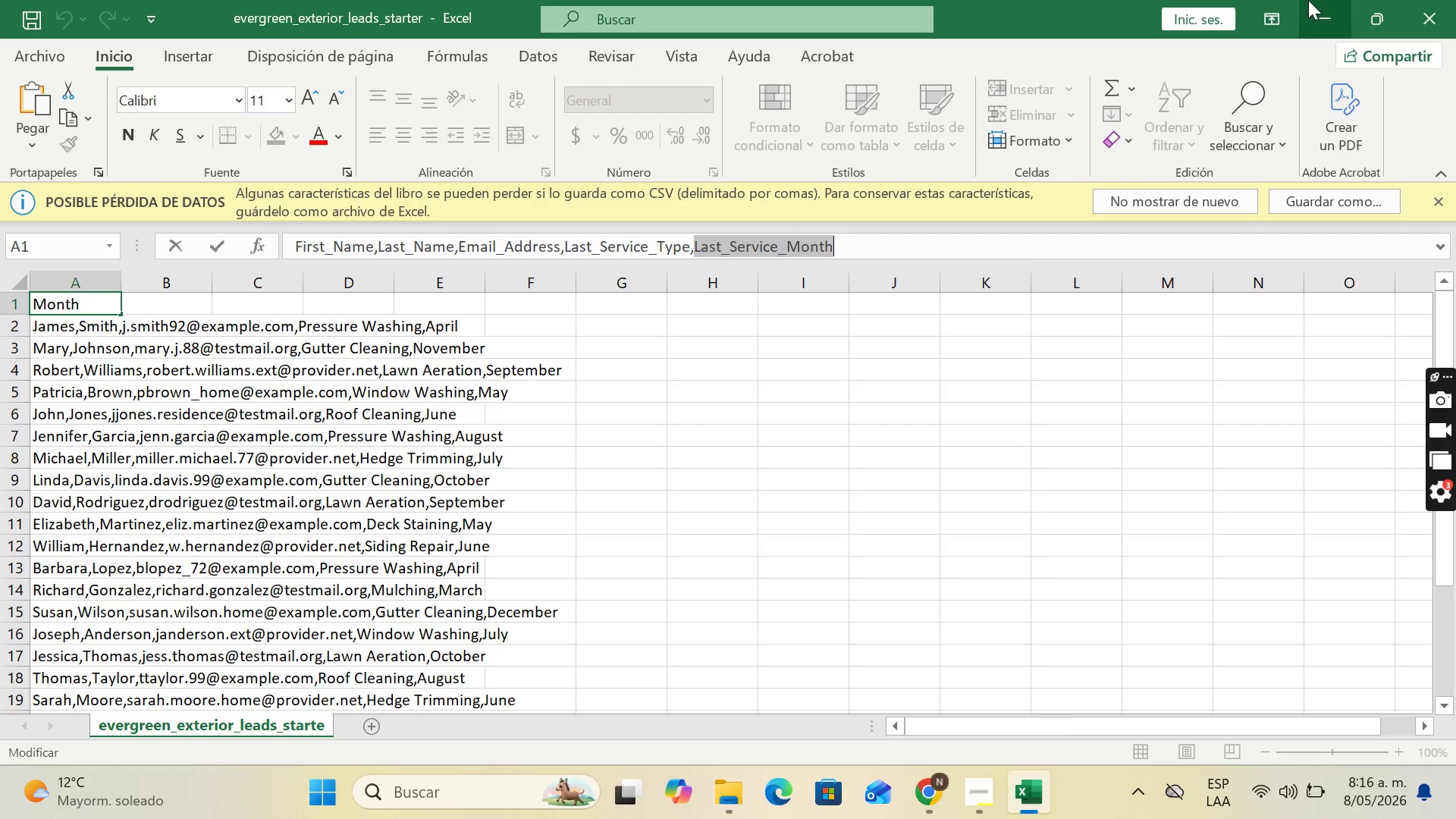 
left_click([1308, 0])
 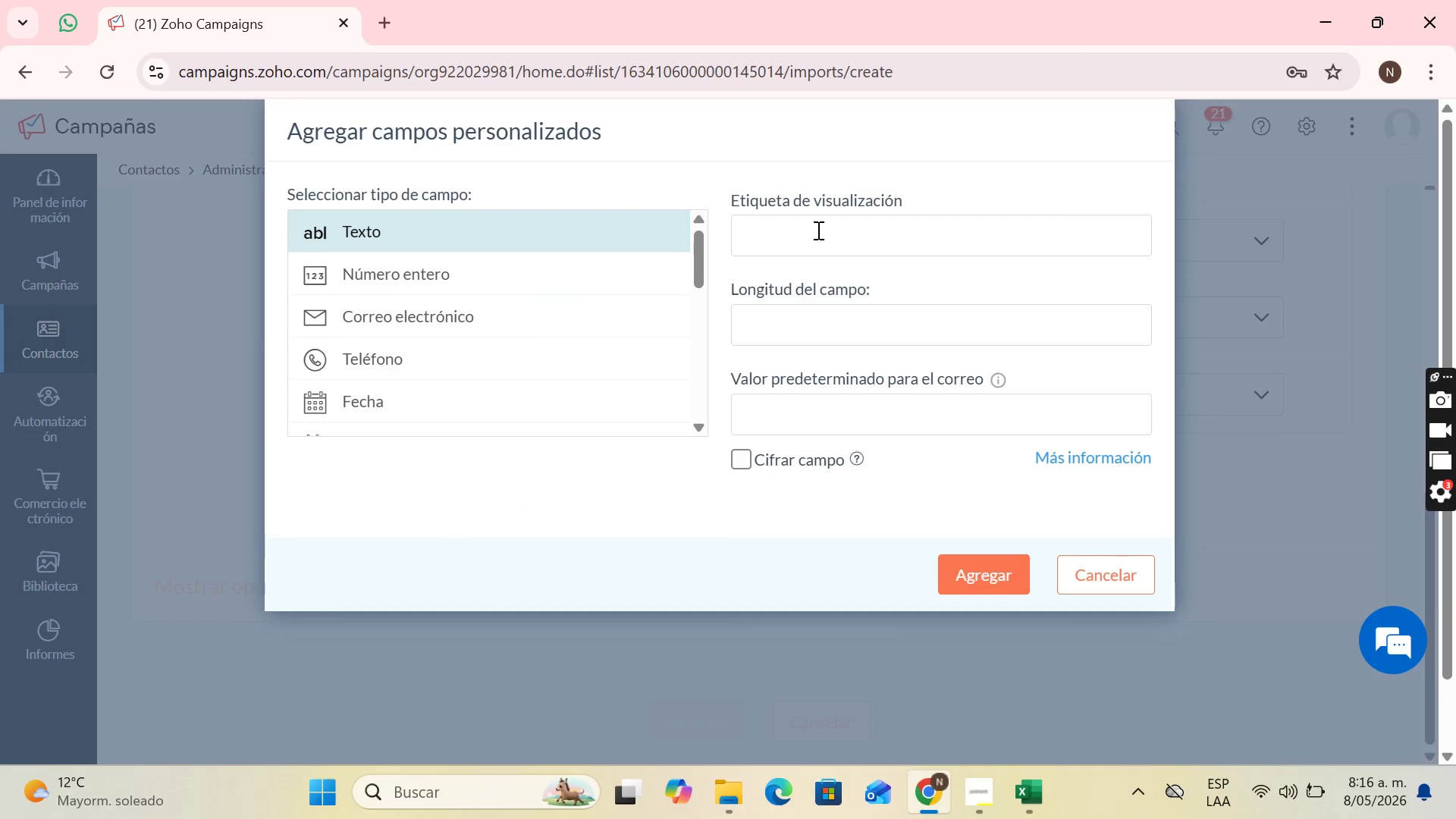 
left_click([845, 228])
 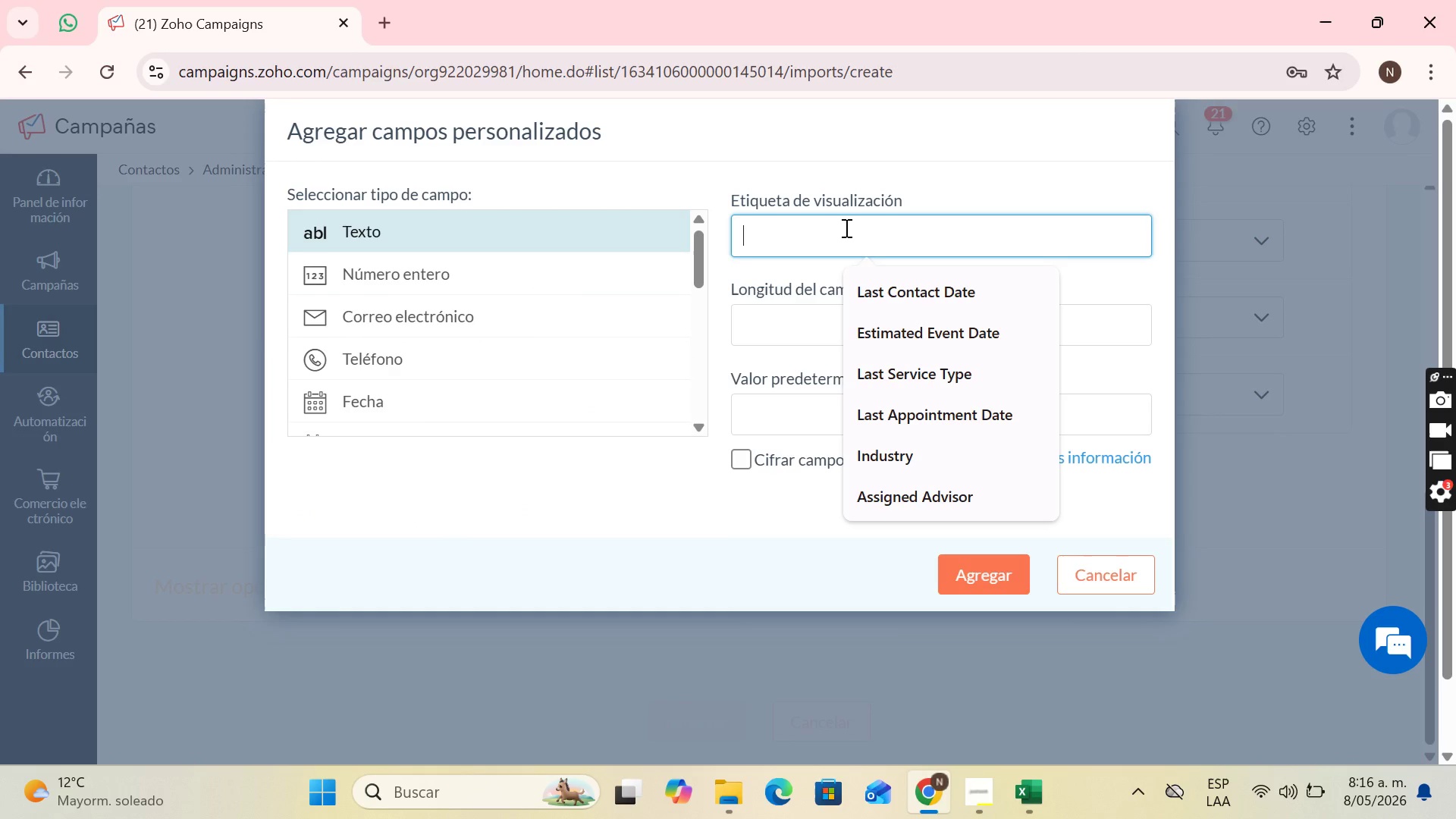 
key(Control+V)
 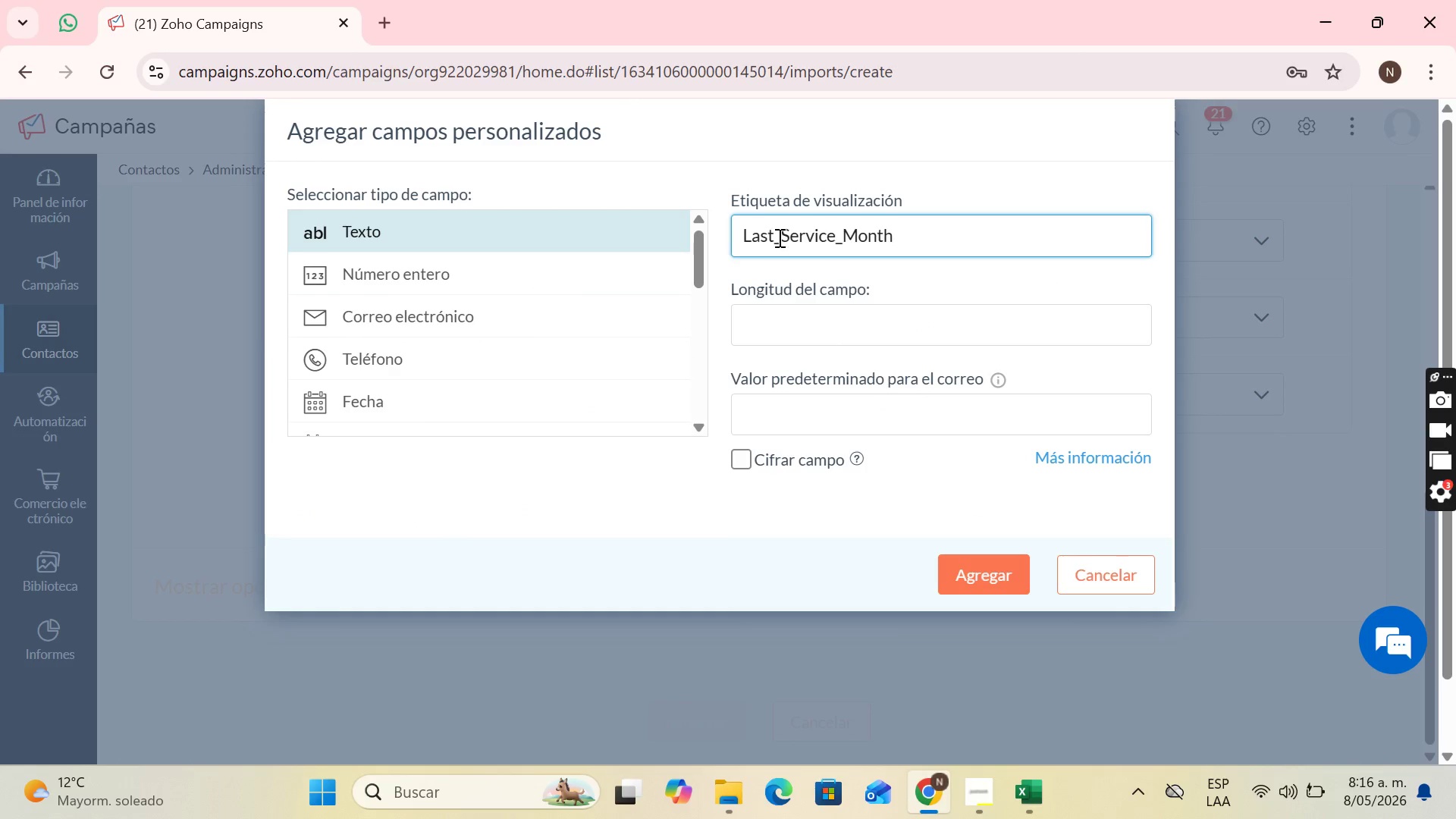 
left_click_drag(start_coordinate=[777, 238], to_coordinate=[789, 242])
 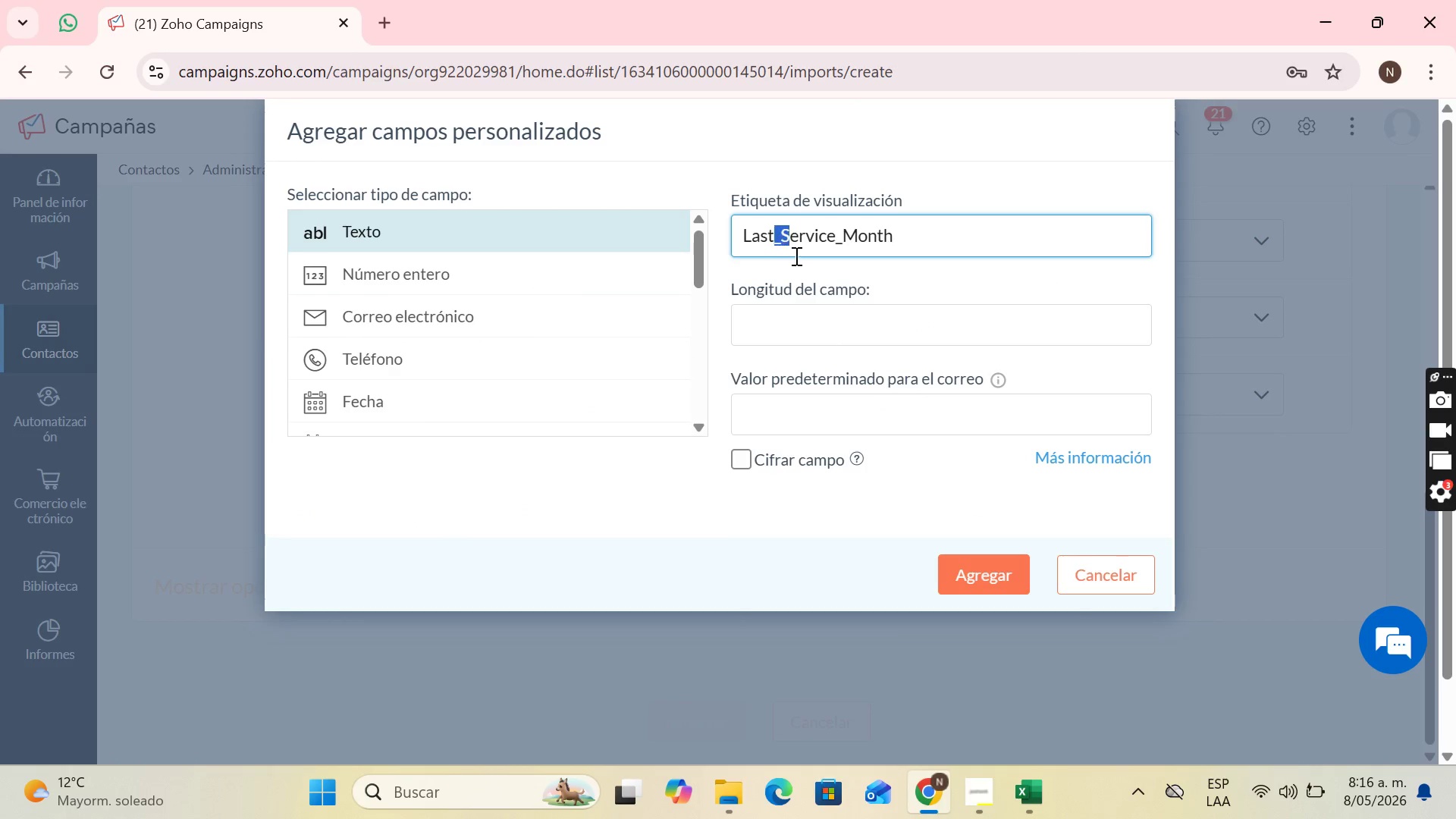 
left_click([808, 243])
 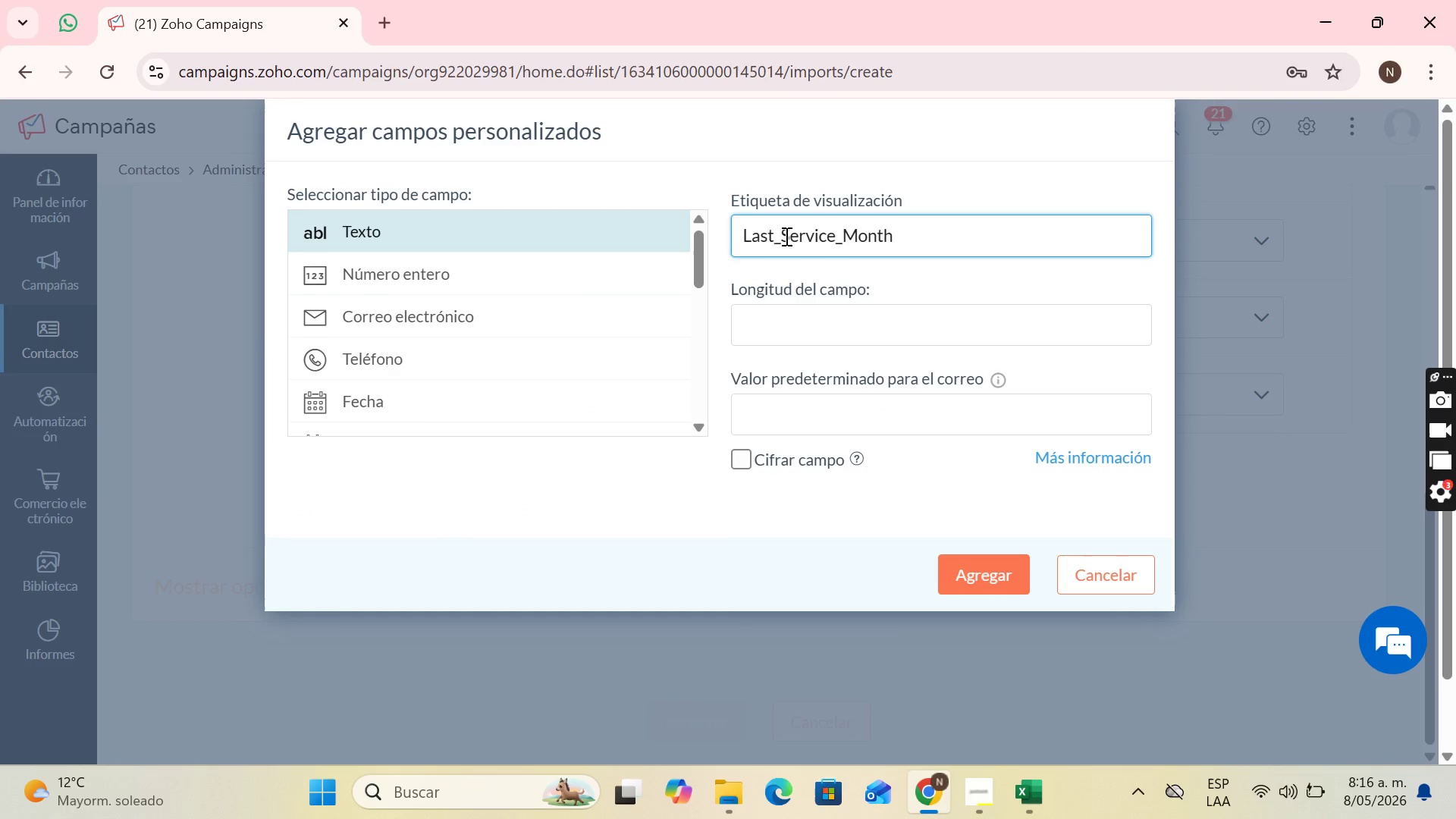 
left_click([785, 236])
 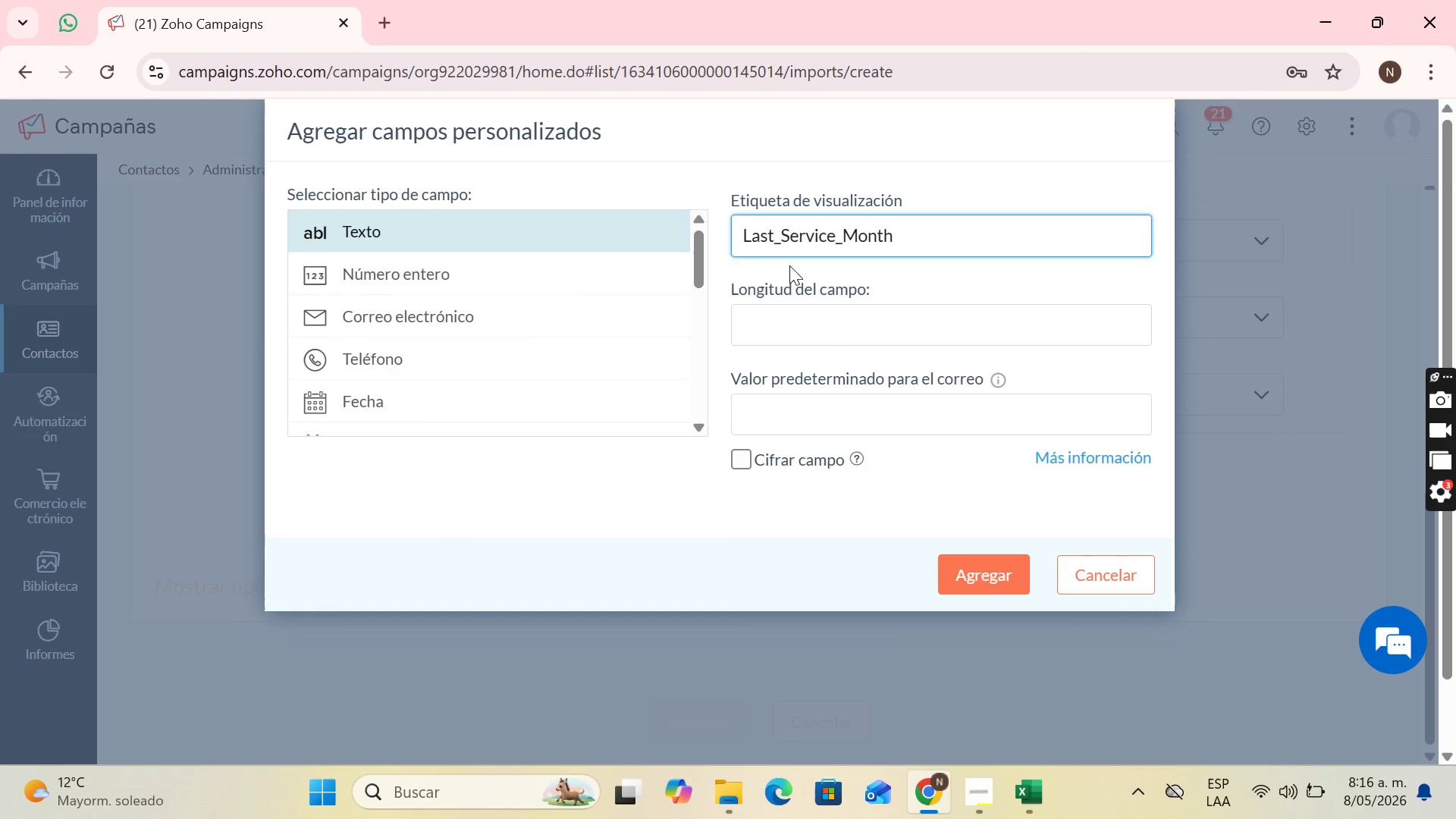 
key(Backspace)
 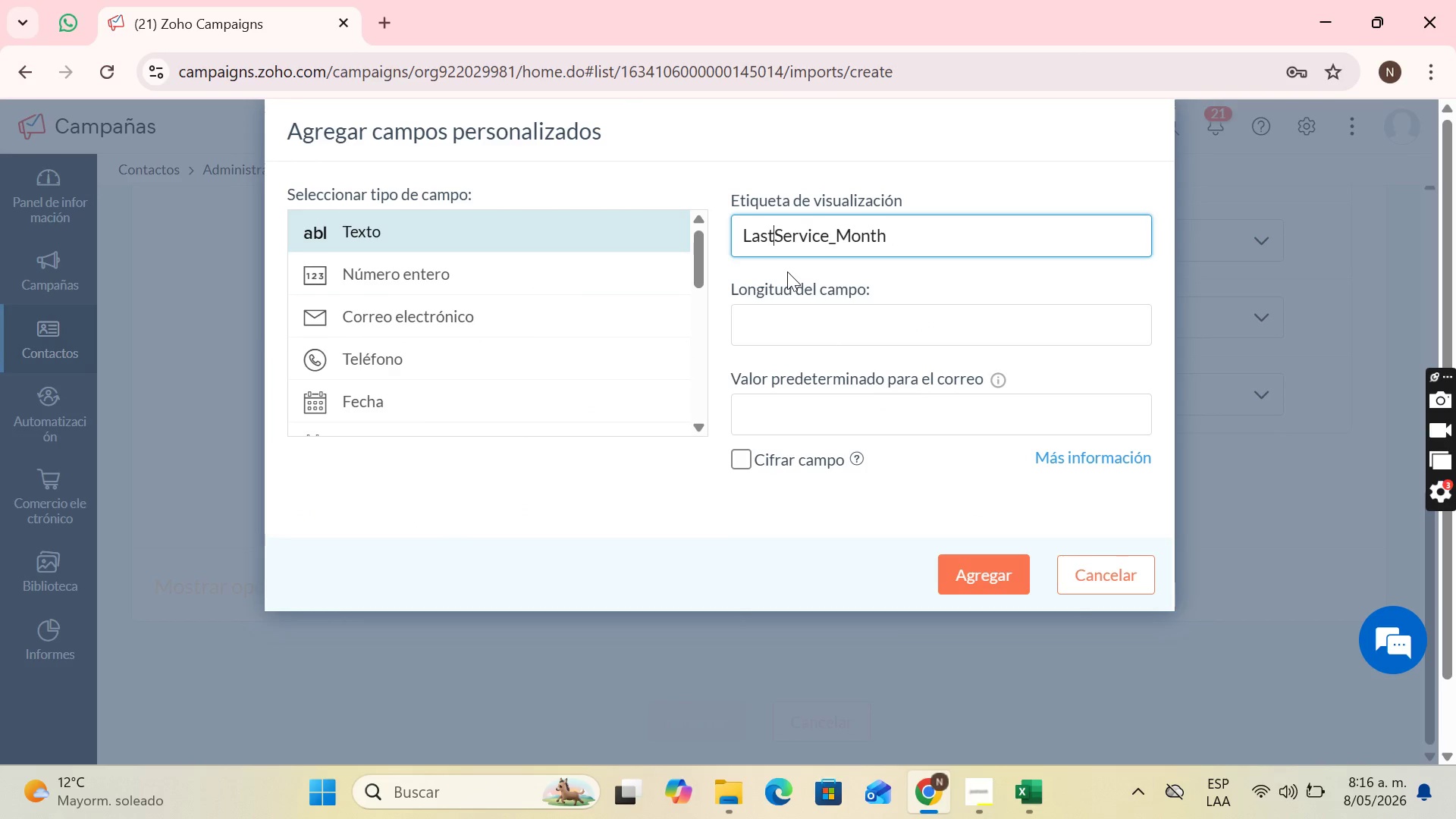 
key(Space)
 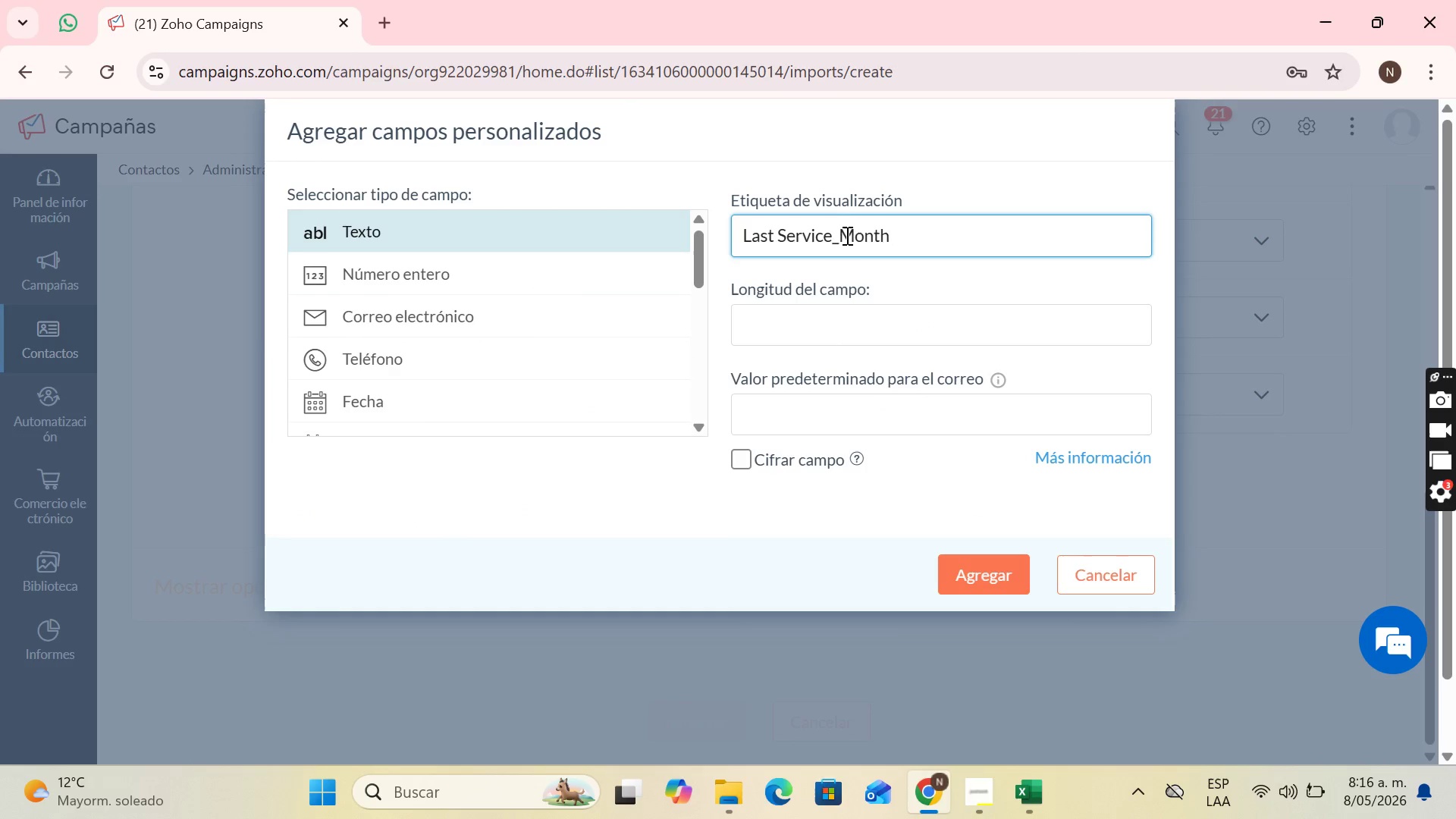 
left_click([840, 236])
 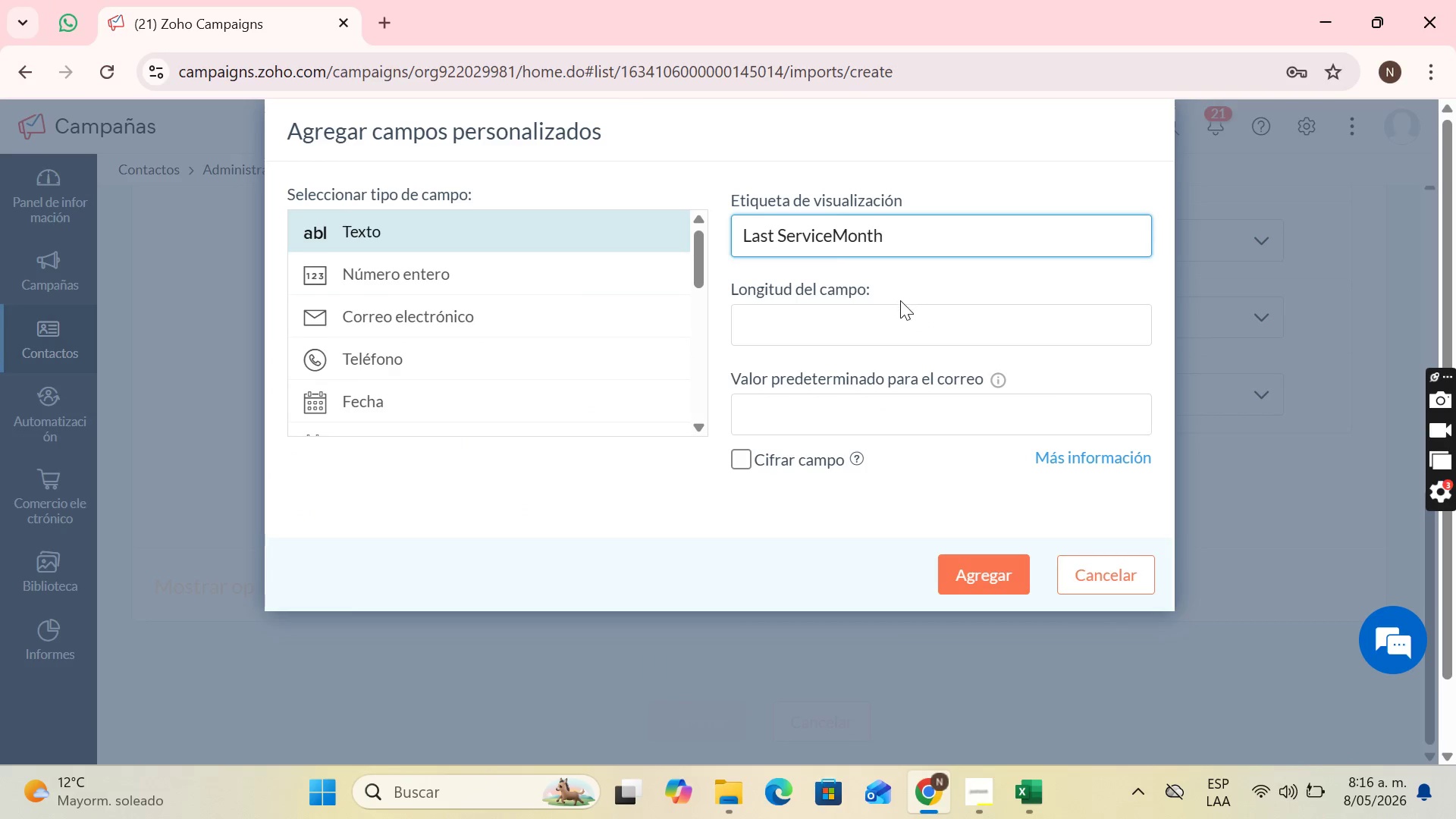 
key(Backspace)
 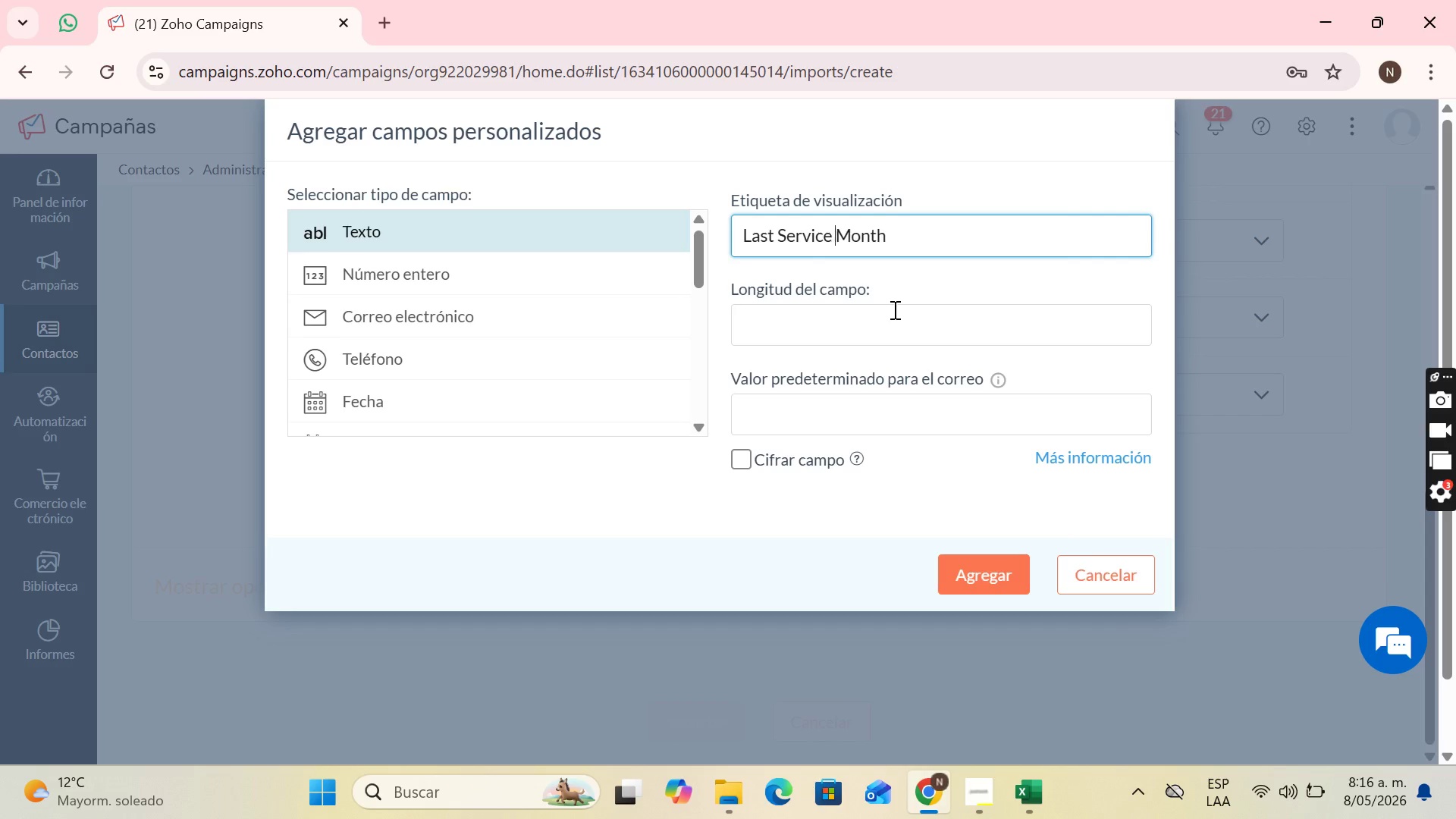 
key(Space)
 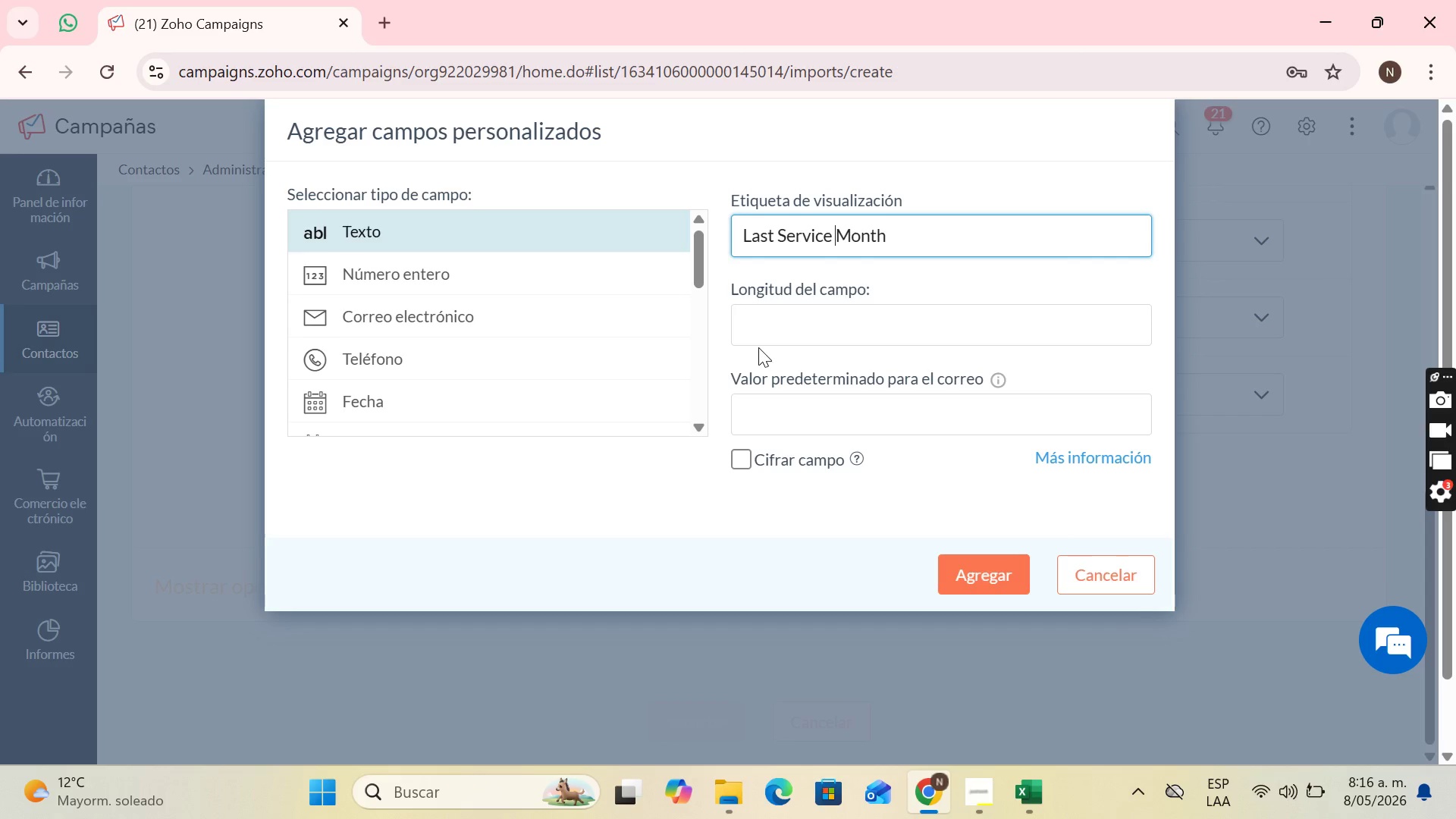 
left_click([757, 337])
 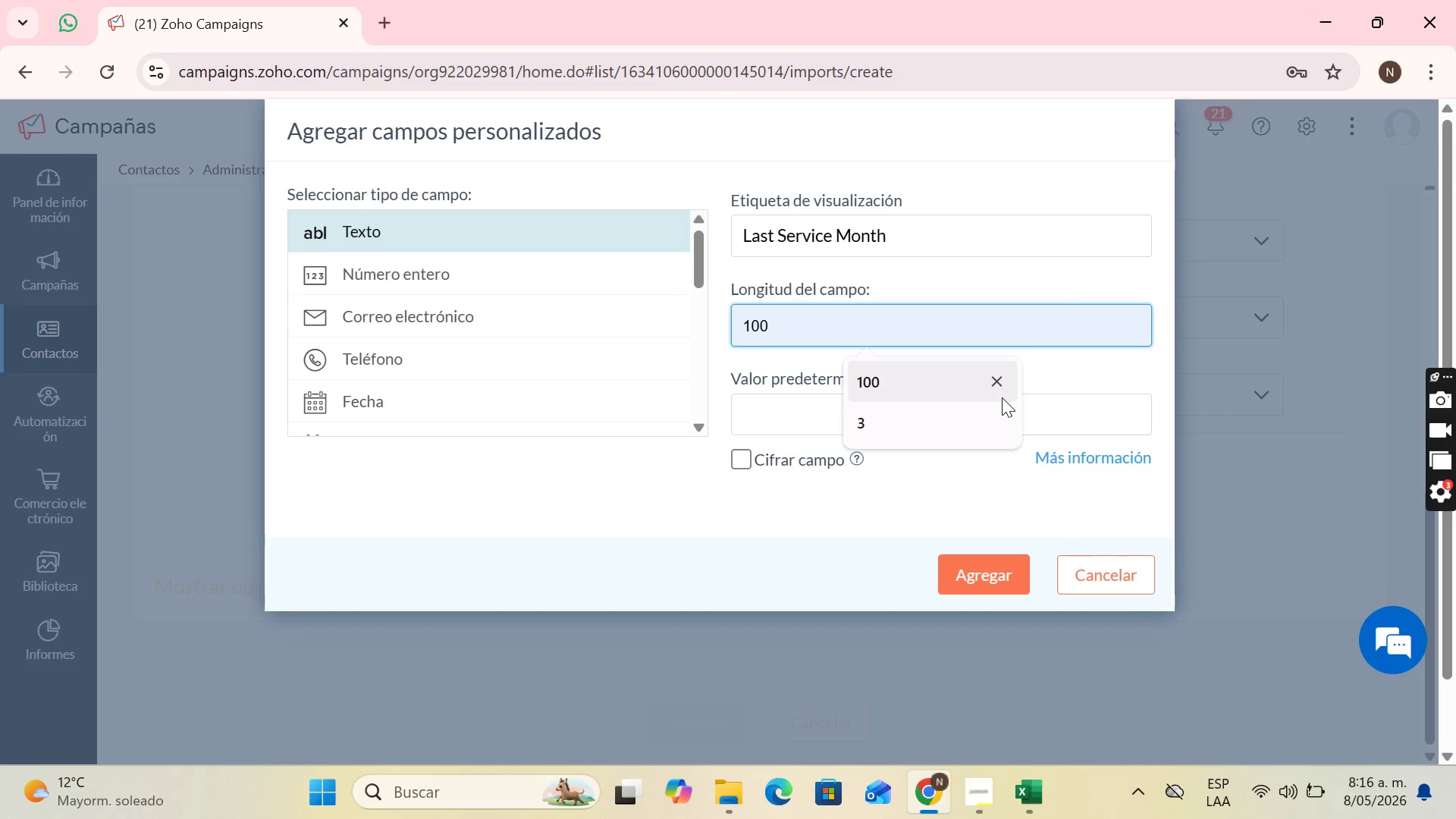 
left_click([1002, 397])
 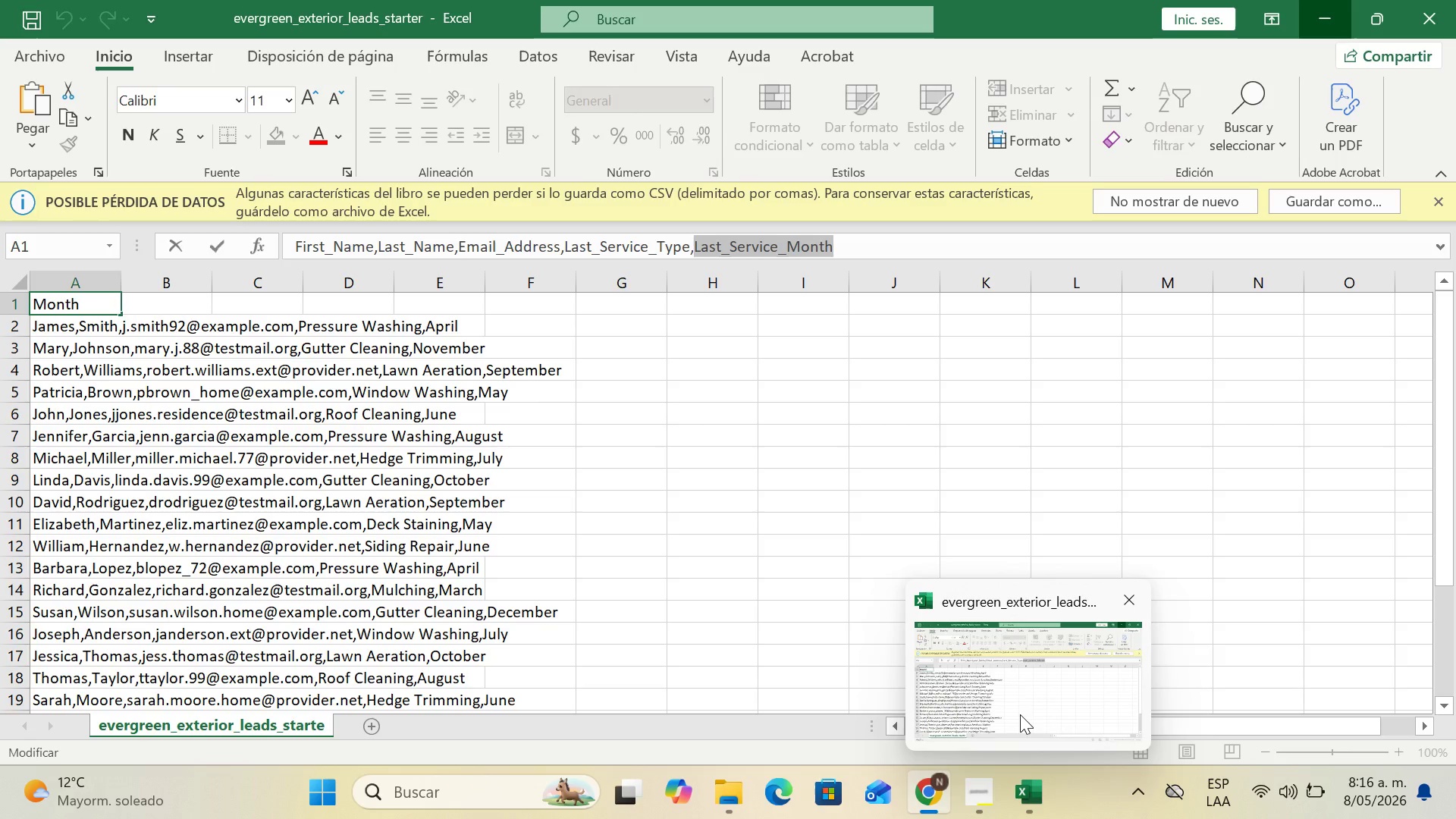 
wait(6.86)
 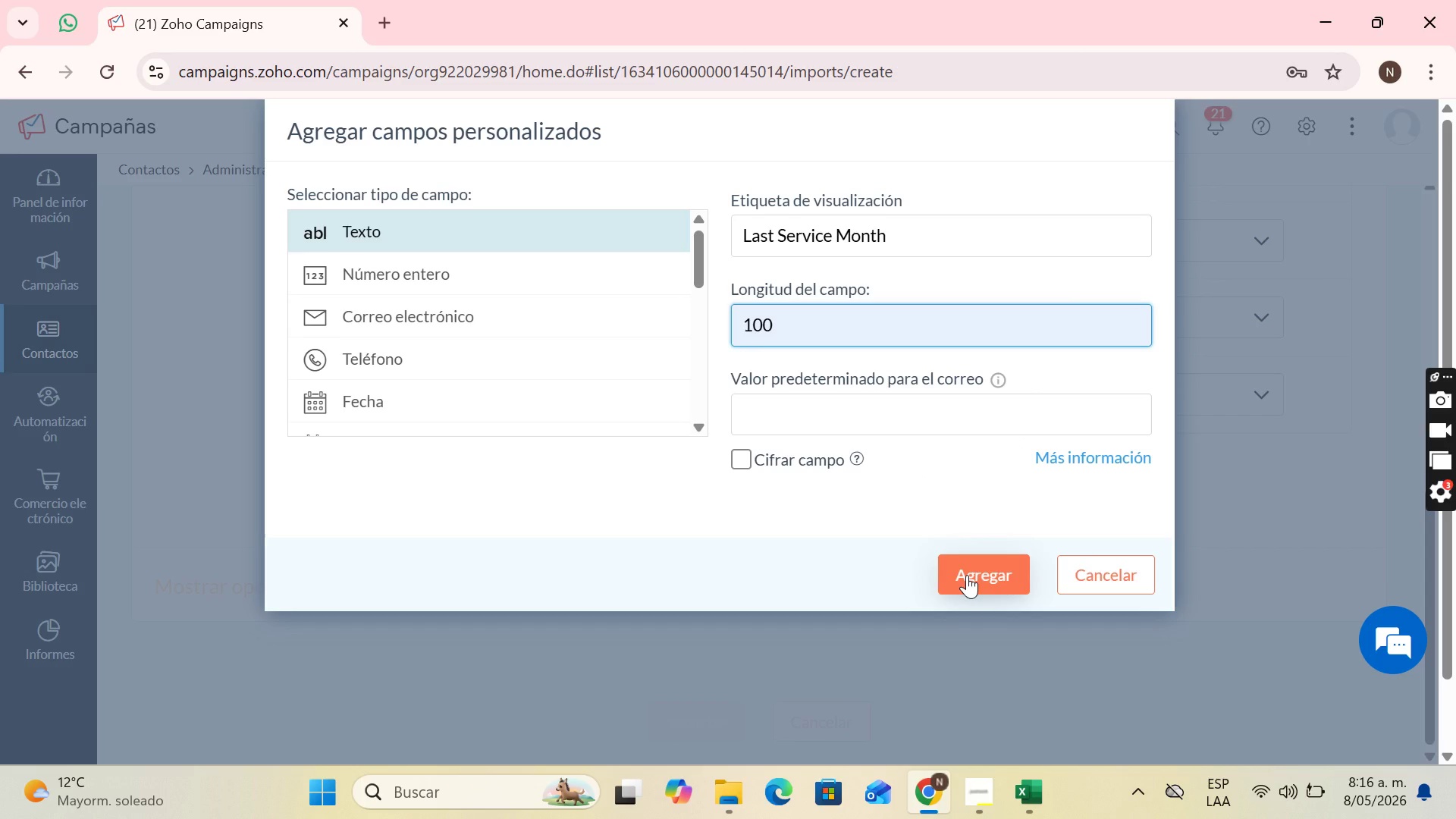 
left_click([1020, 714])
 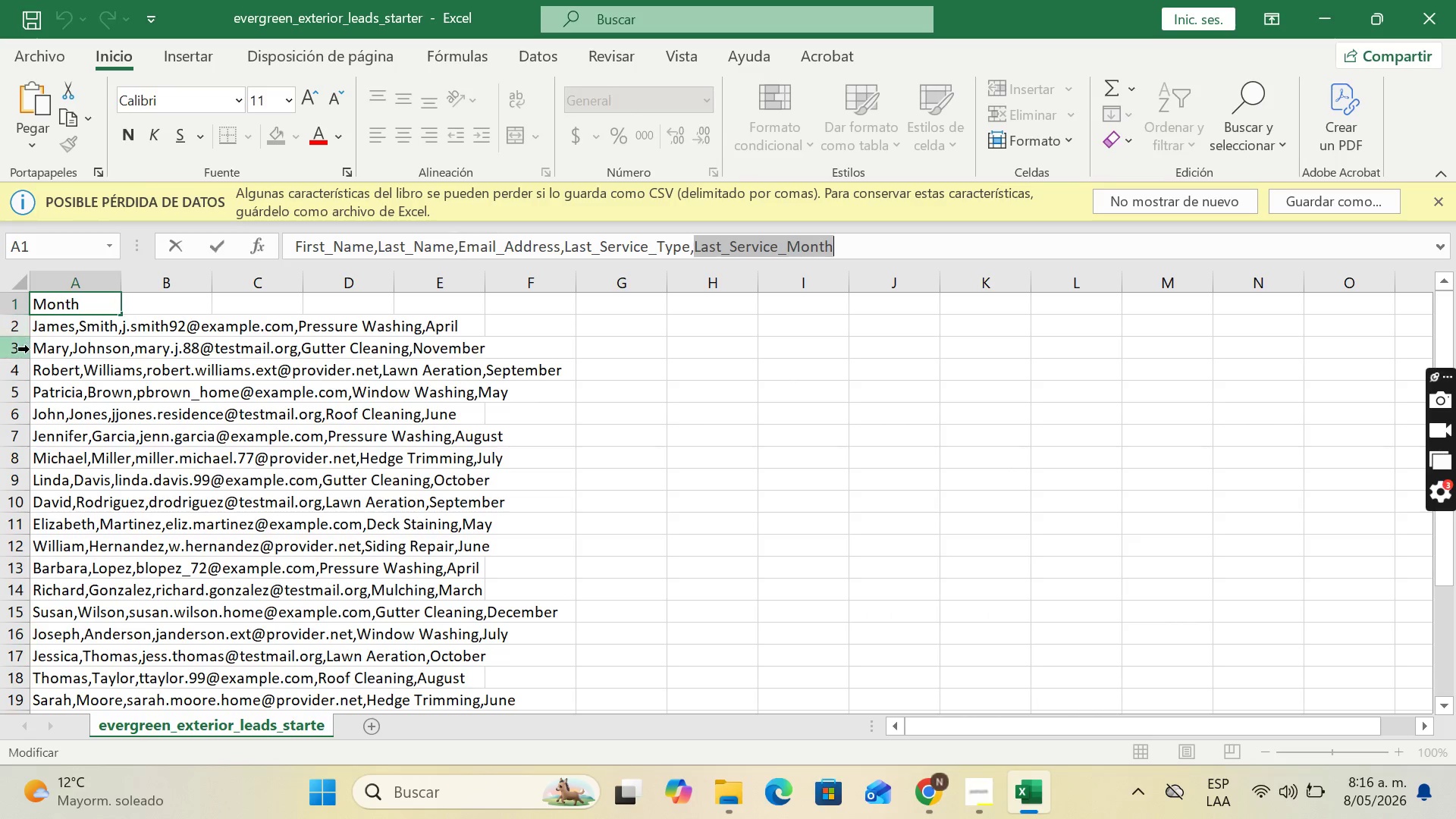 
left_click([42, 326])
 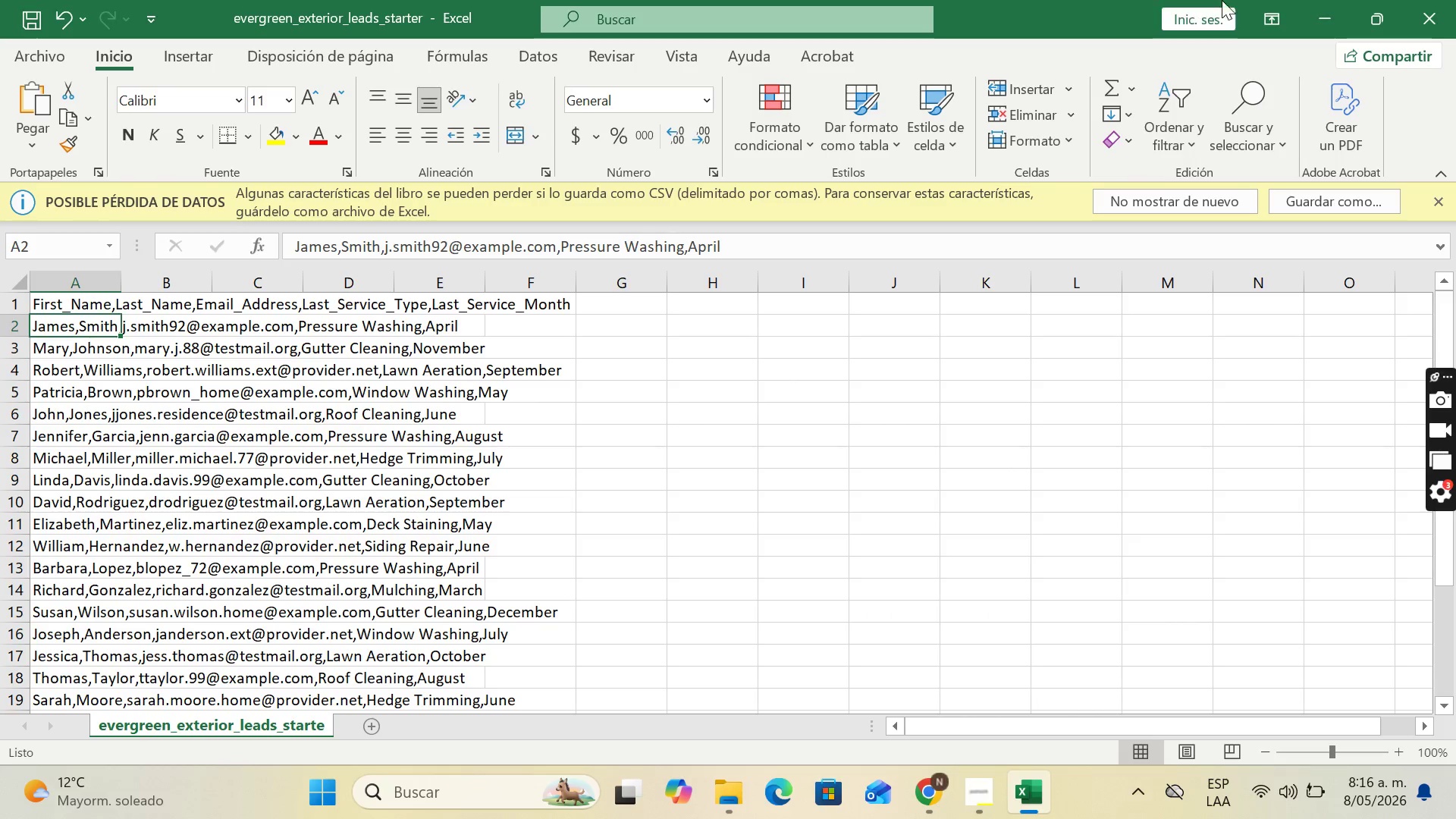 
left_click([1325, 0])
 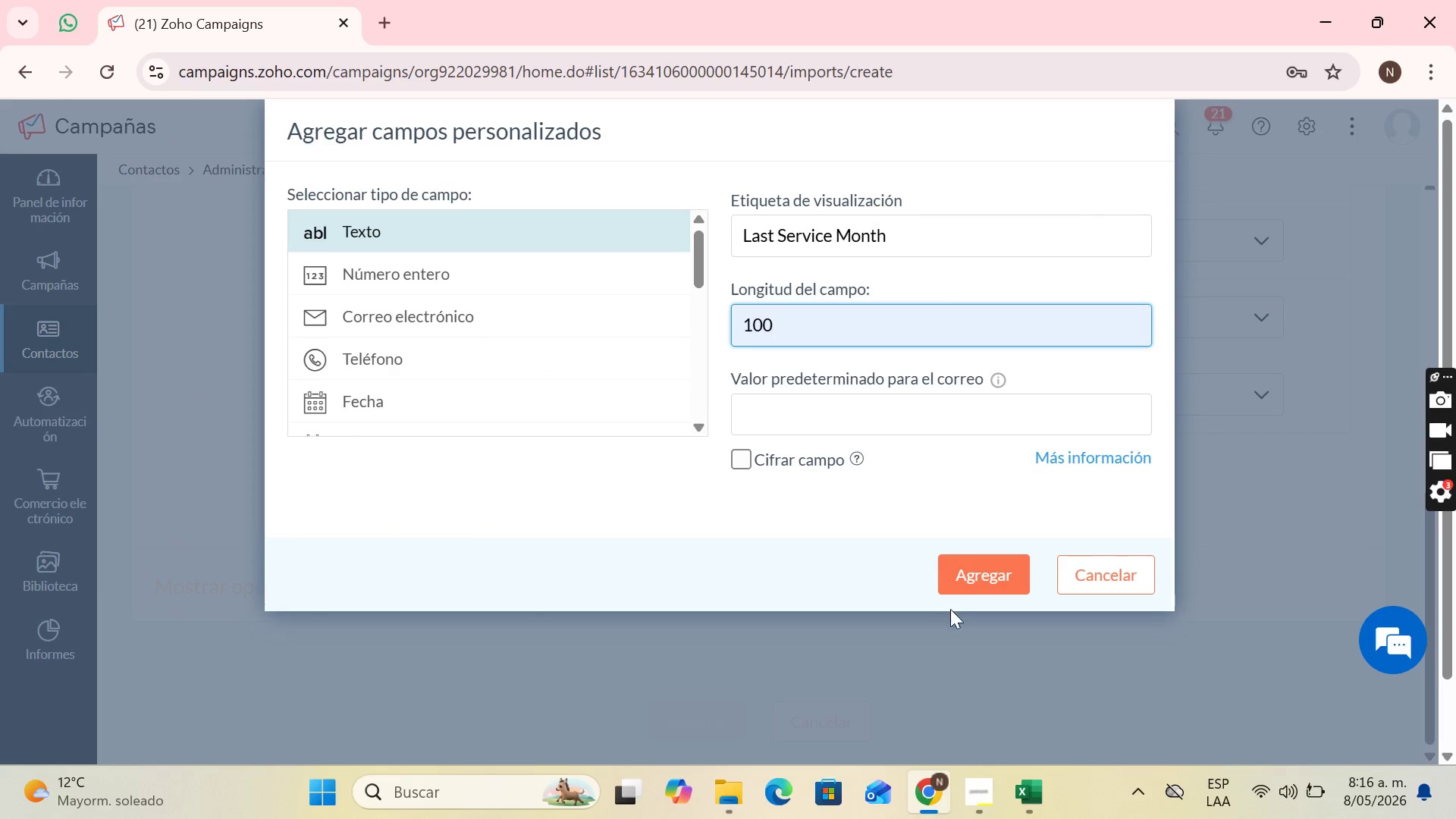 
left_click([949, 557])
 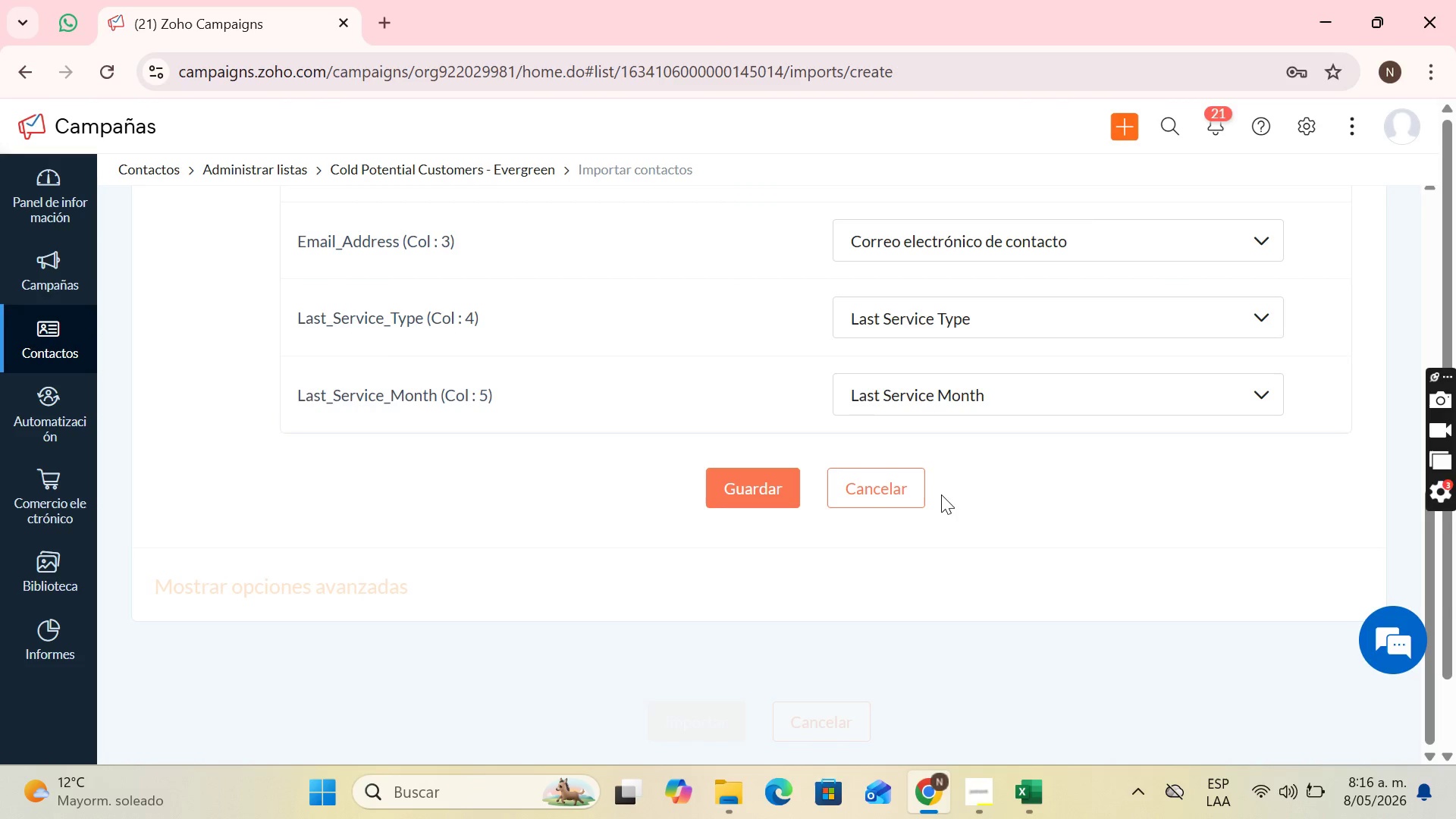 
scroll: coordinate [905, 427], scroll_direction: up, amount: 5.0
 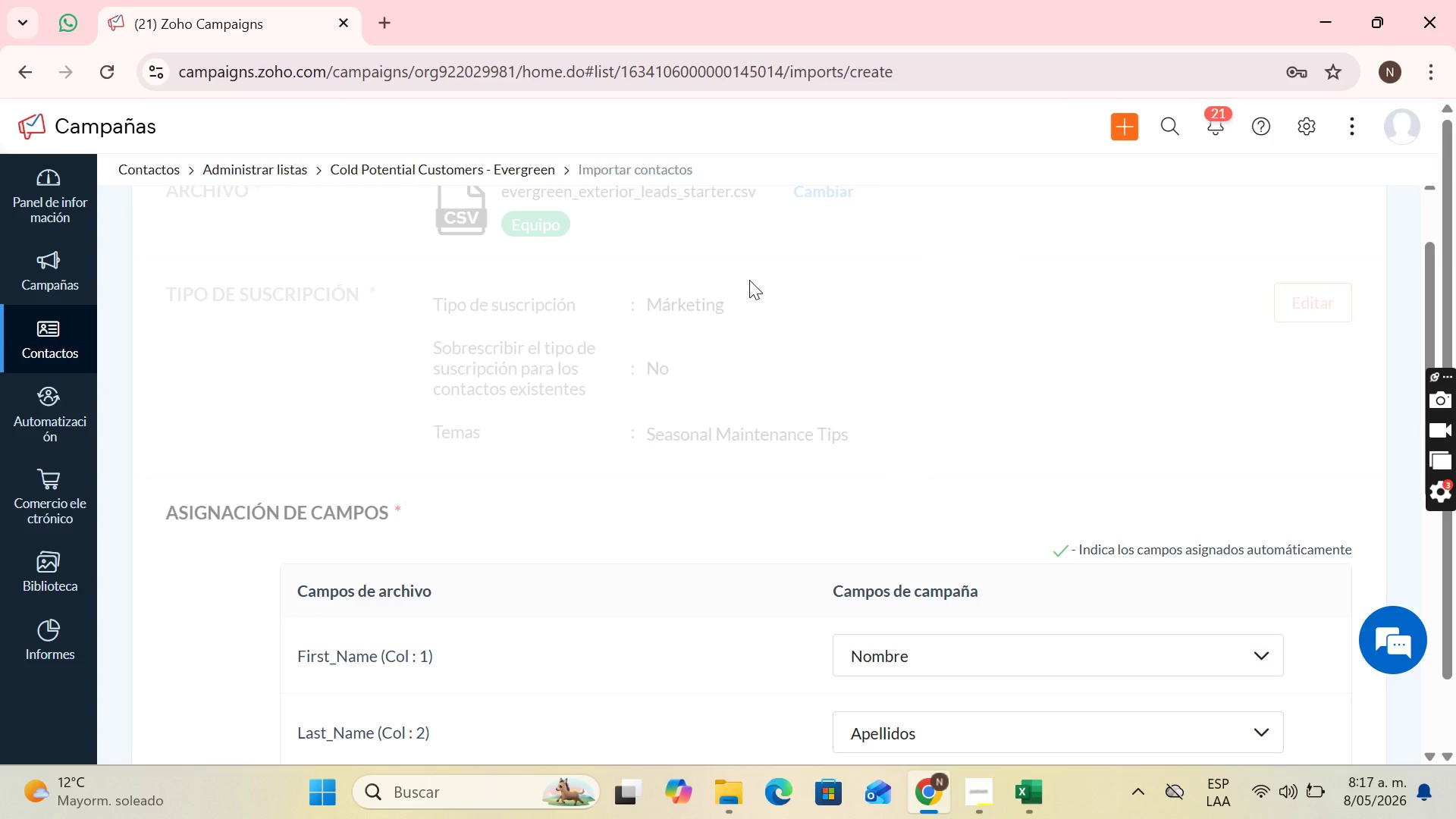 
wait(13.72)
 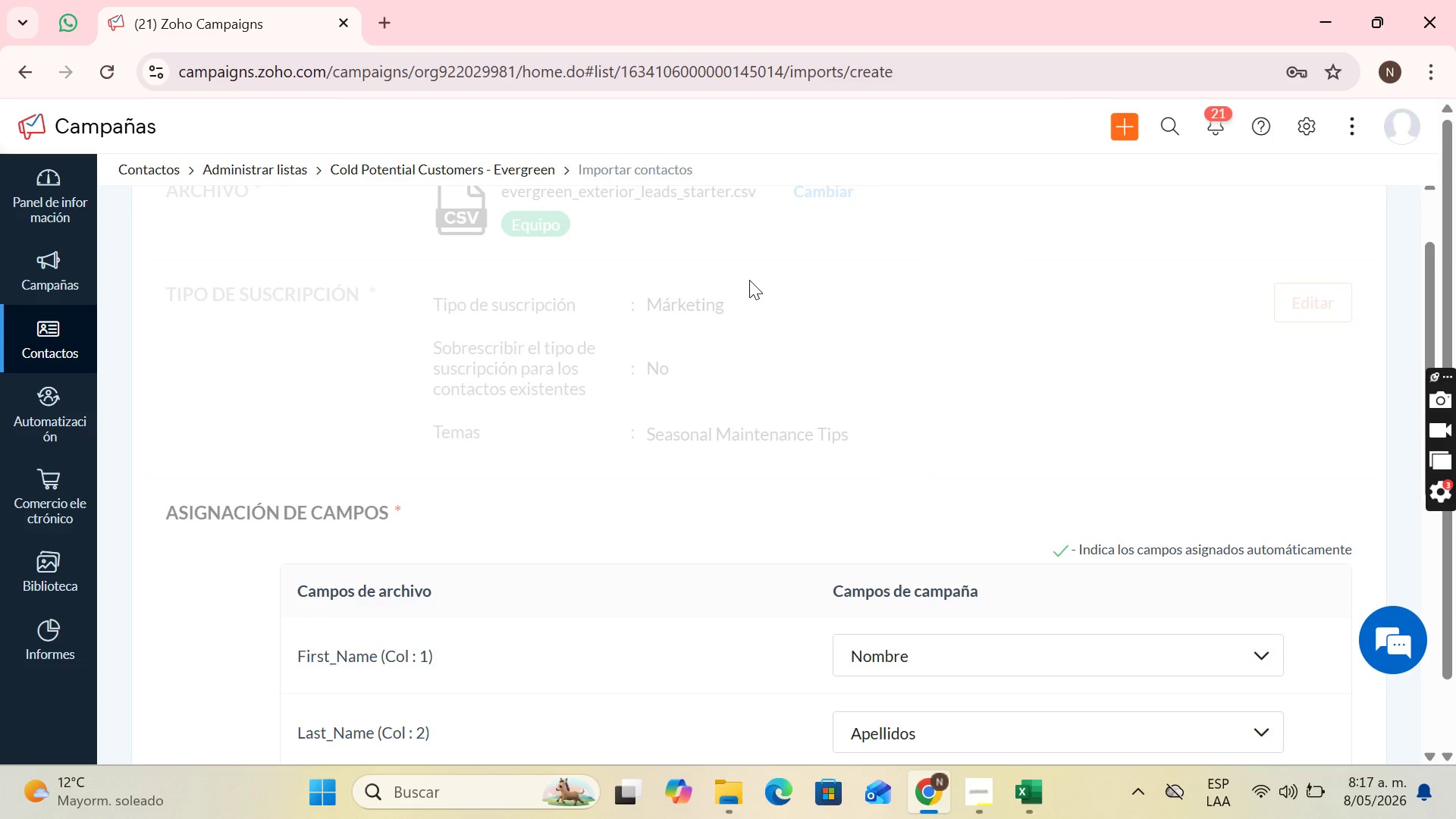 
scroll: coordinate [759, 502], scroll_direction: down, amount: 4.0
 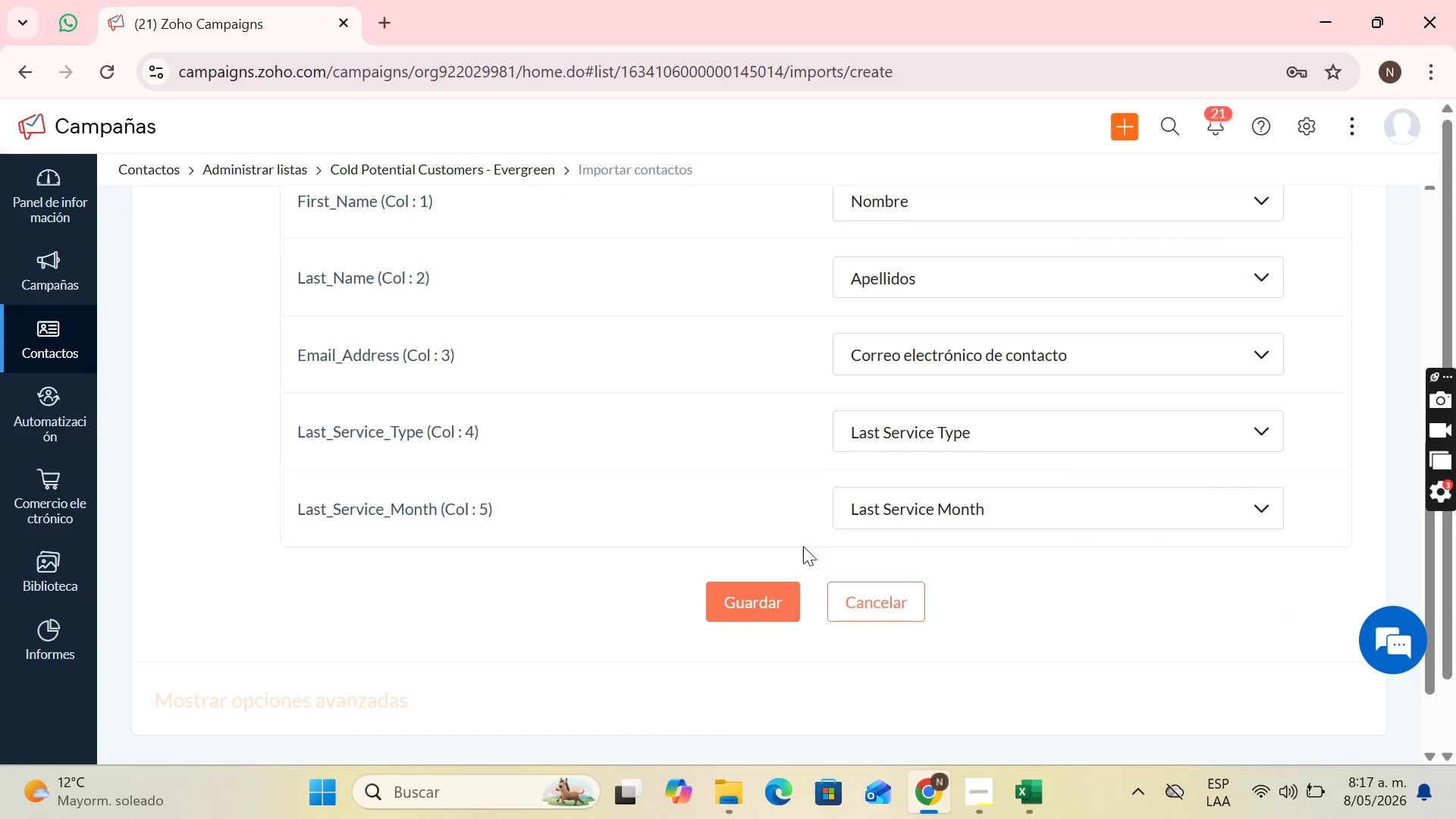 
left_click([772, 597])
 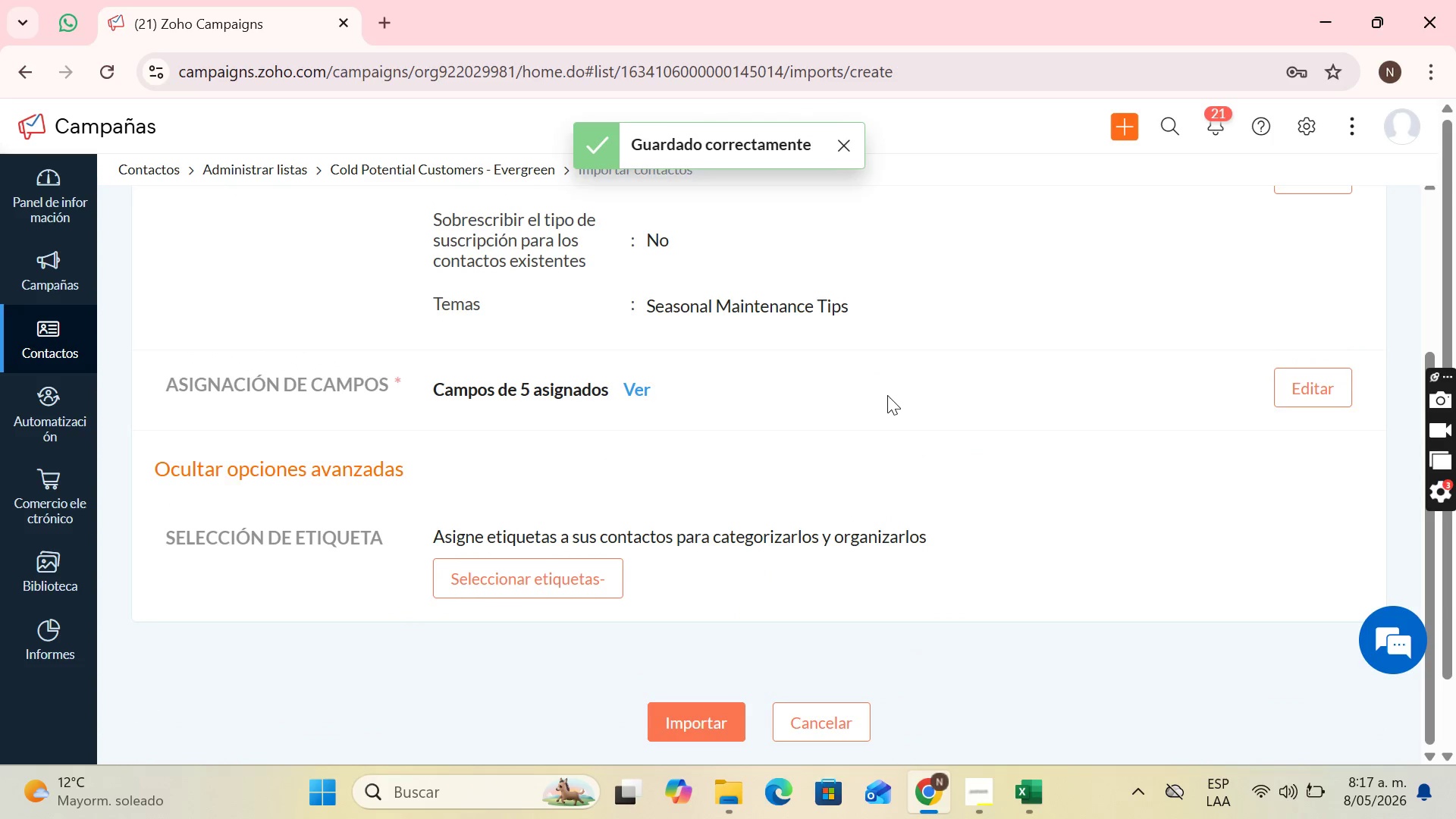 
scroll: coordinate [884, 393], scroll_direction: up, amount: 2.0
 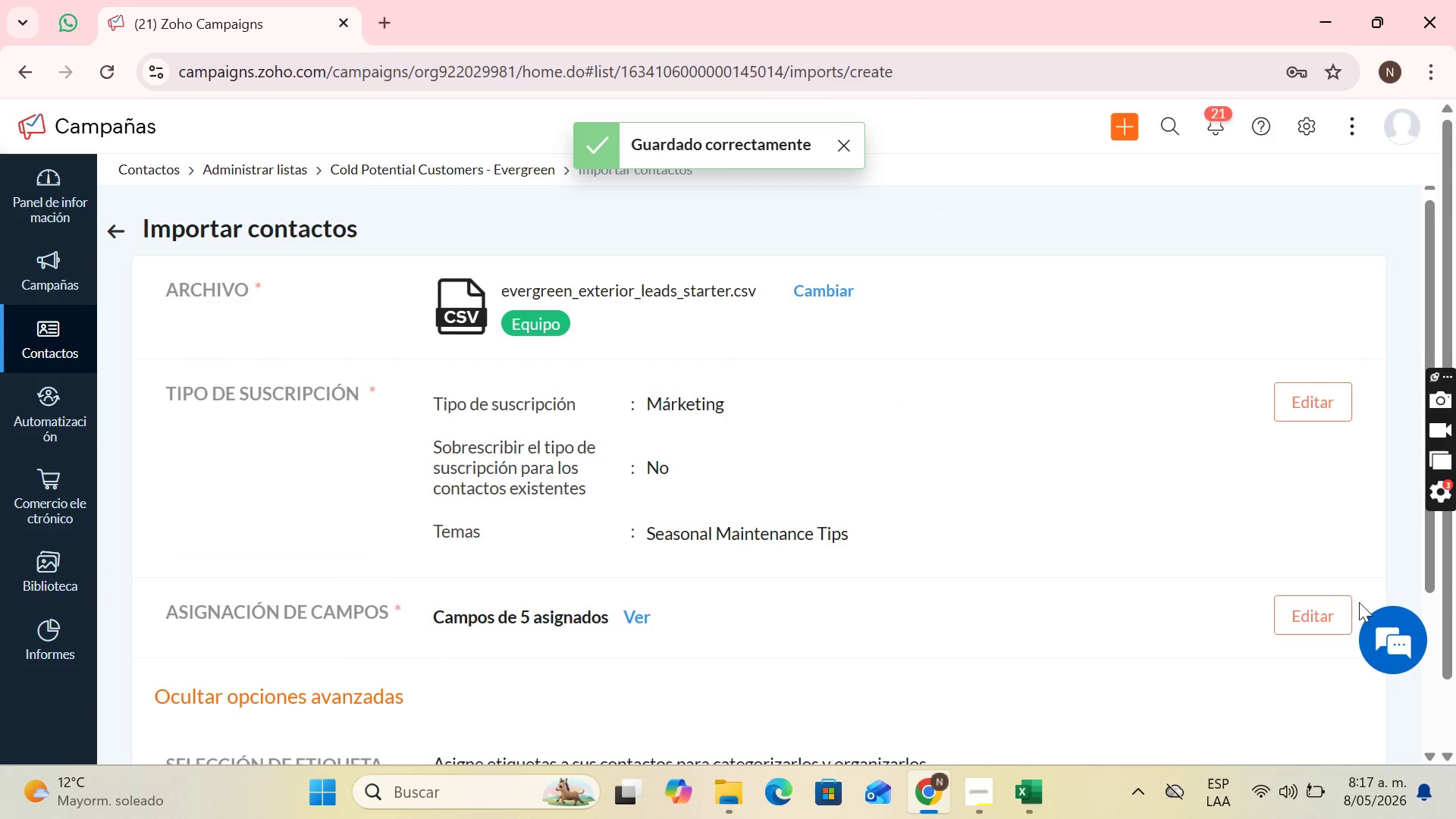 
left_click([1313, 612])
 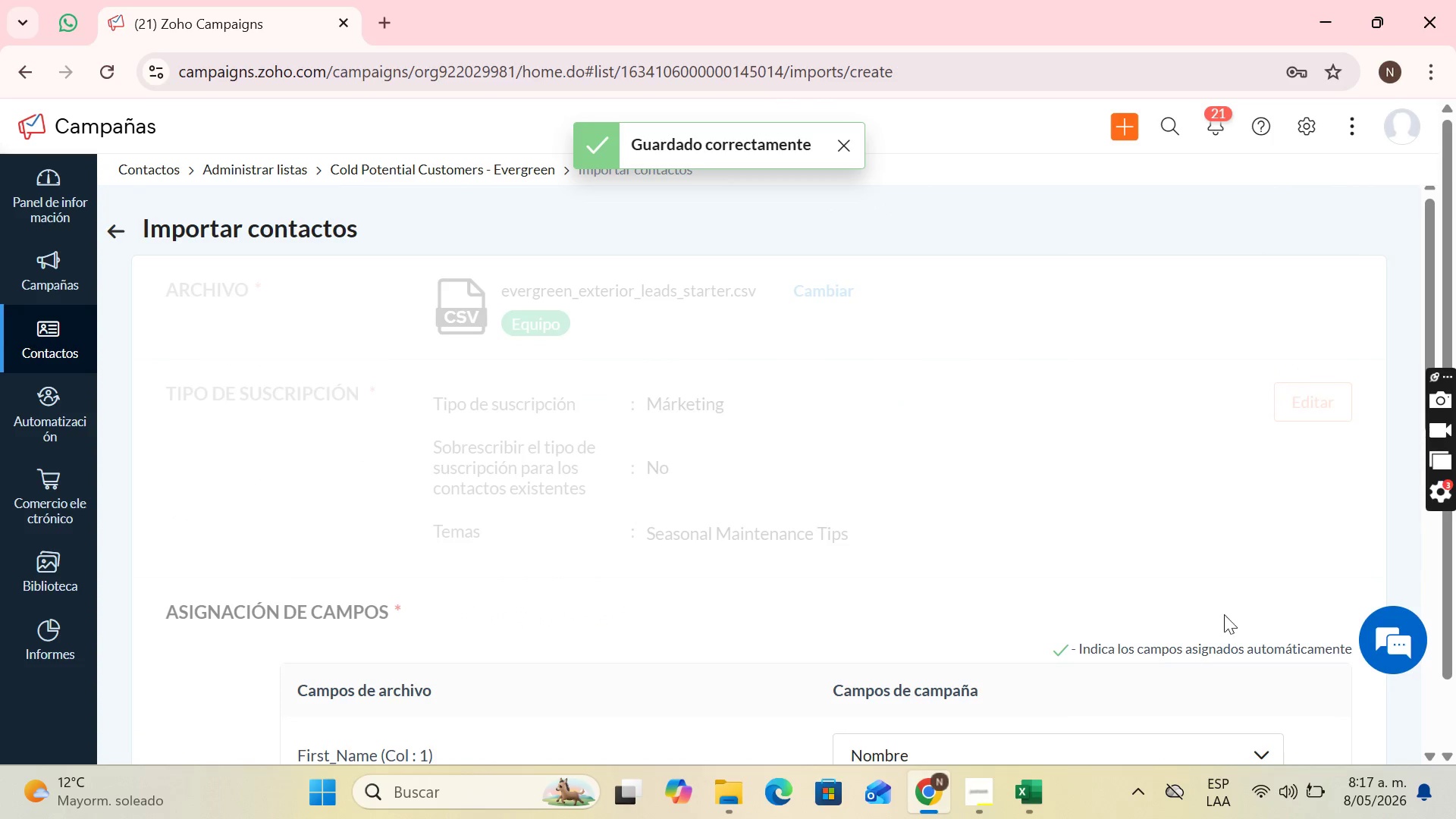 
scroll: coordinate [1037, 506], scroll_direction: down, amount: 9.0
 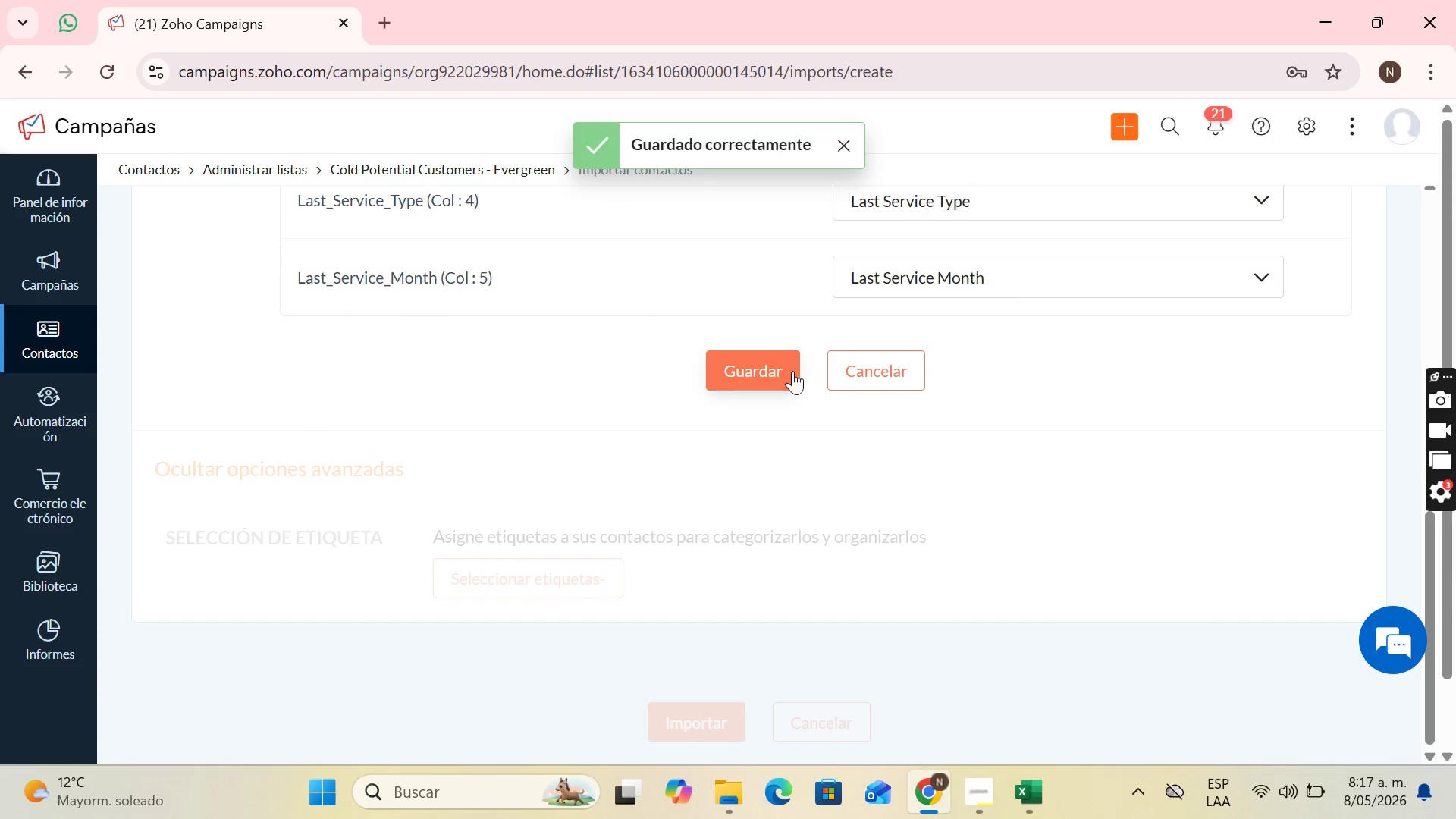 
left_click([792, 371])
 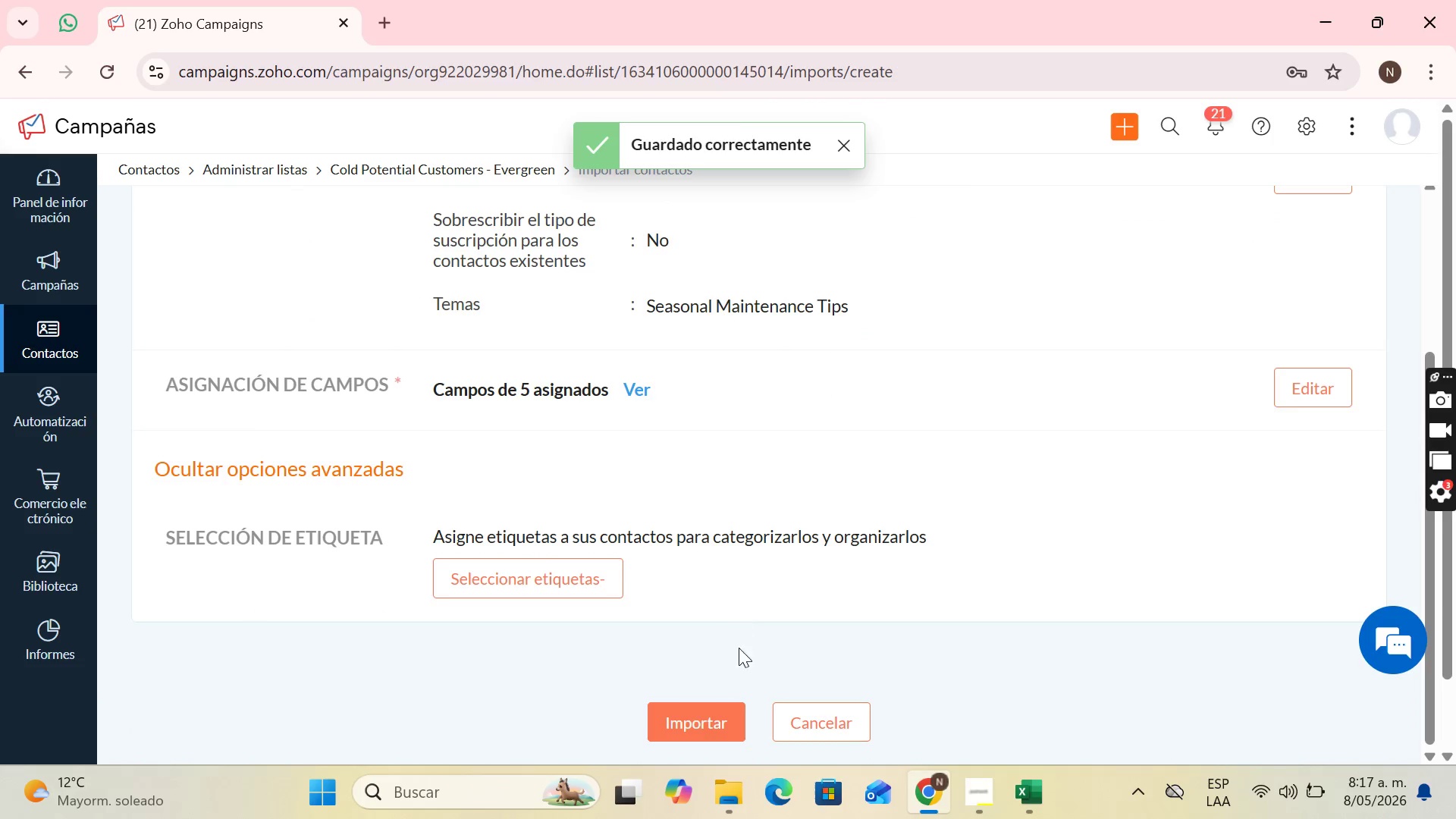 
left_click([712, 712])
 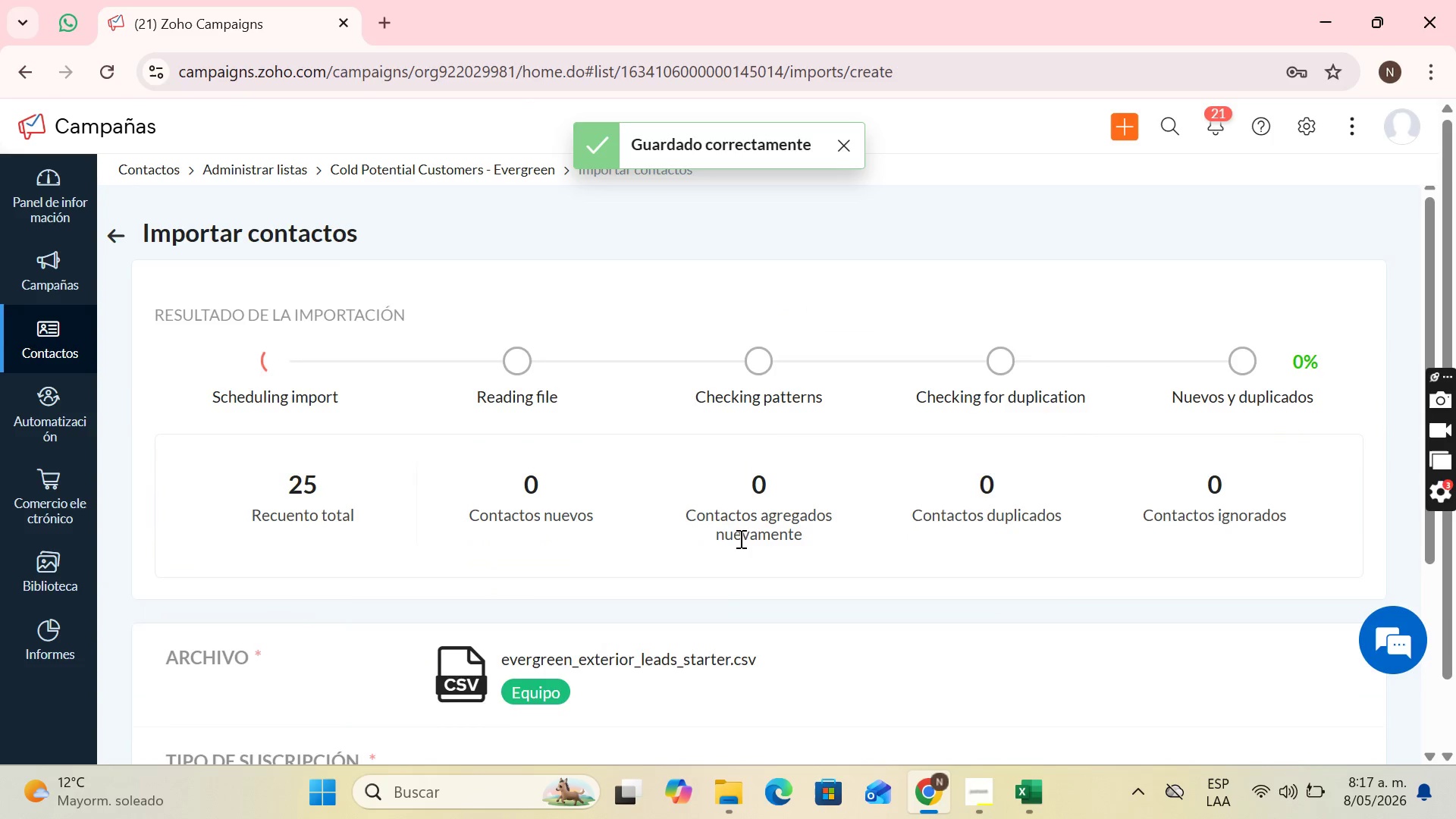 
mouse_move([849, 341])
 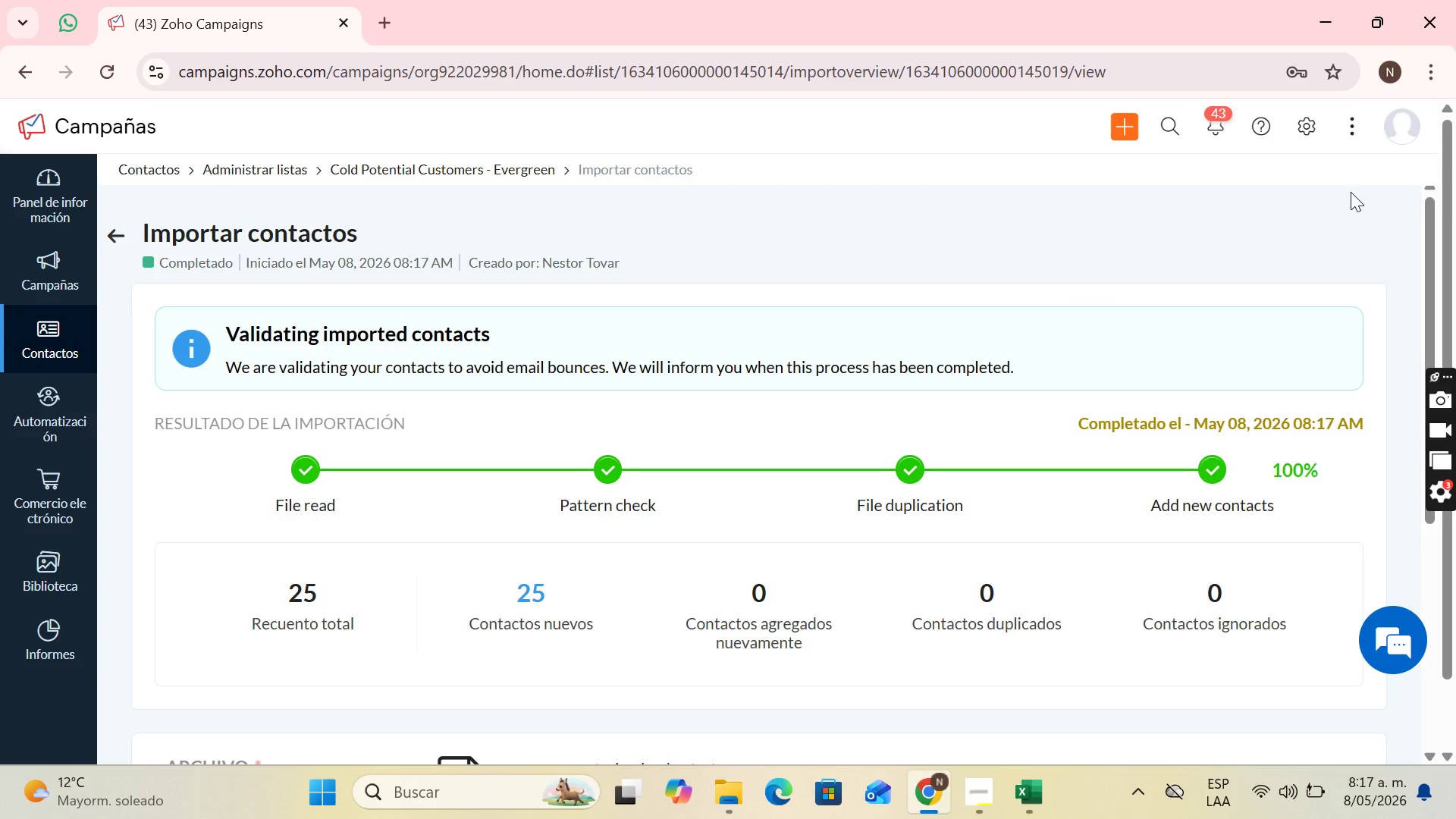 
wait(18.23)
 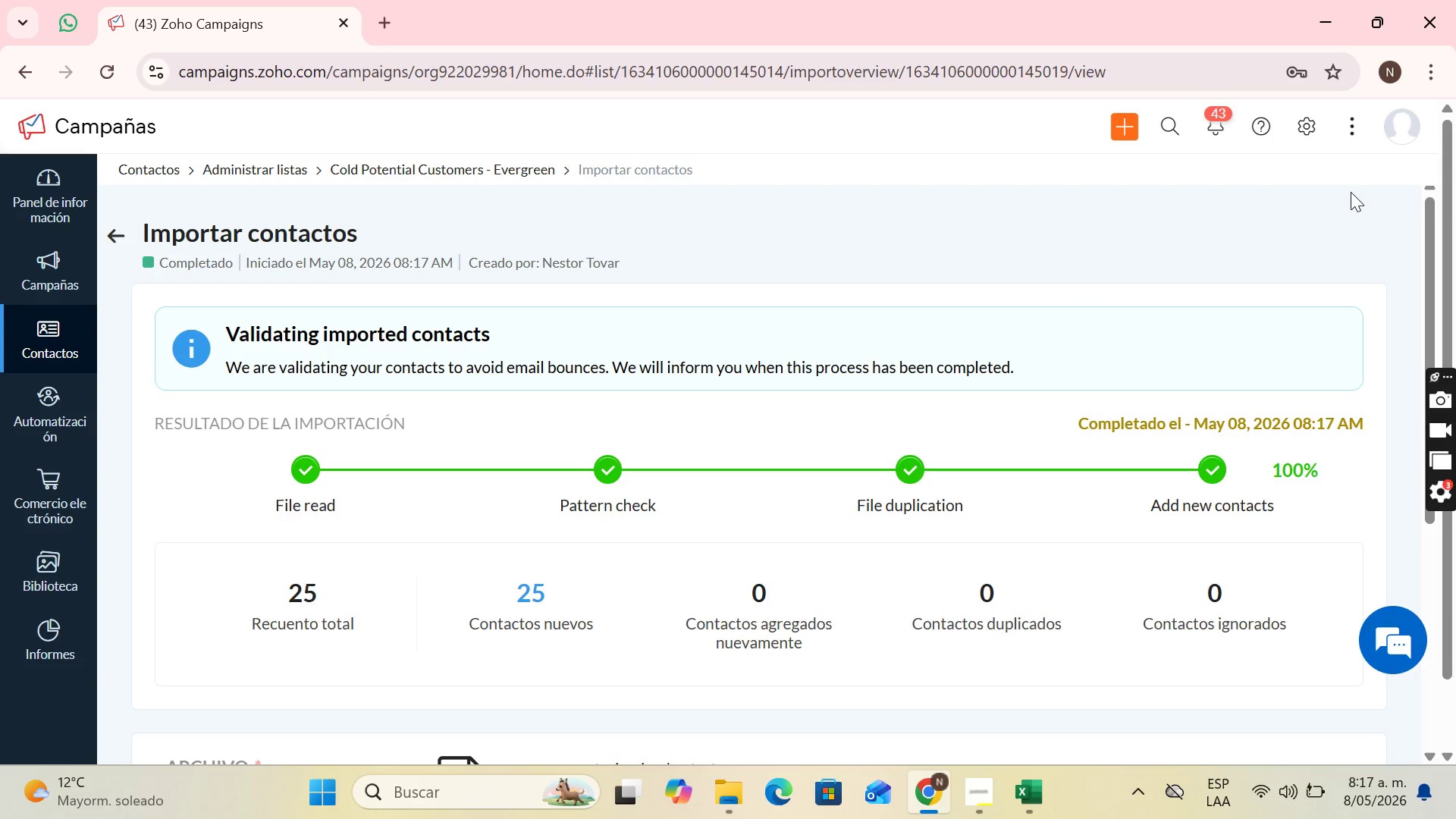 
left_click([998, 784])